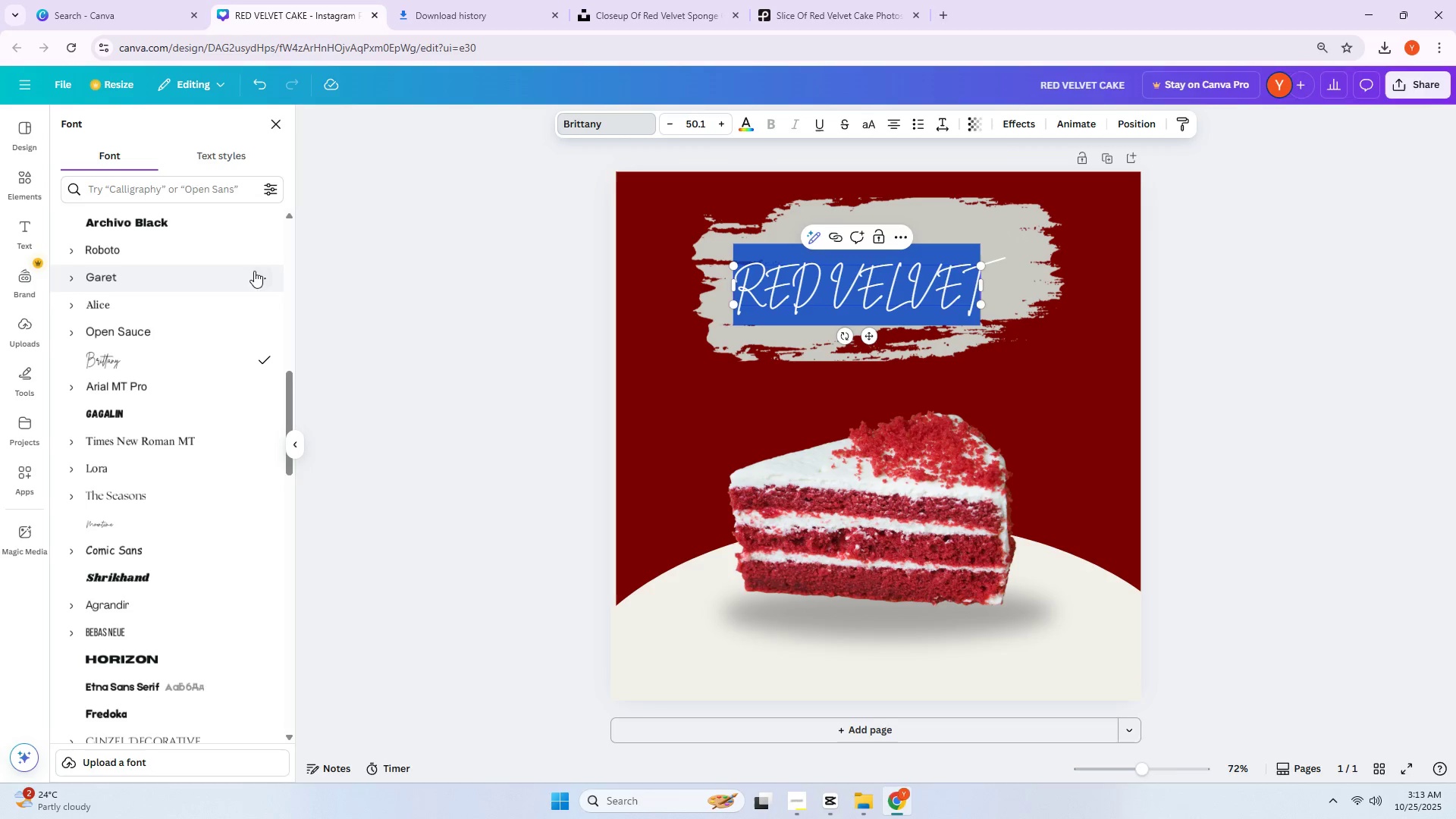 
left_click([745, 131])
 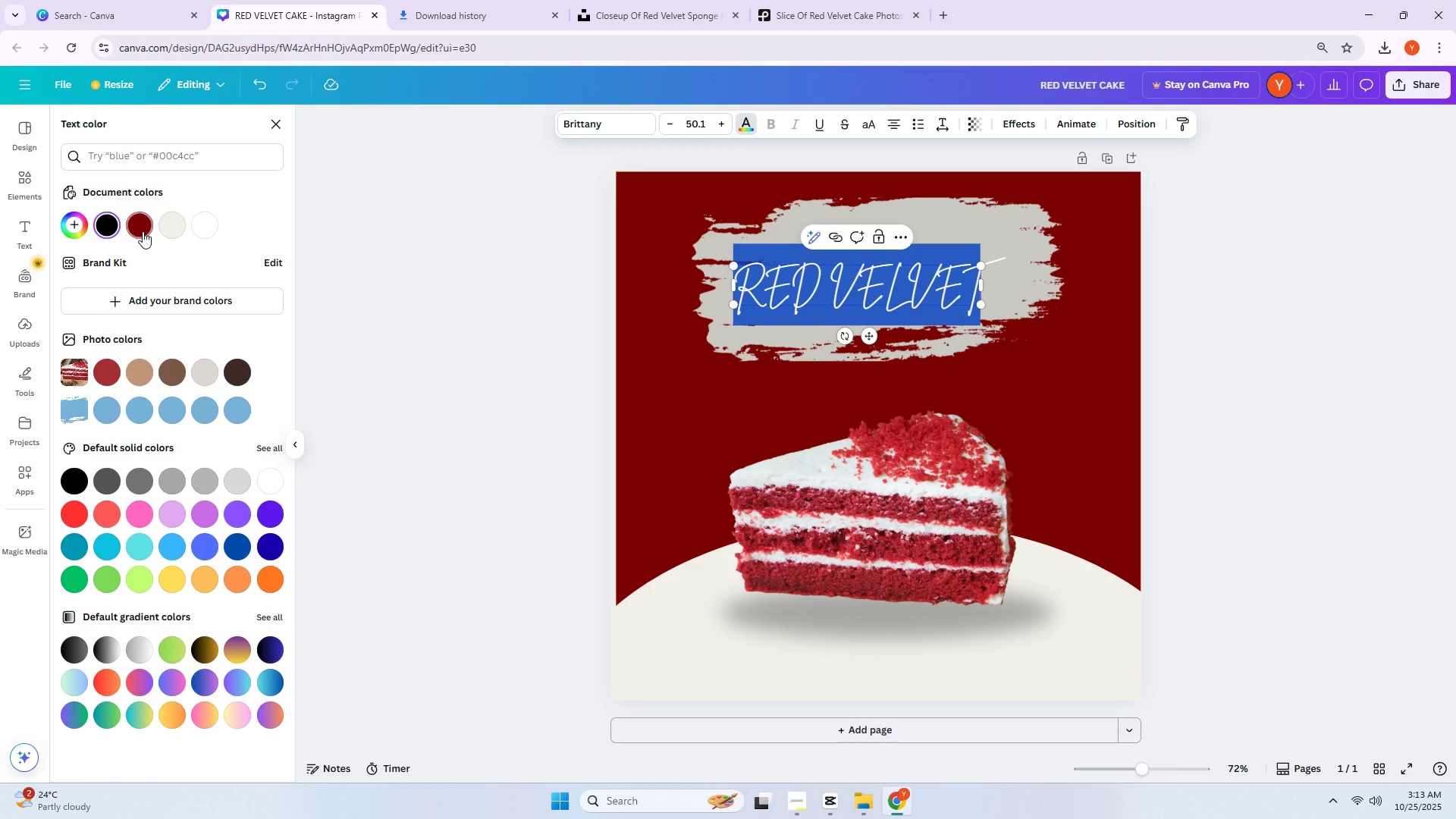 
double_click([1267, 318])
 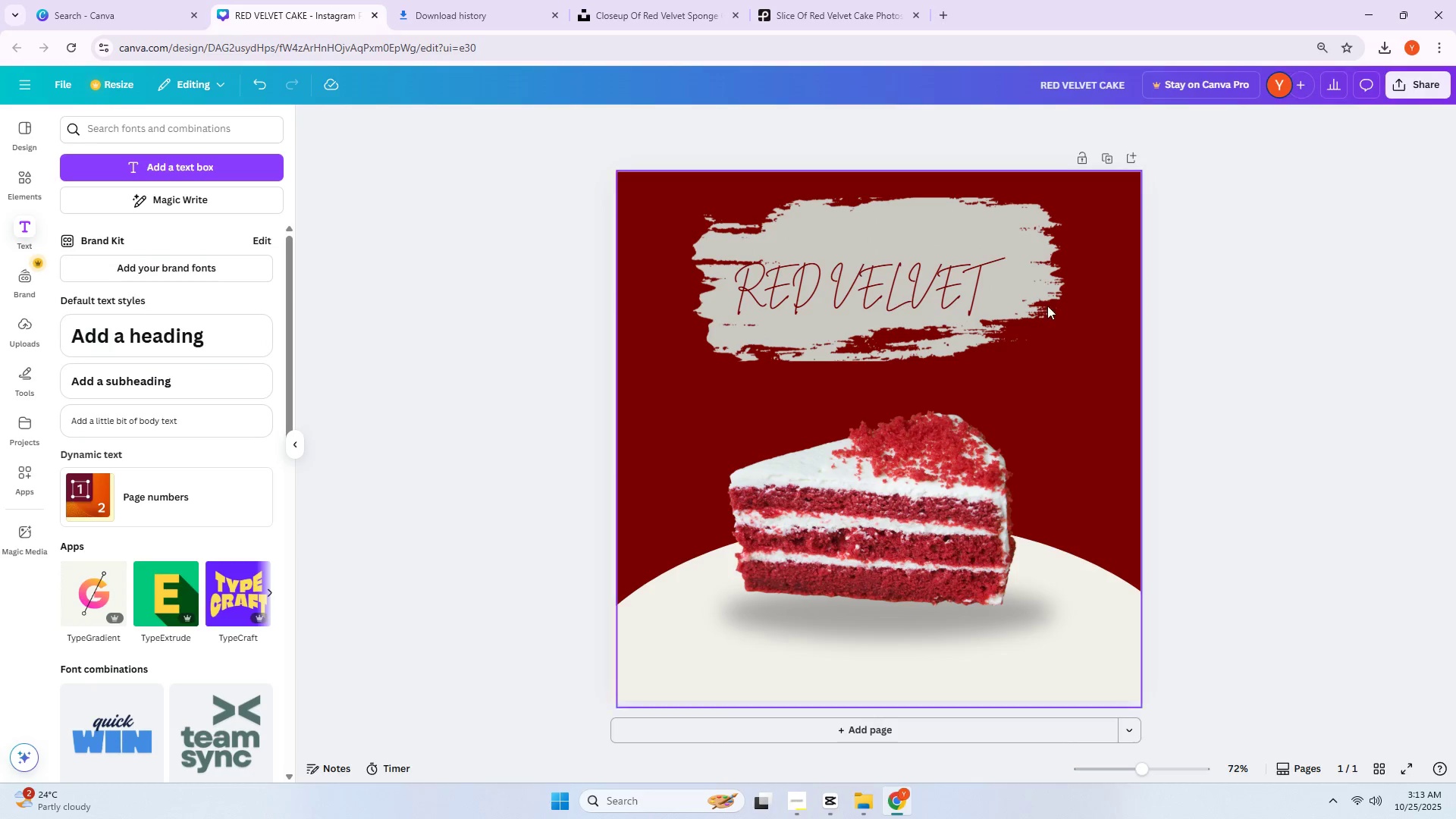 
left_click_drag(start_coordinate=[896, 289], to_coordinate=[911, 265])
 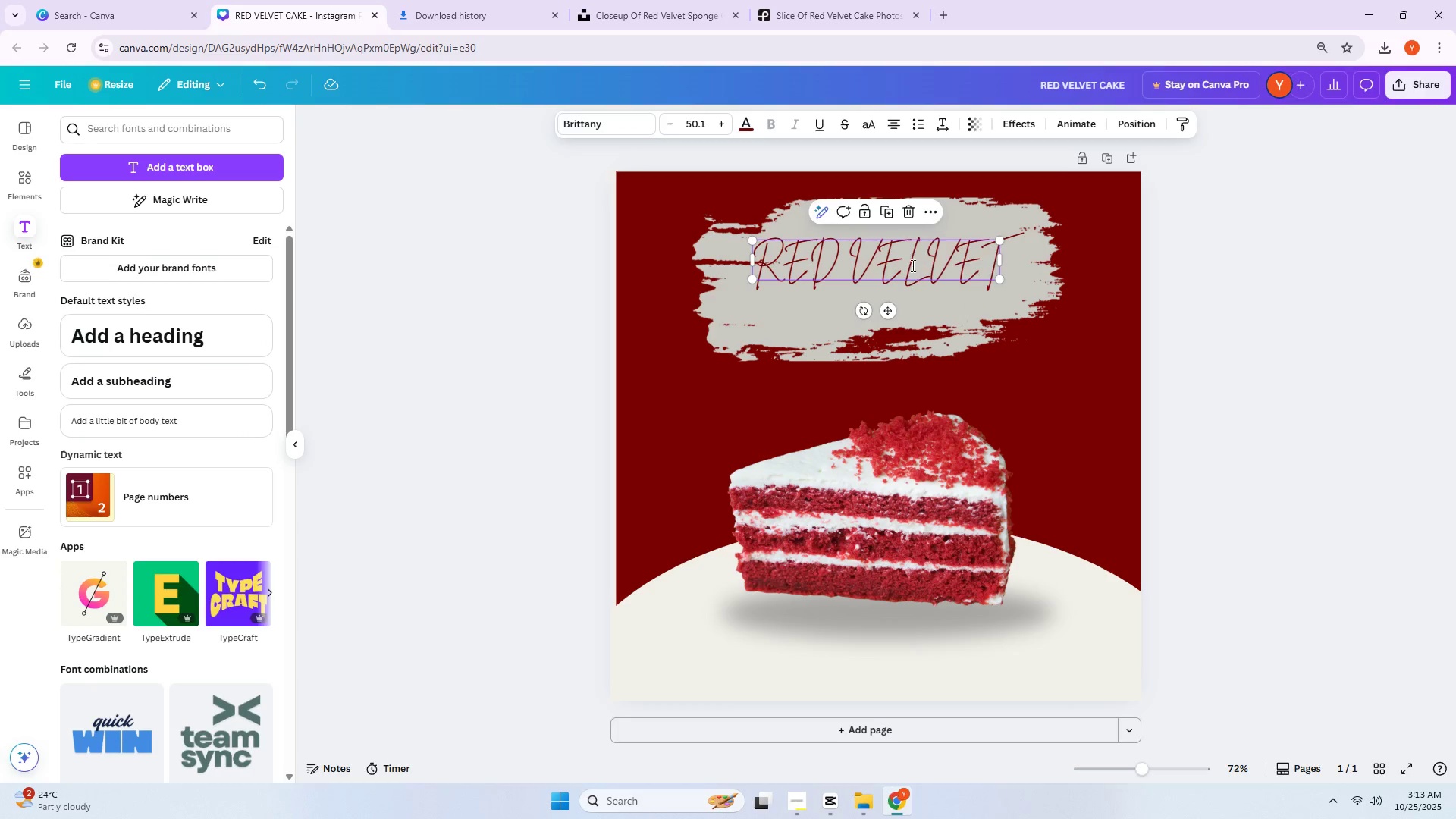 
double_click([912, 265])
 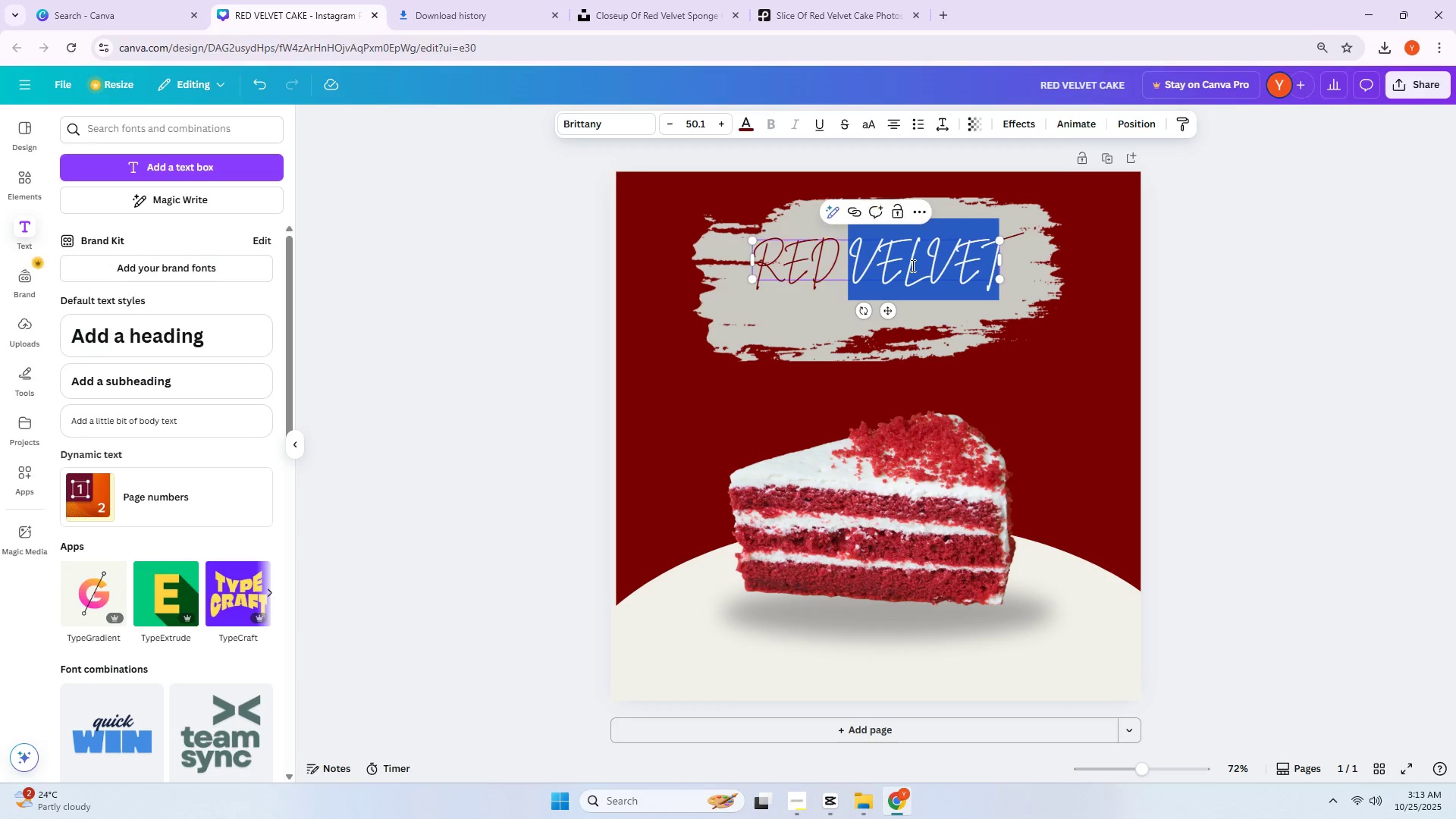 
triple_click([912, 265])
 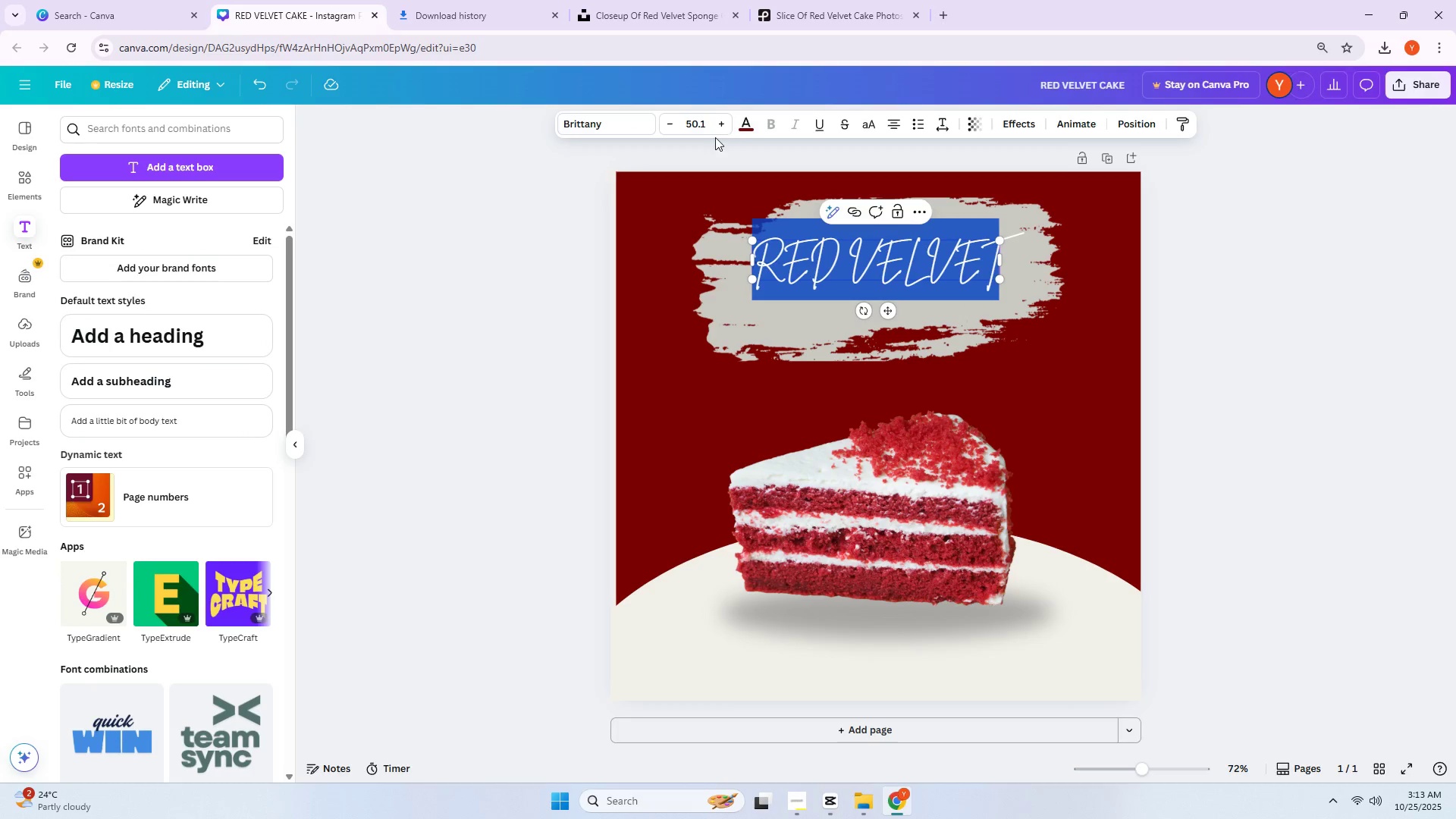 
left_click([745, 128])
 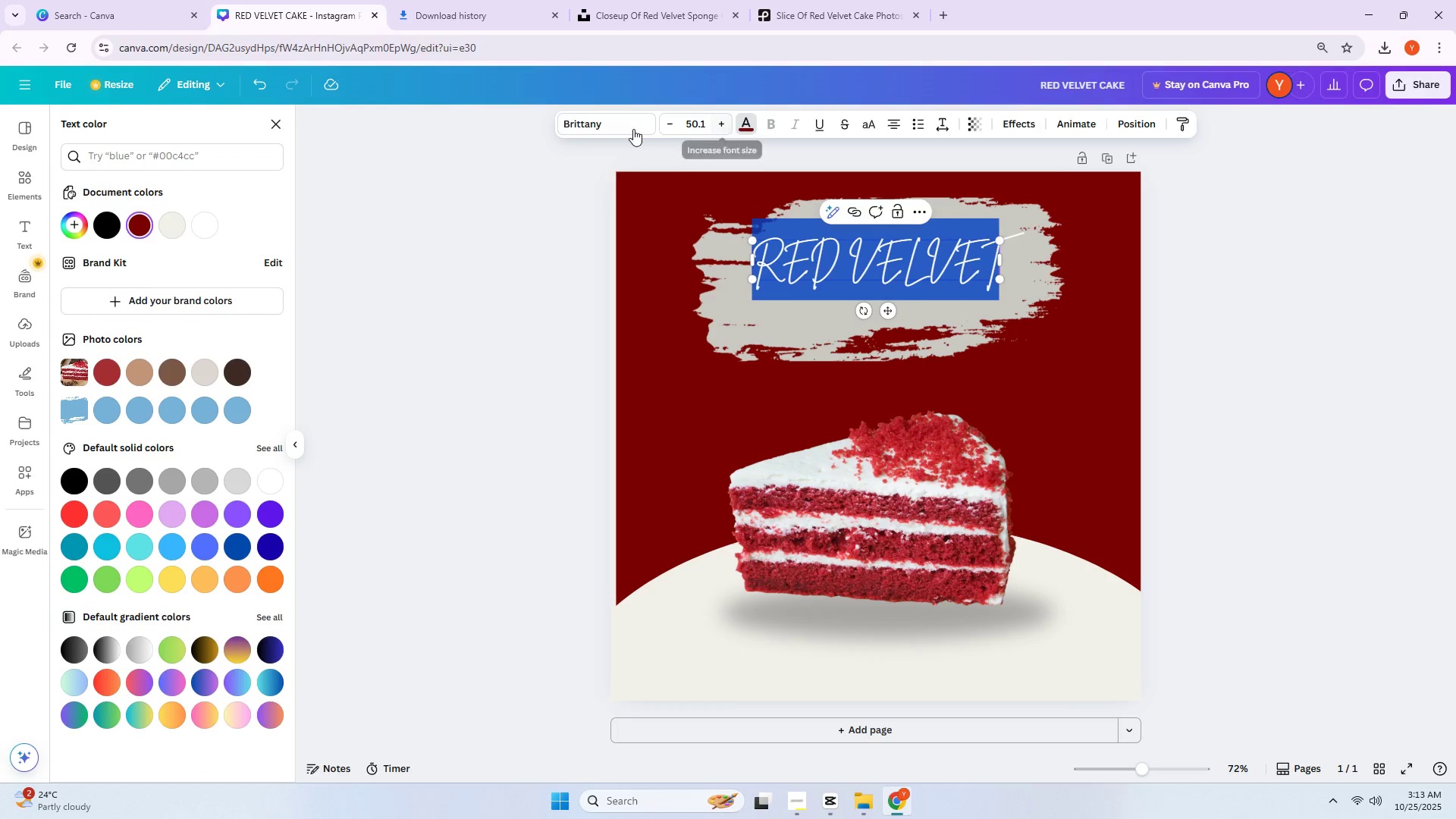 
left_click([632, 129])
 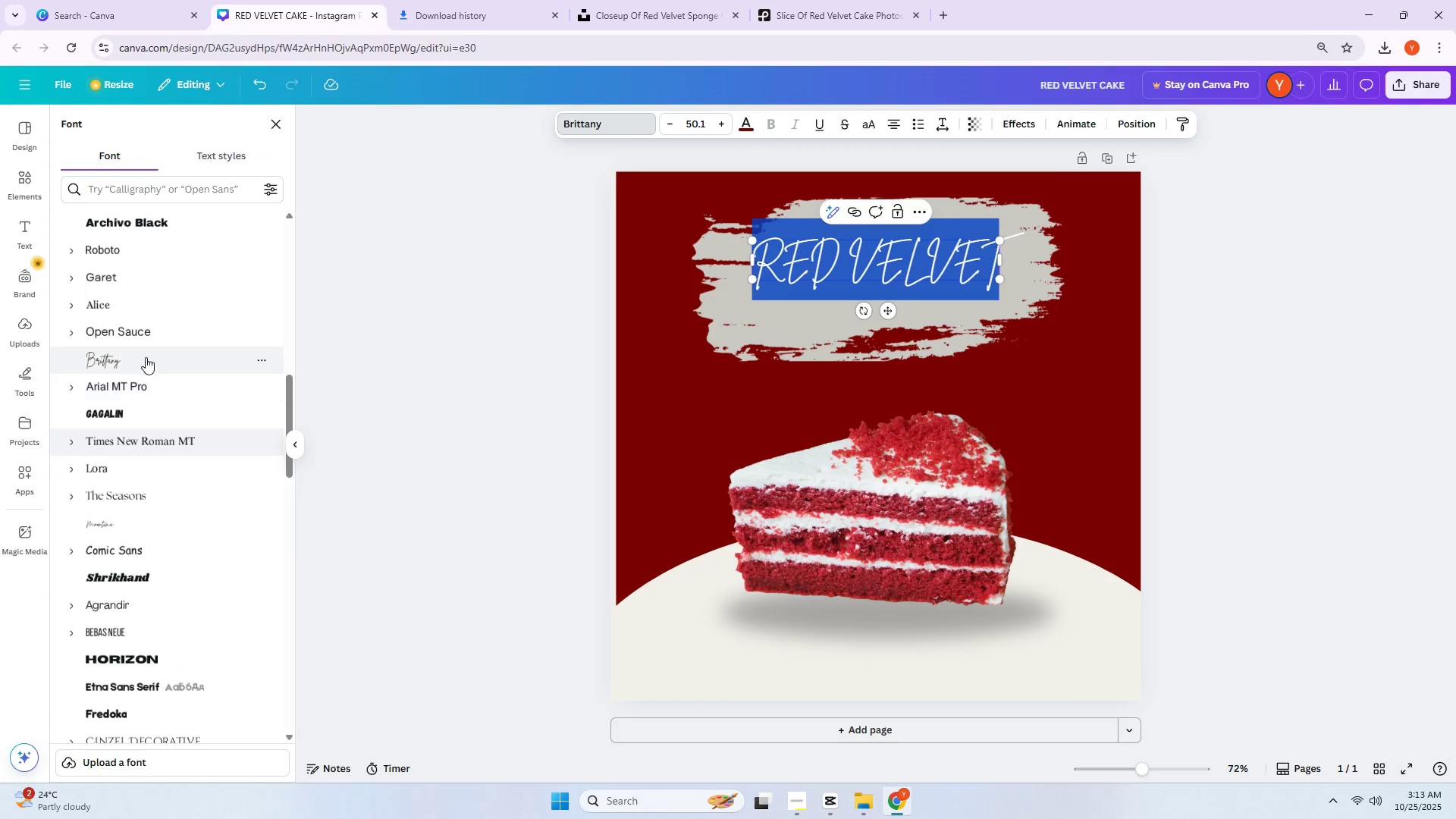 
scroll: coordinate [177, 366], scroll_direction: down, amount: 7.0
 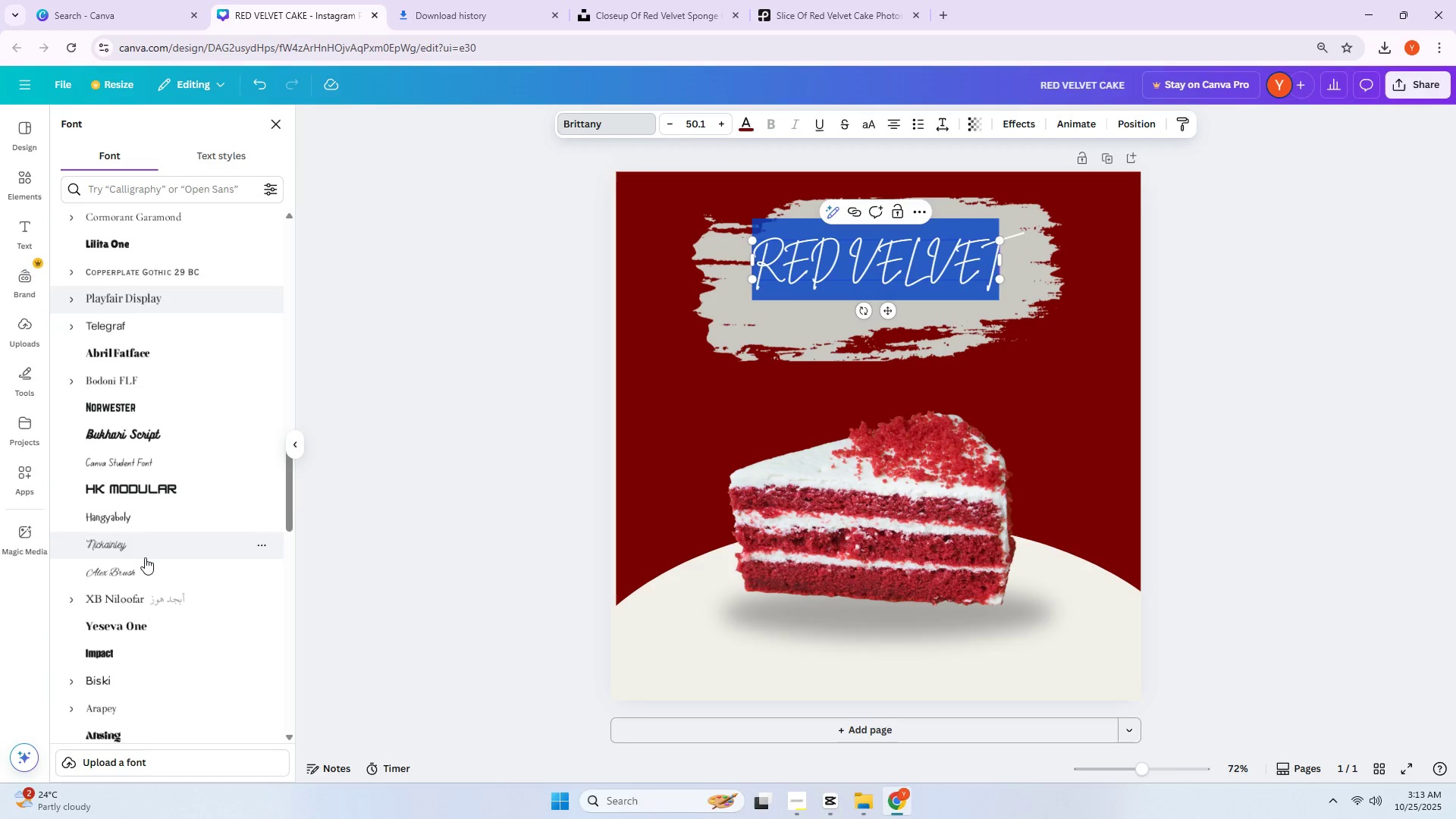 
left_click([143, 565])
 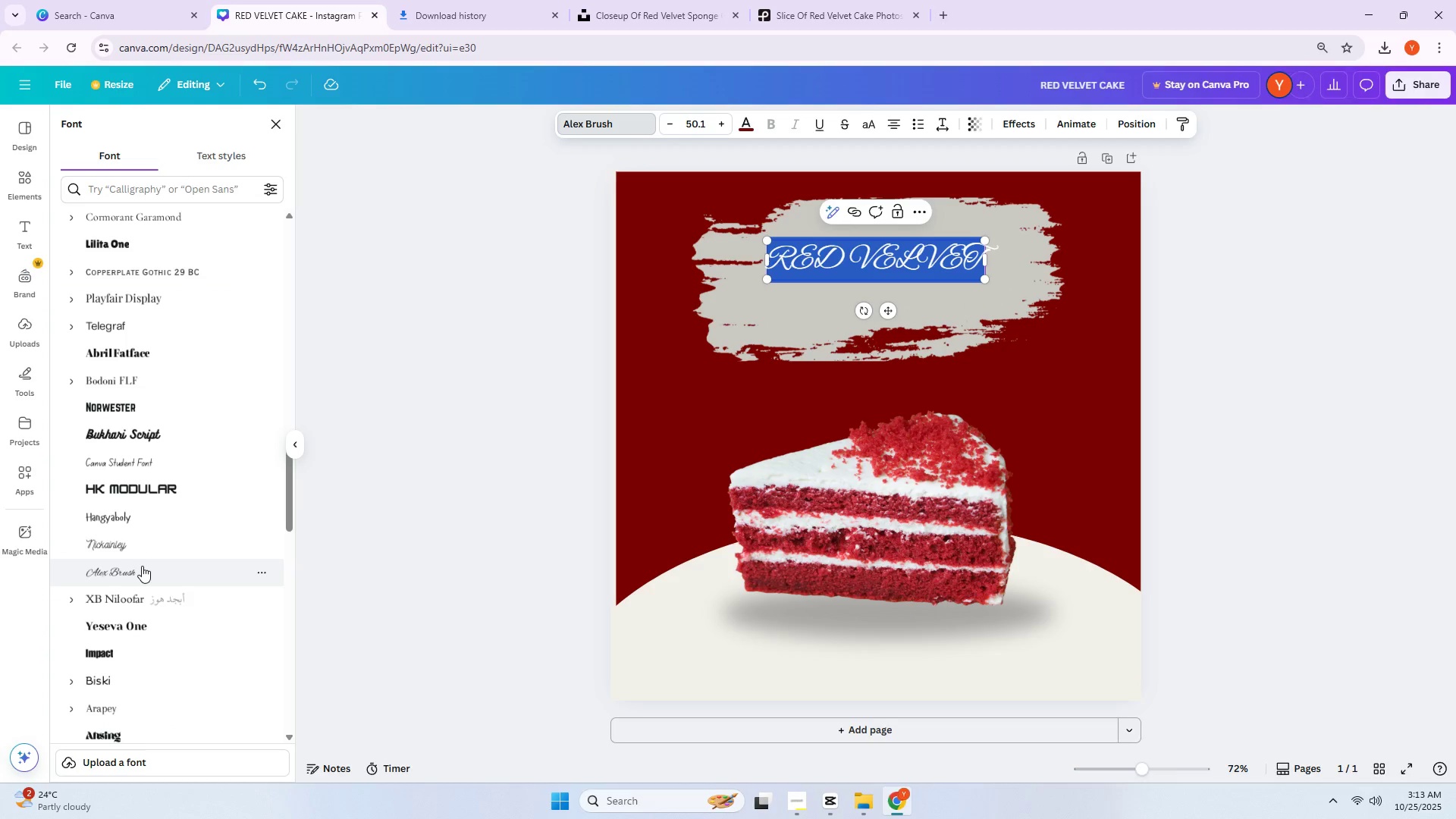 
left_click([135, 544])
 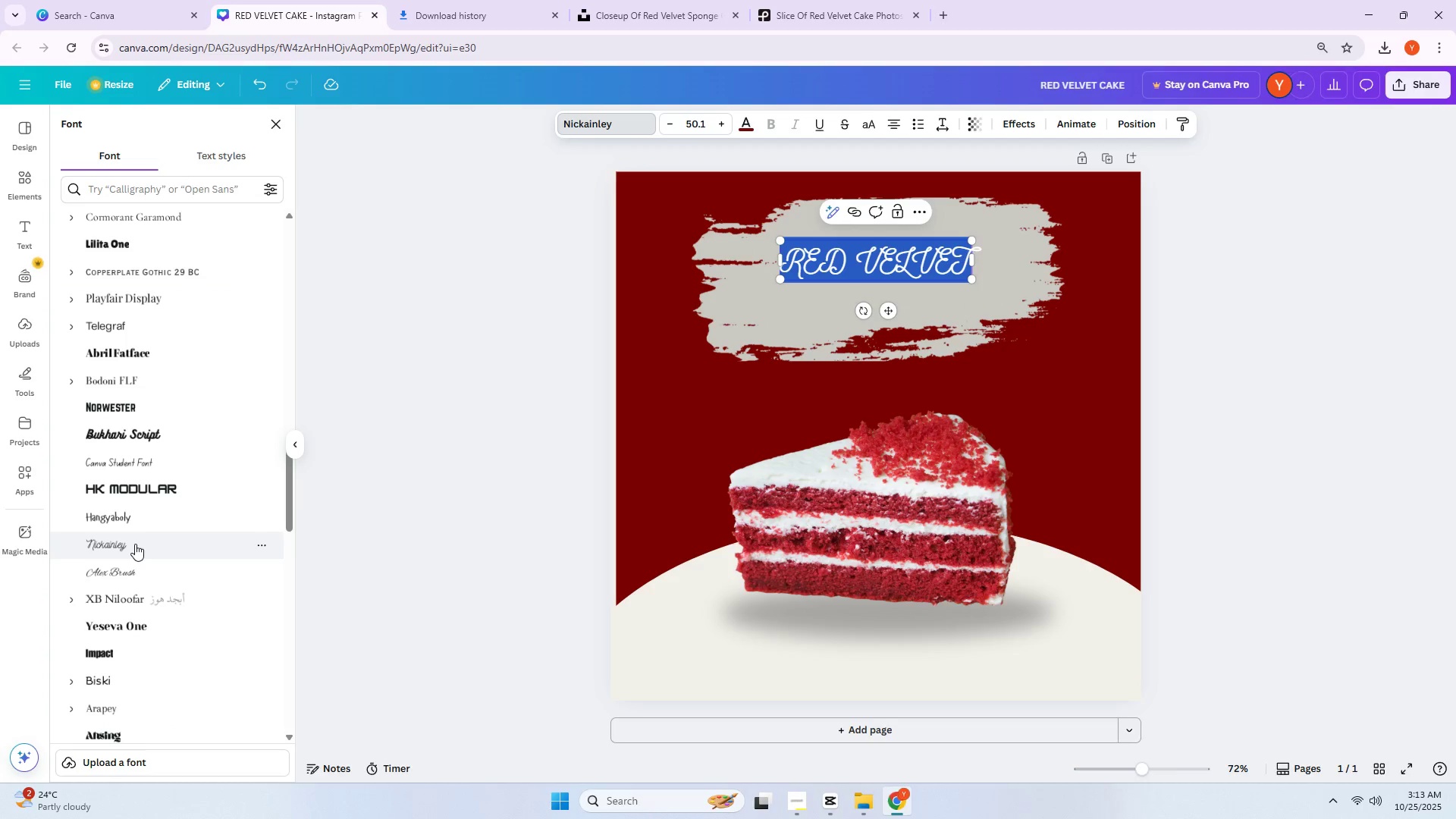 
scroll: coordinate [152, 531], scroll_direction: down, amount: 6.0
 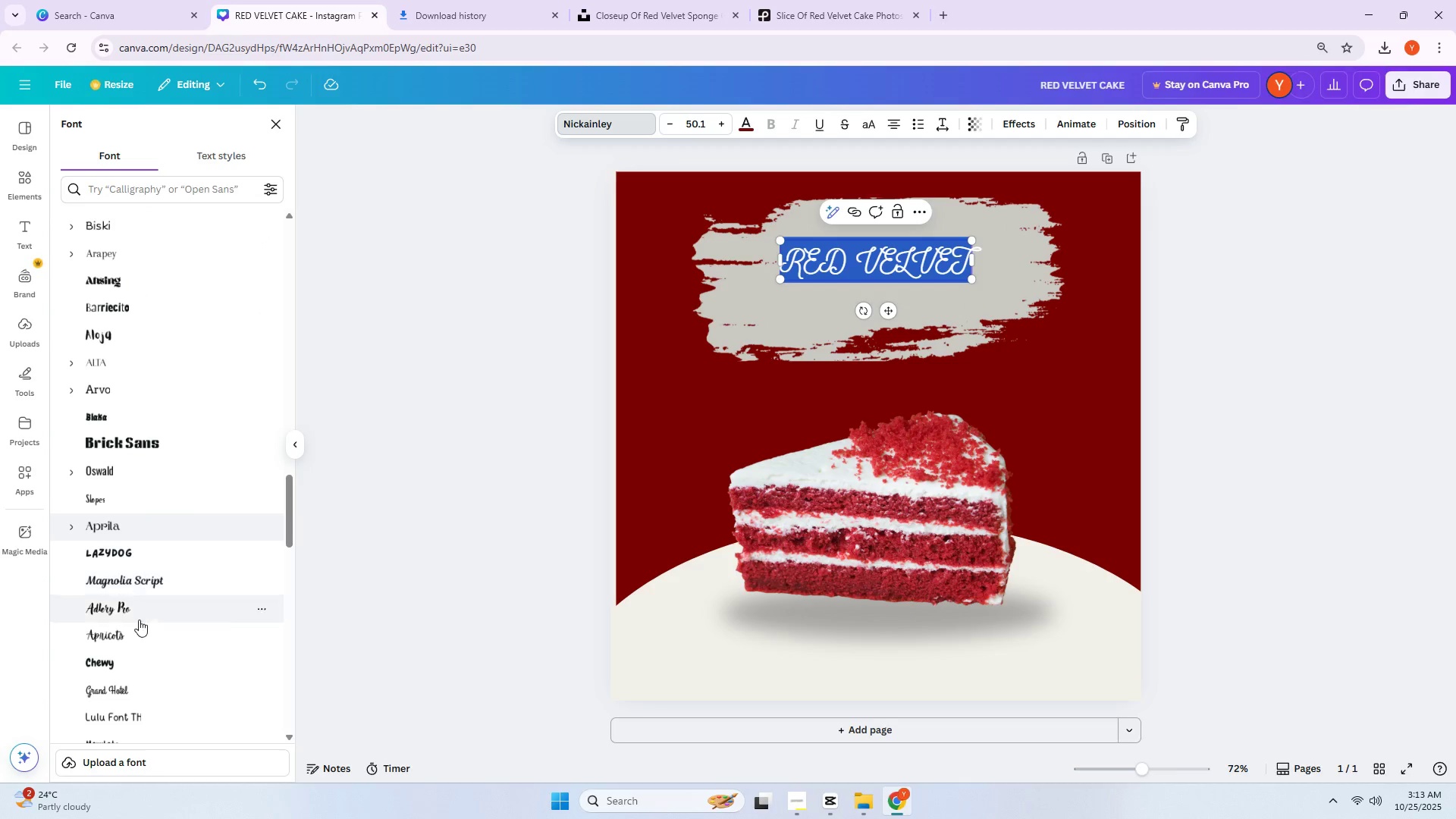 
left_click([134, 632])
 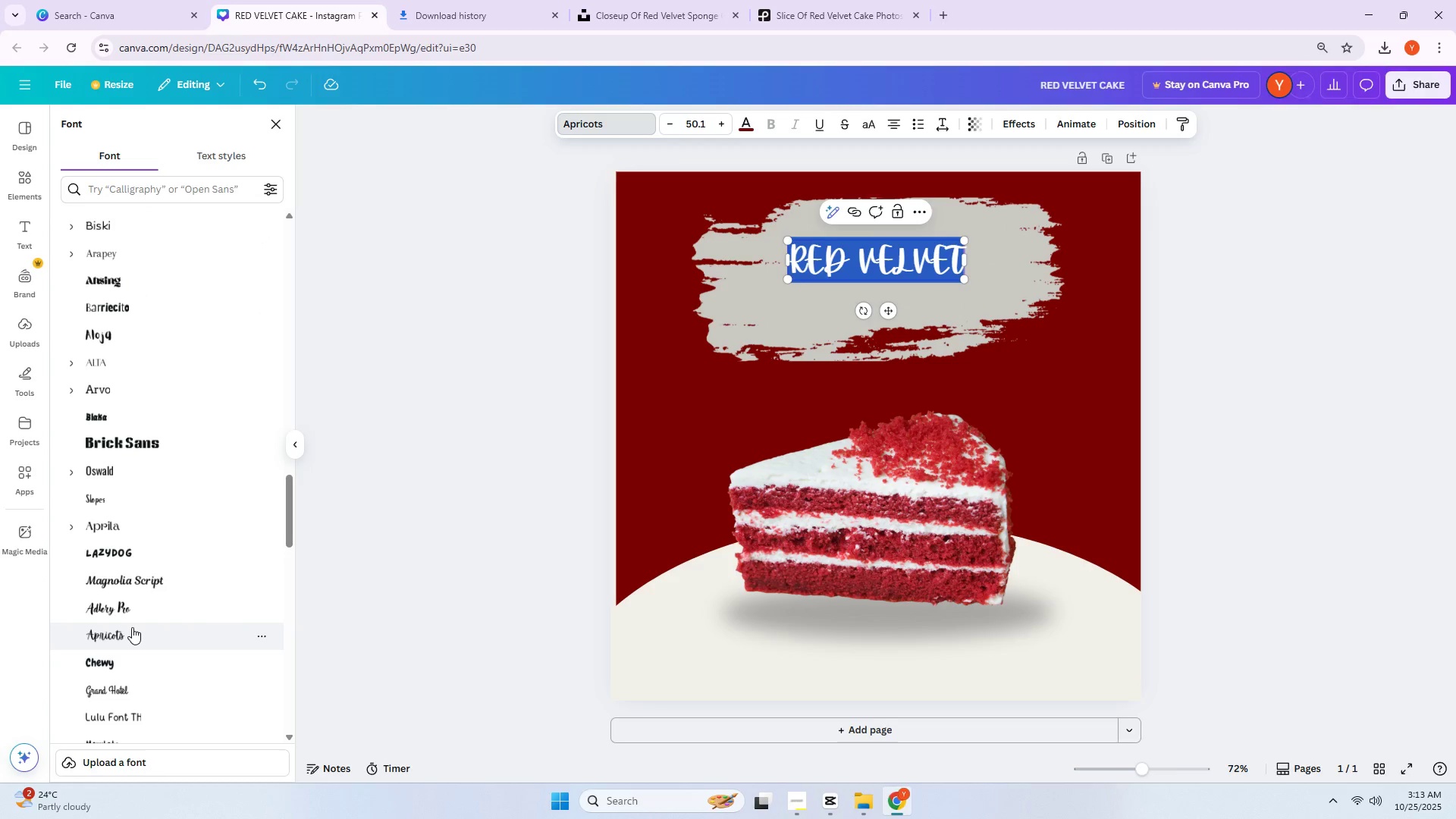 
left_click([127, 607])
 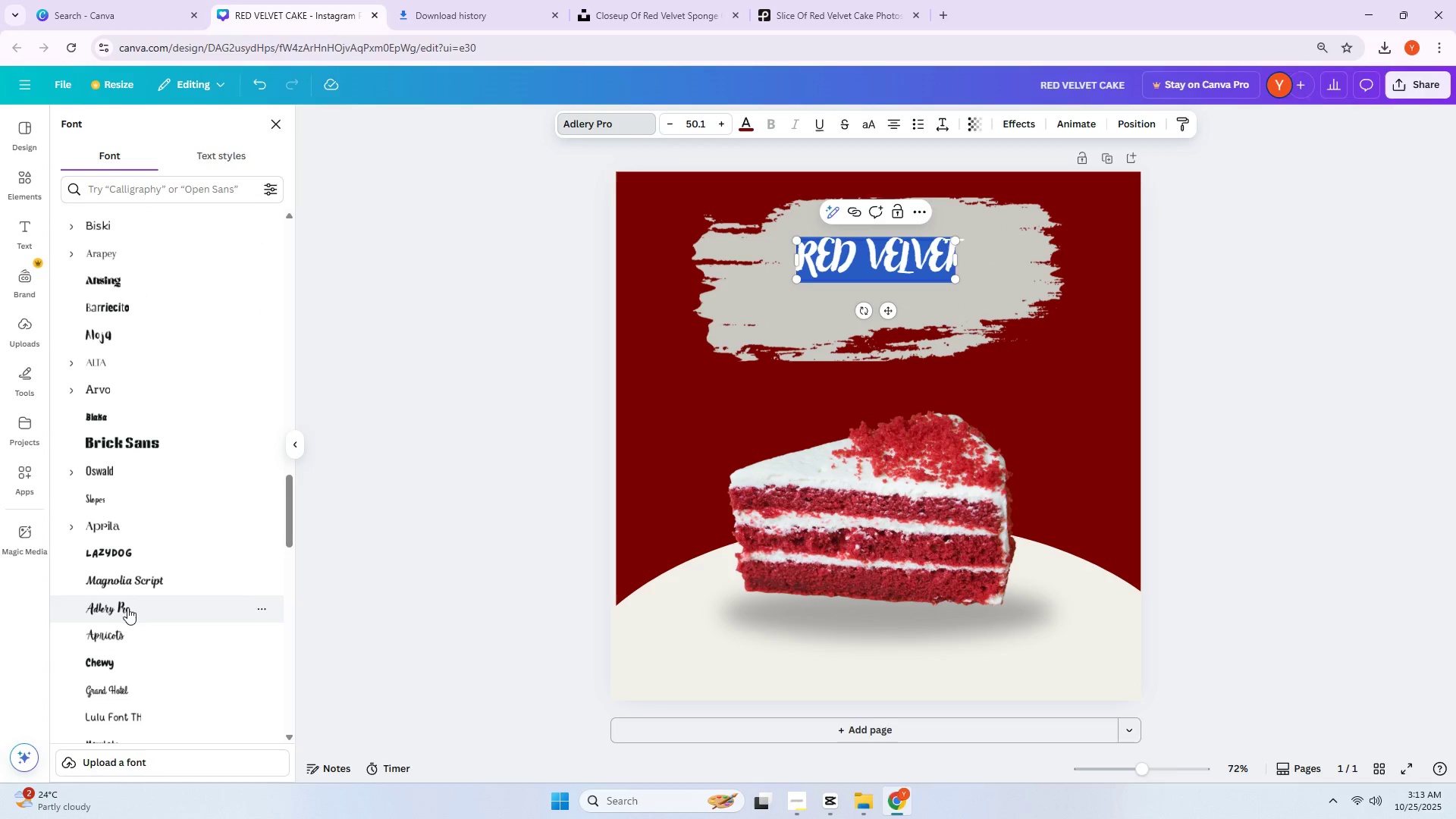 
left_click([1193, 400])
 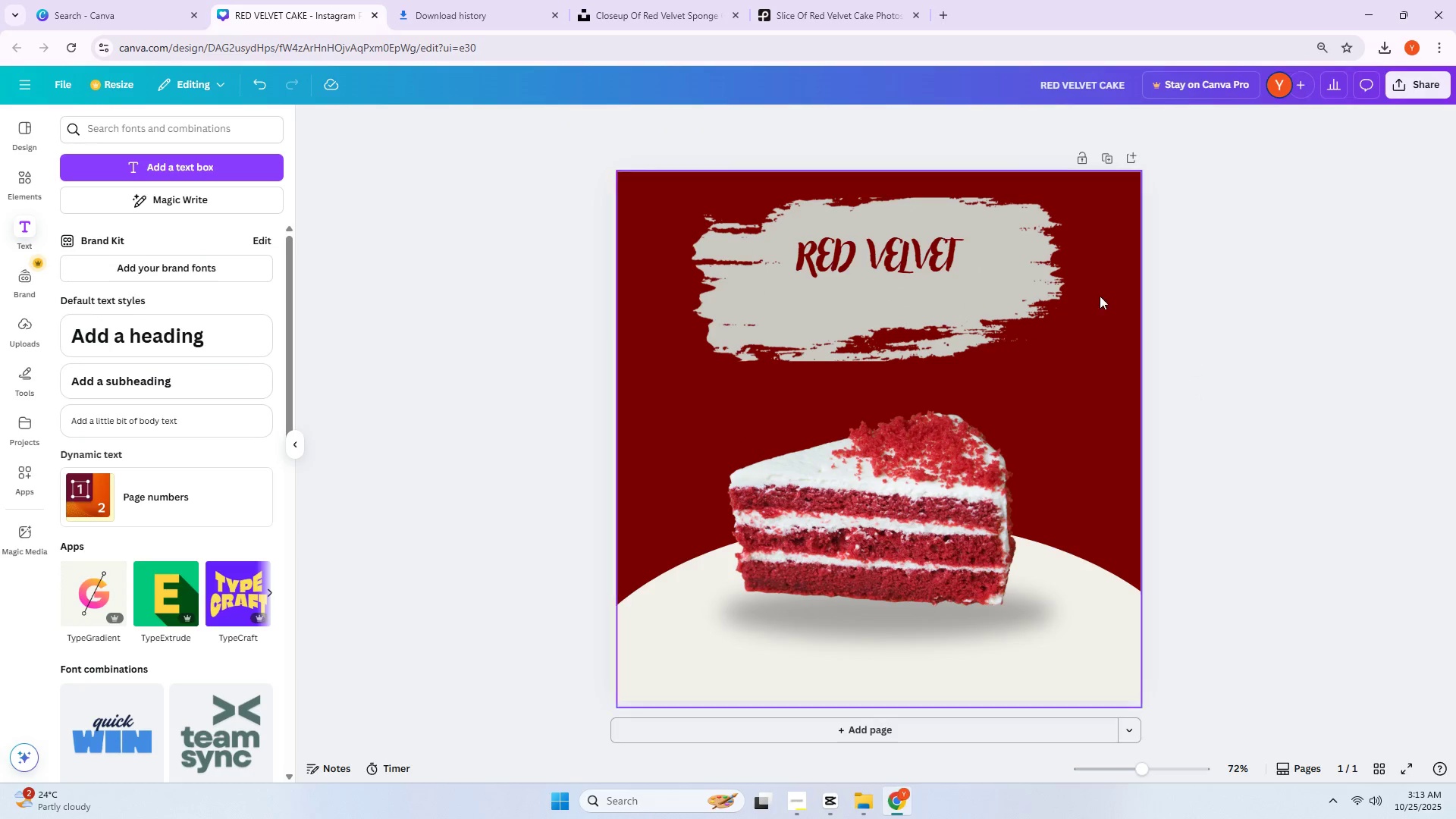 
left_click_drag(start_coordinate=[886, 262], to_coordinate=[871, 266])
 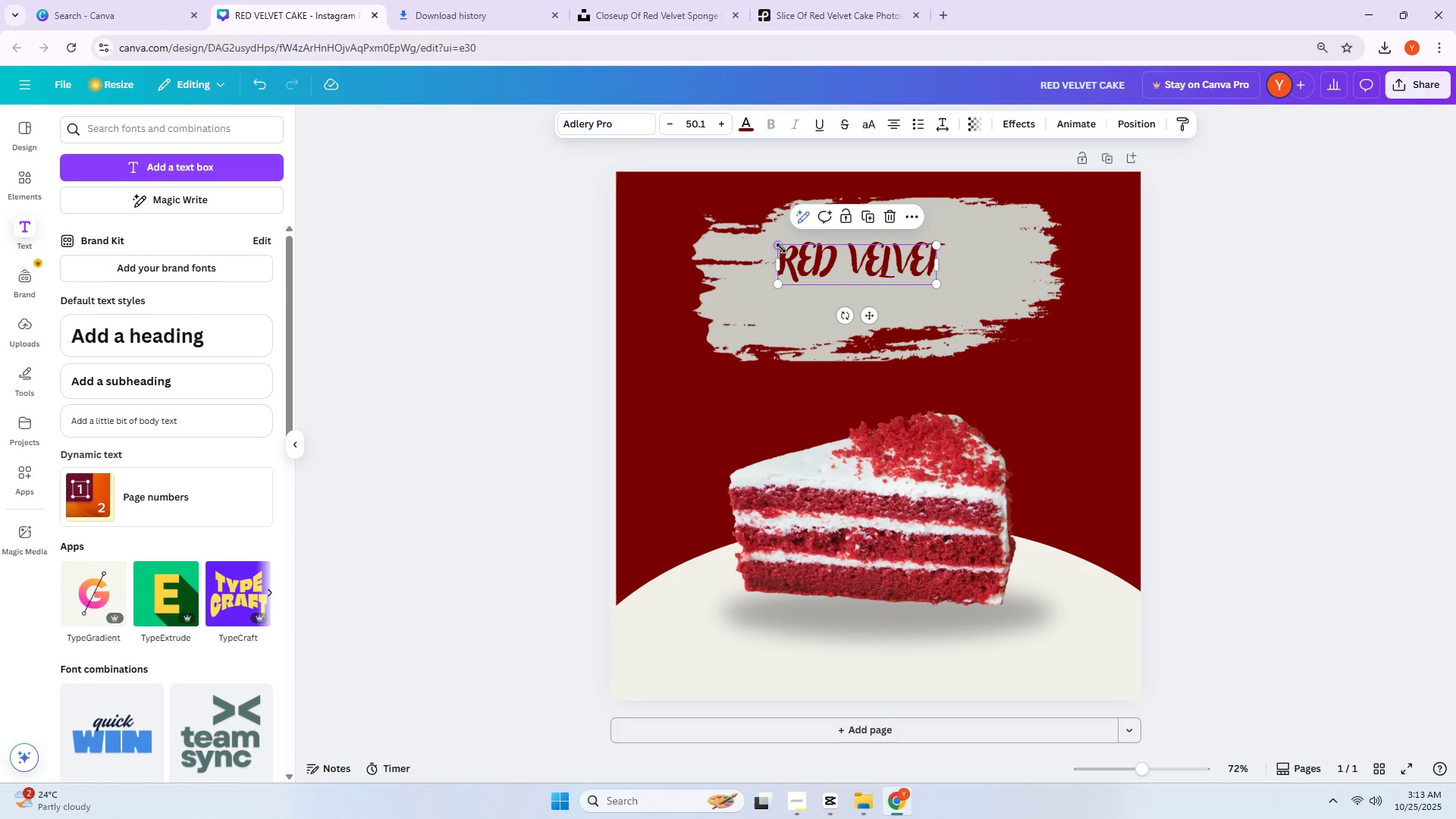 
left_click_drag(start_coordinate=[781, 245], to_coordinate=[658, 216])
 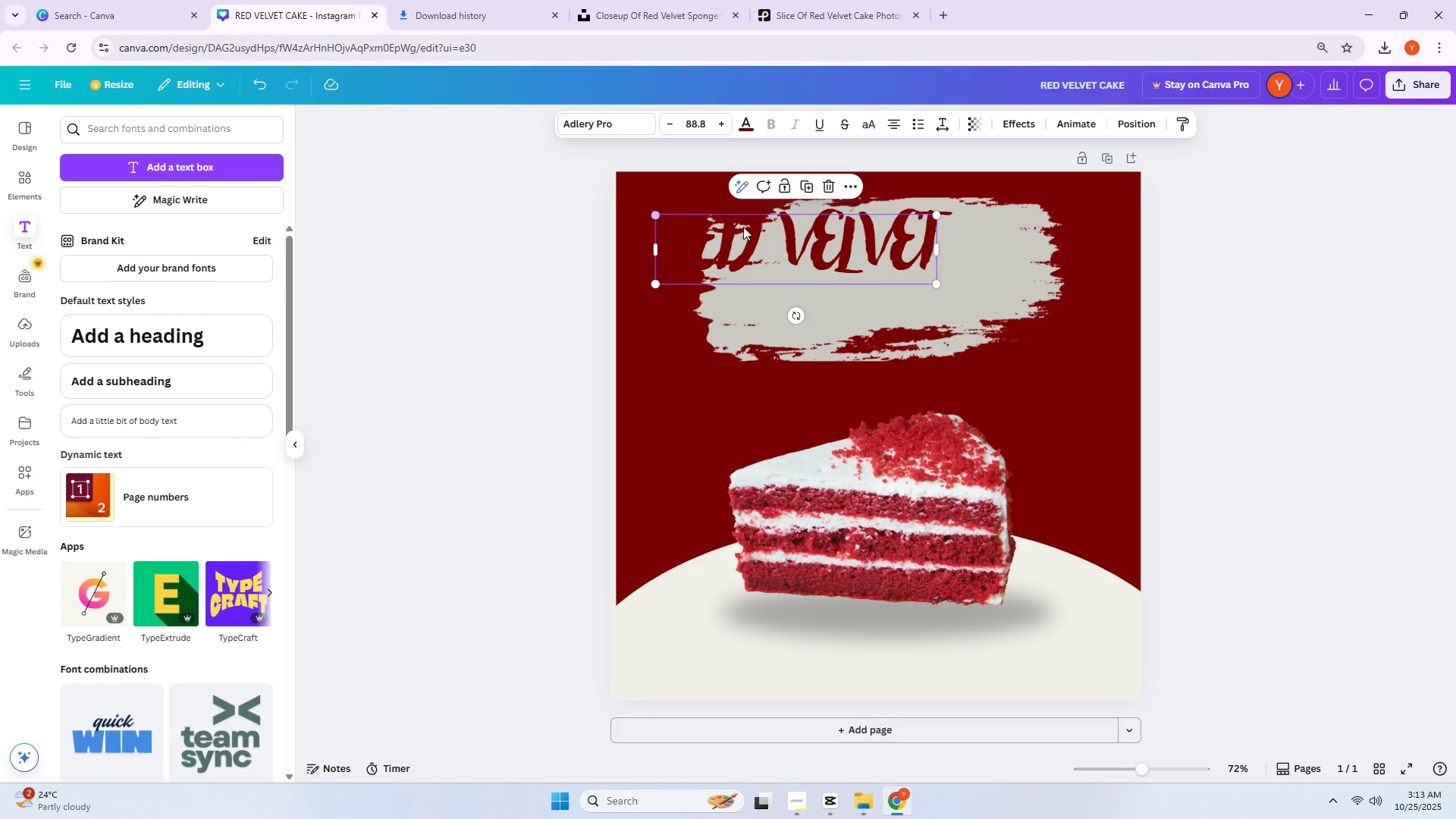 
left_click_drag(start_coordinate=[816, 246], to_coordinate=[895, 259])
 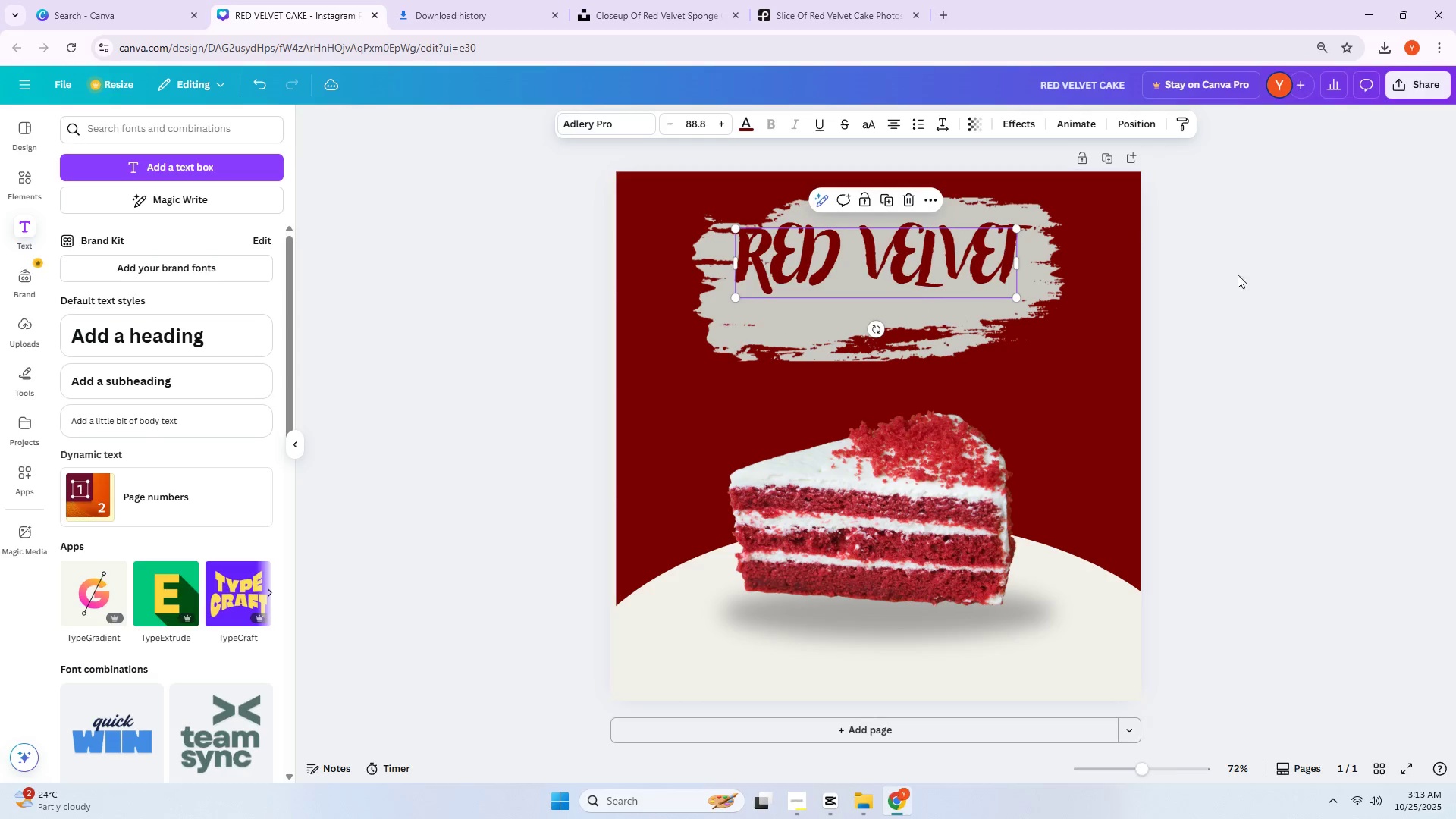 
left_click([1238, 275])
 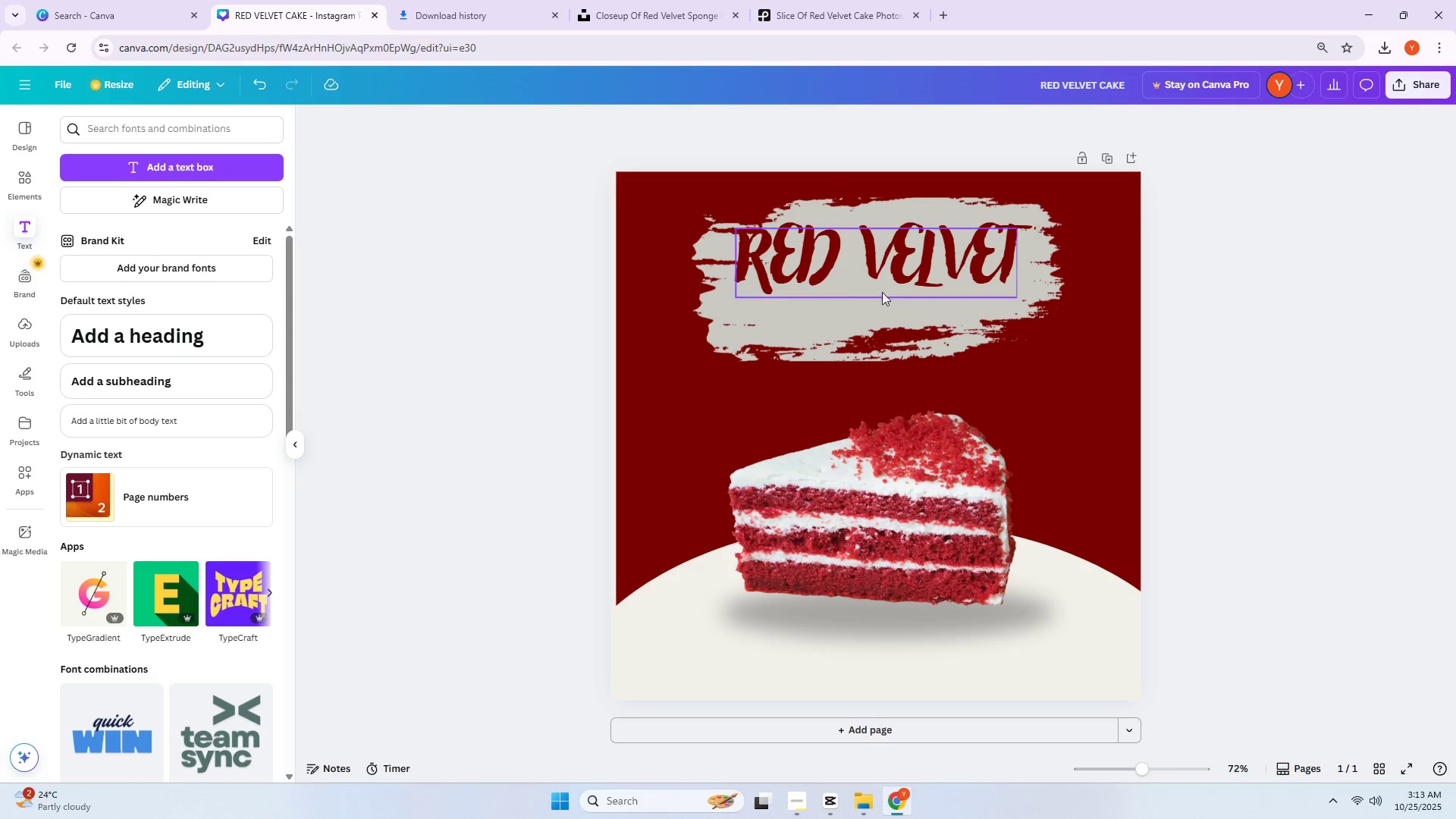 
left_click([861, 281])
 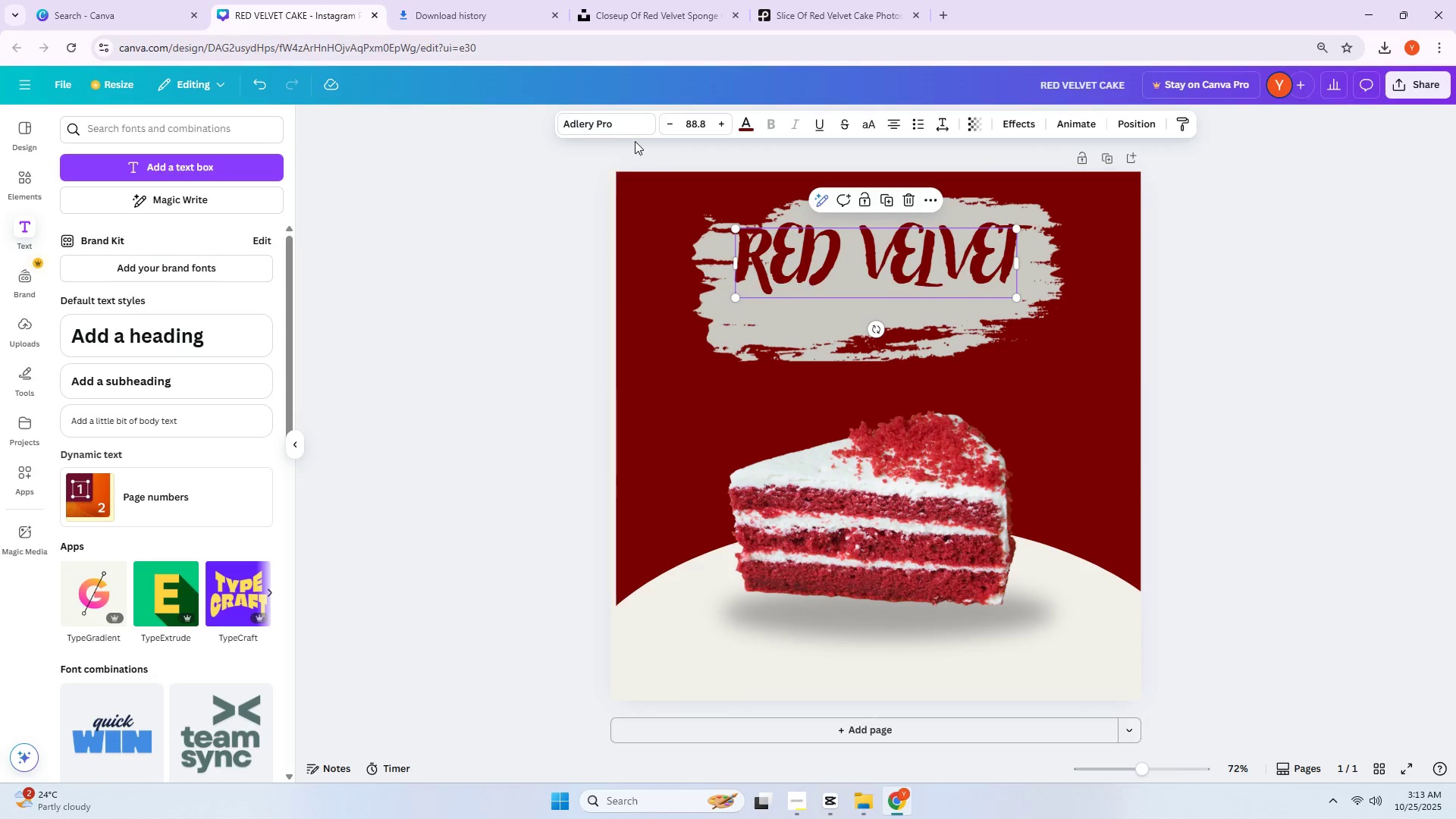 
left_click([620, 130])
 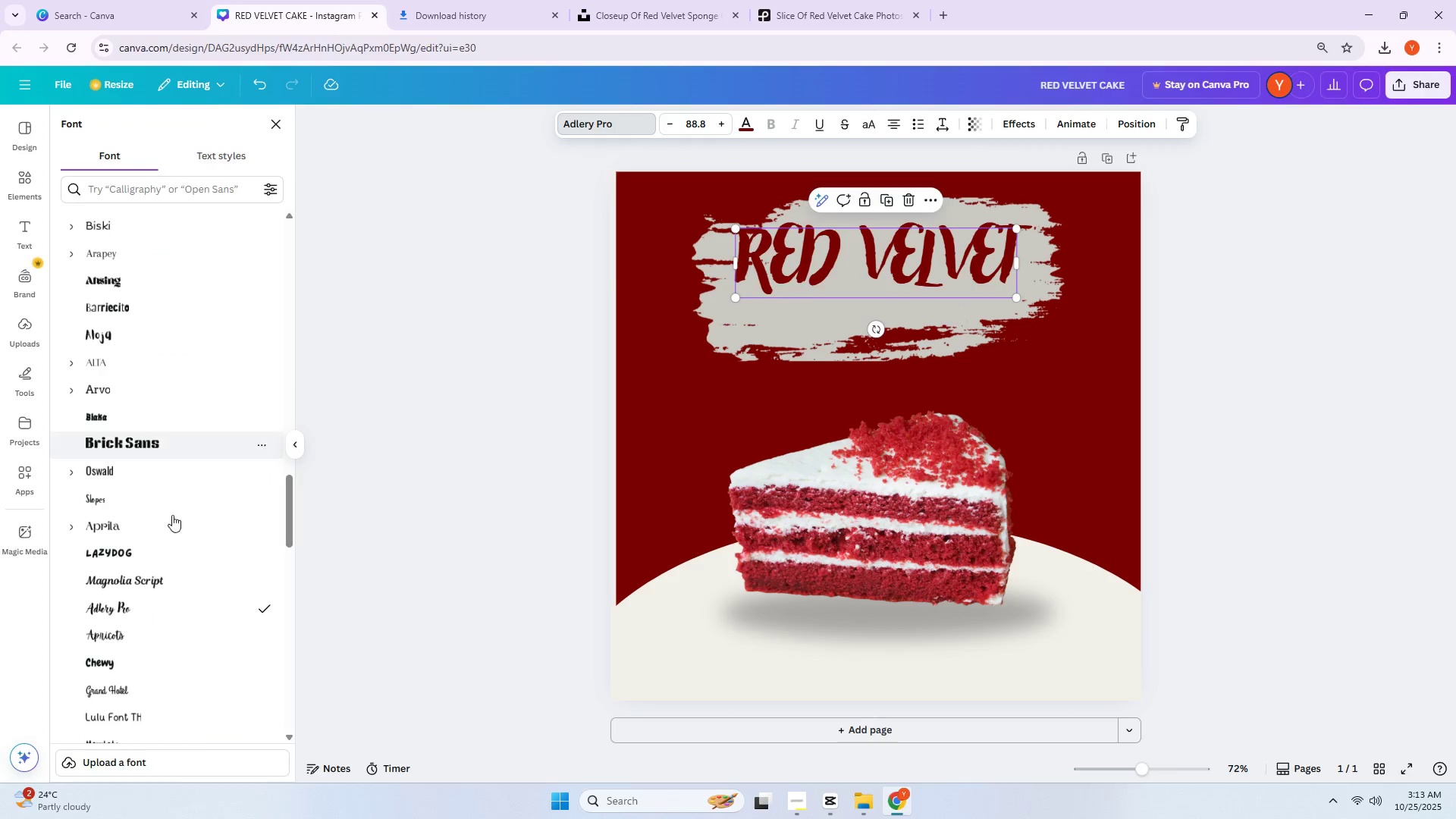 
scroll: coordinate [168, 536], scroll_direction: down, amount: 4.0
 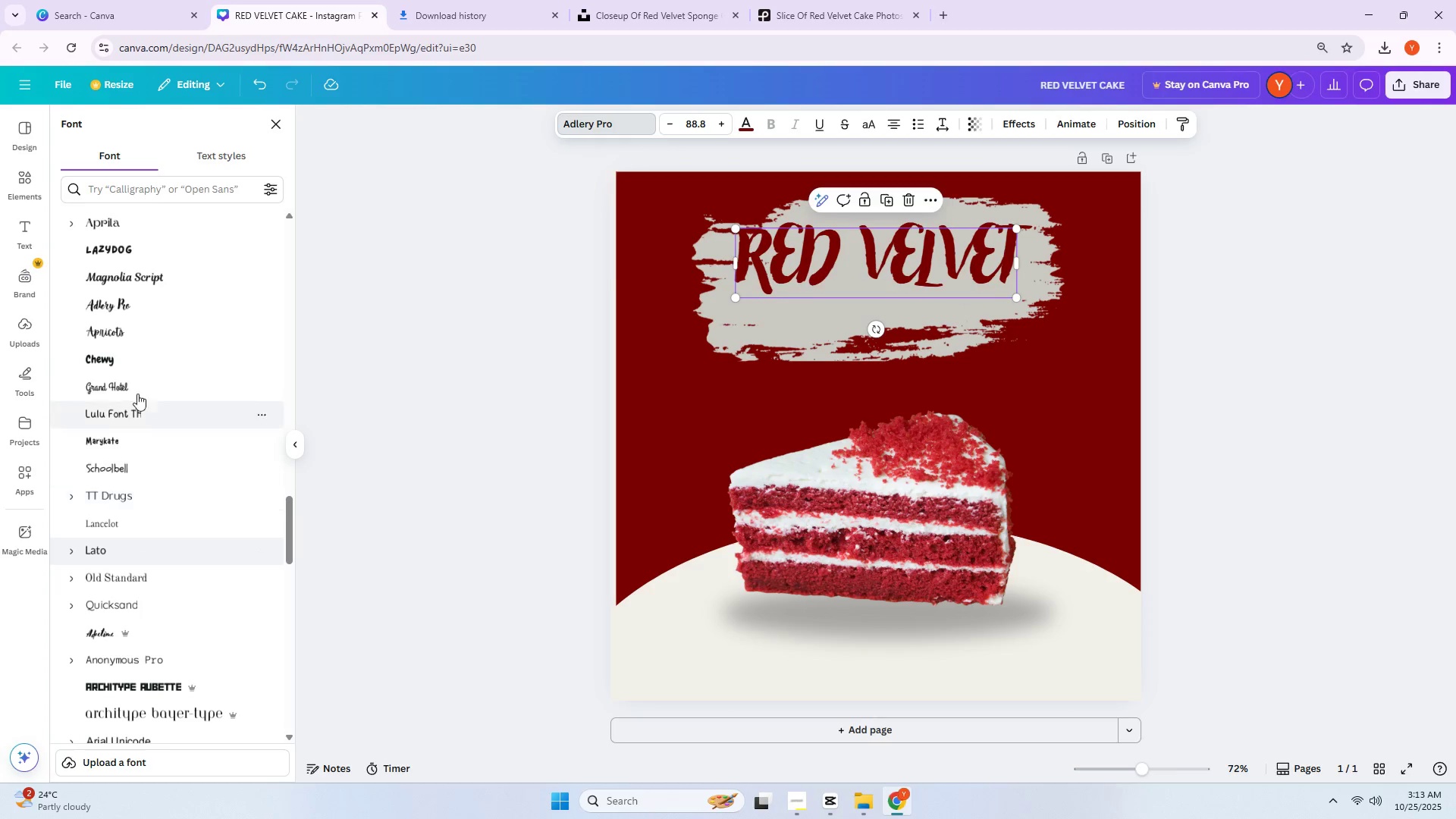 
left_click([119, 365])
 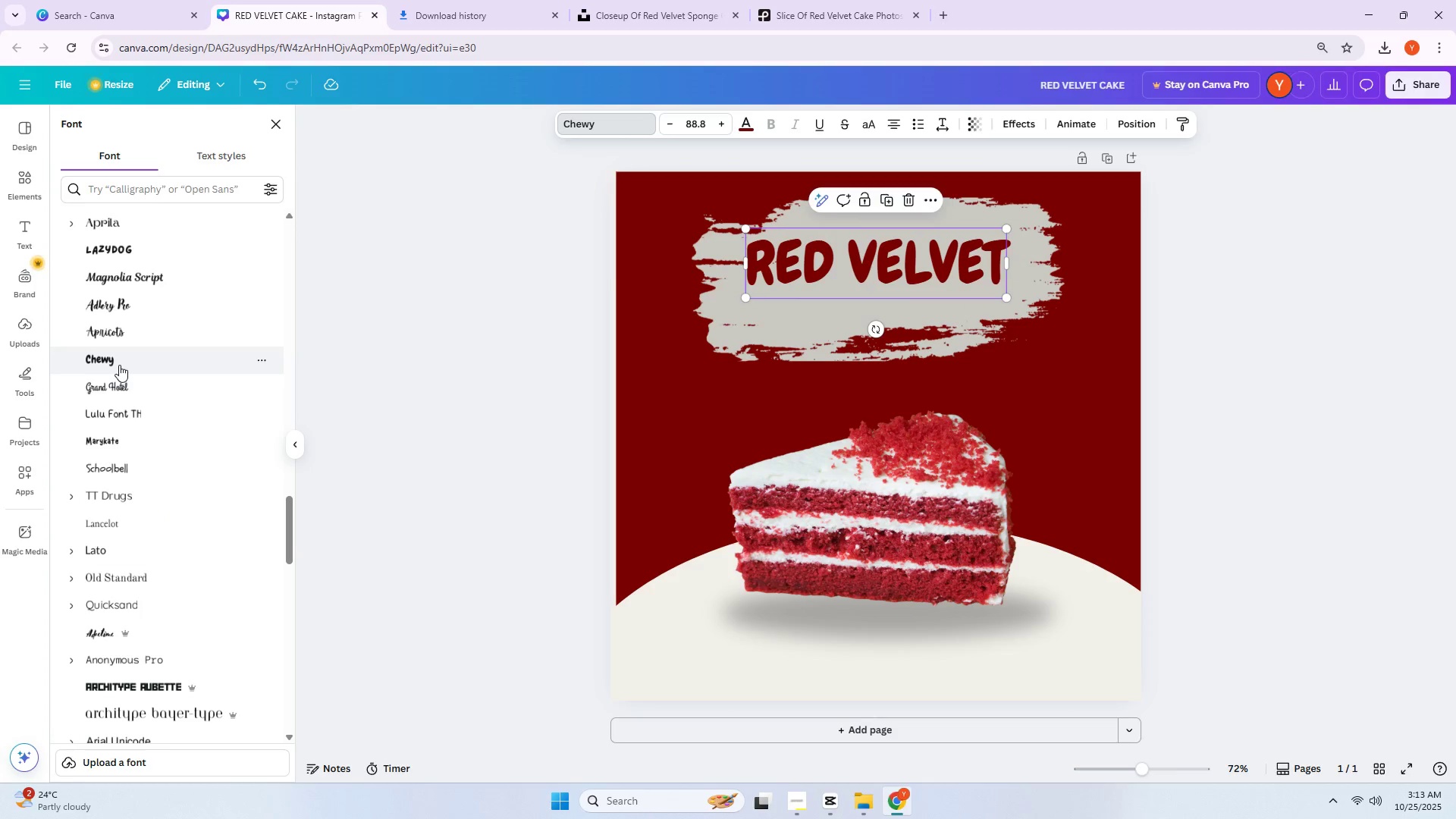 
scroll: coordinate [143, 457], scroll_direction: down, amount: 3.0
 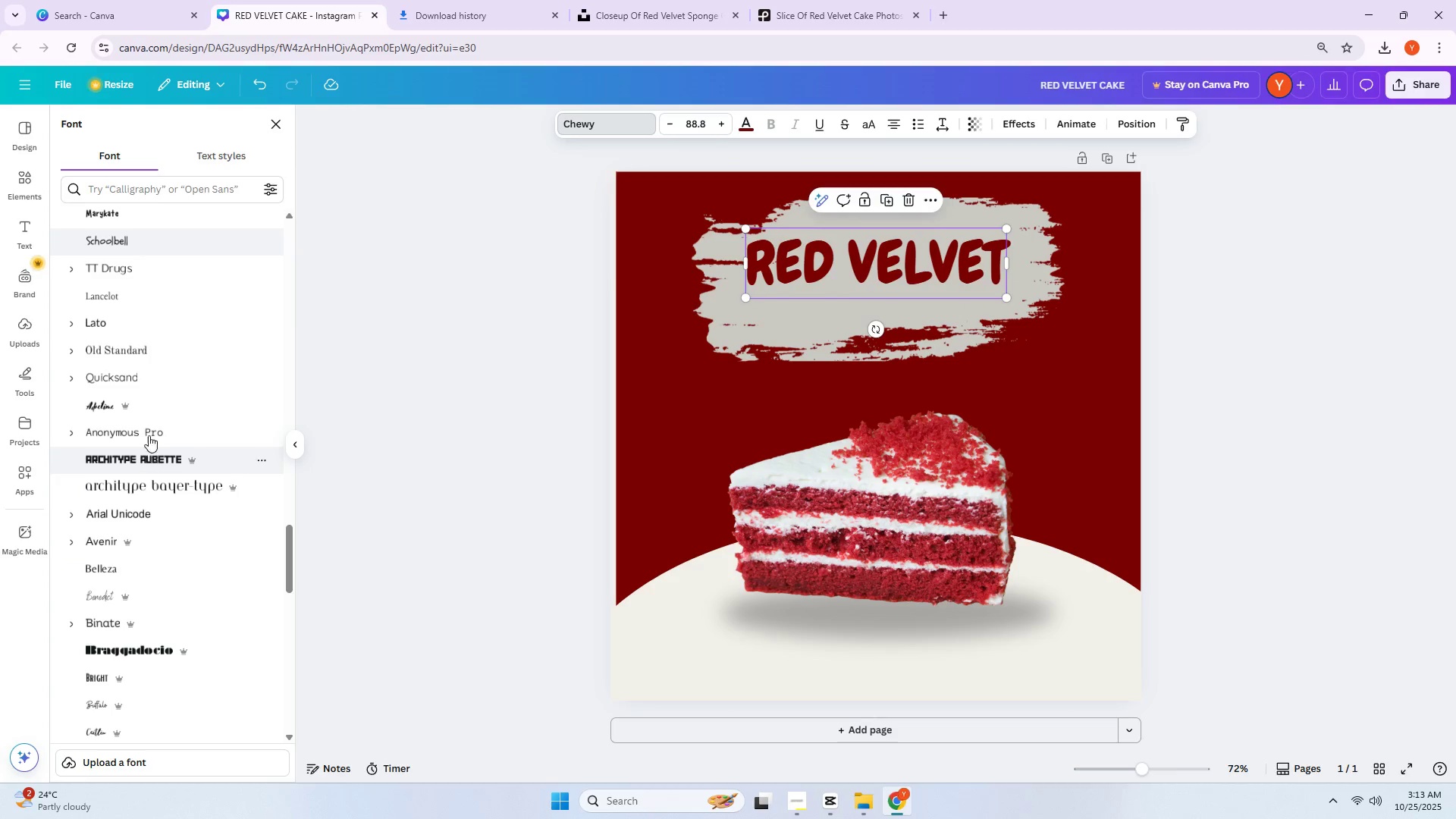 
left_click([158, 406])
 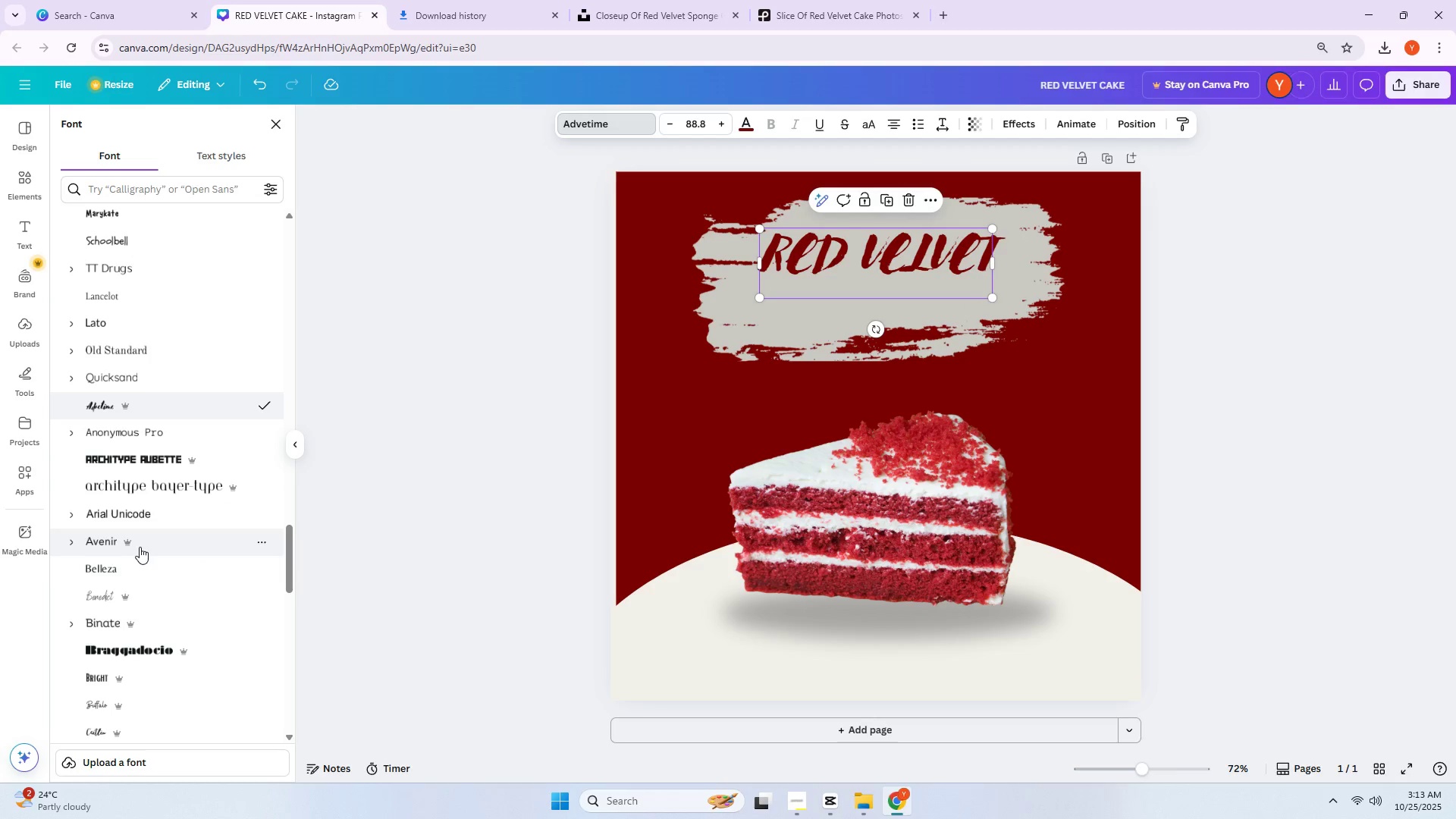 
wait(5.1)
 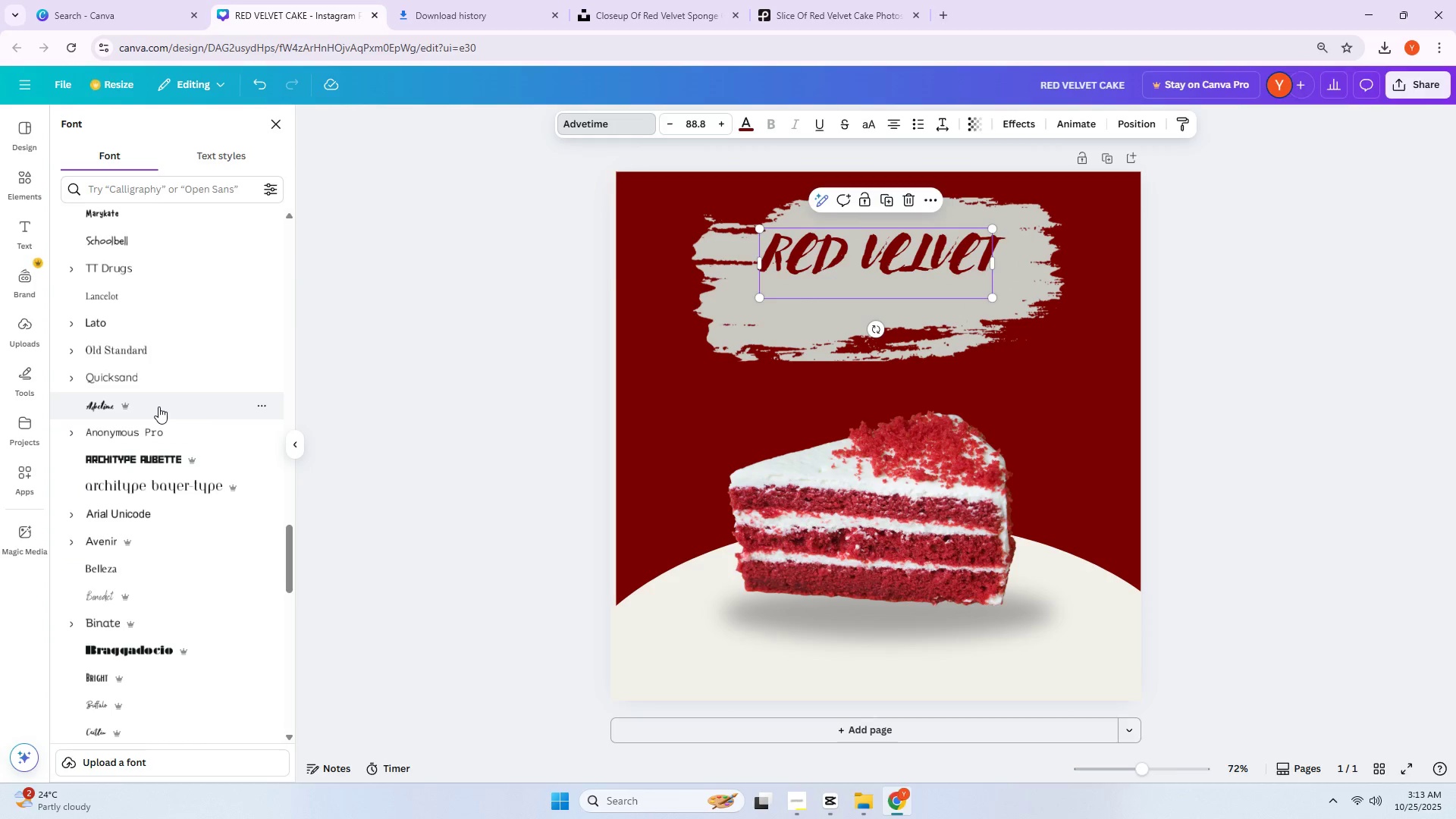 
scroll: coordinate [143, 460], scroll_direction: down, amount: 1.0
 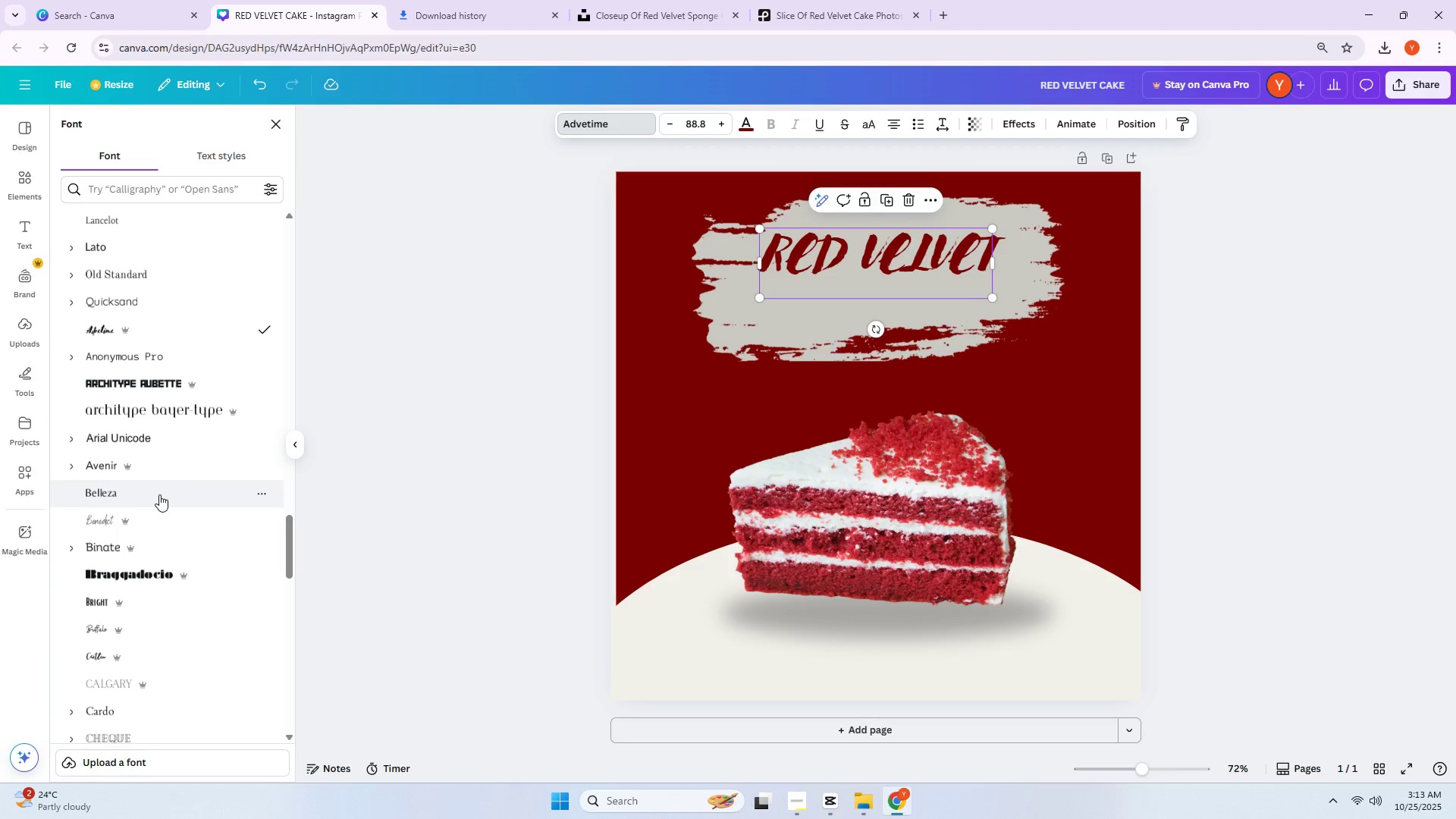 
left_click([162, 516])
 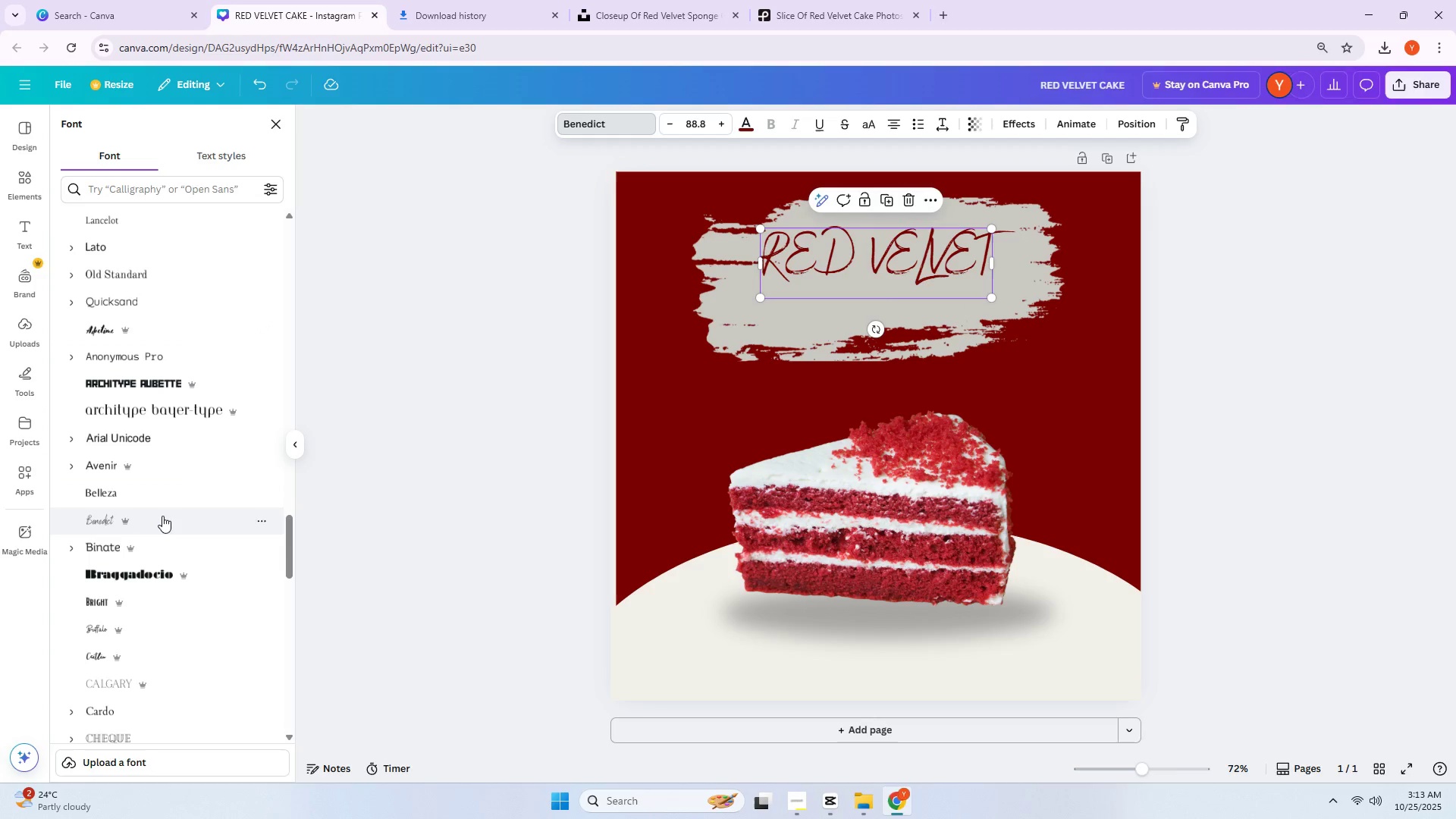 
left_click([149, 493])
 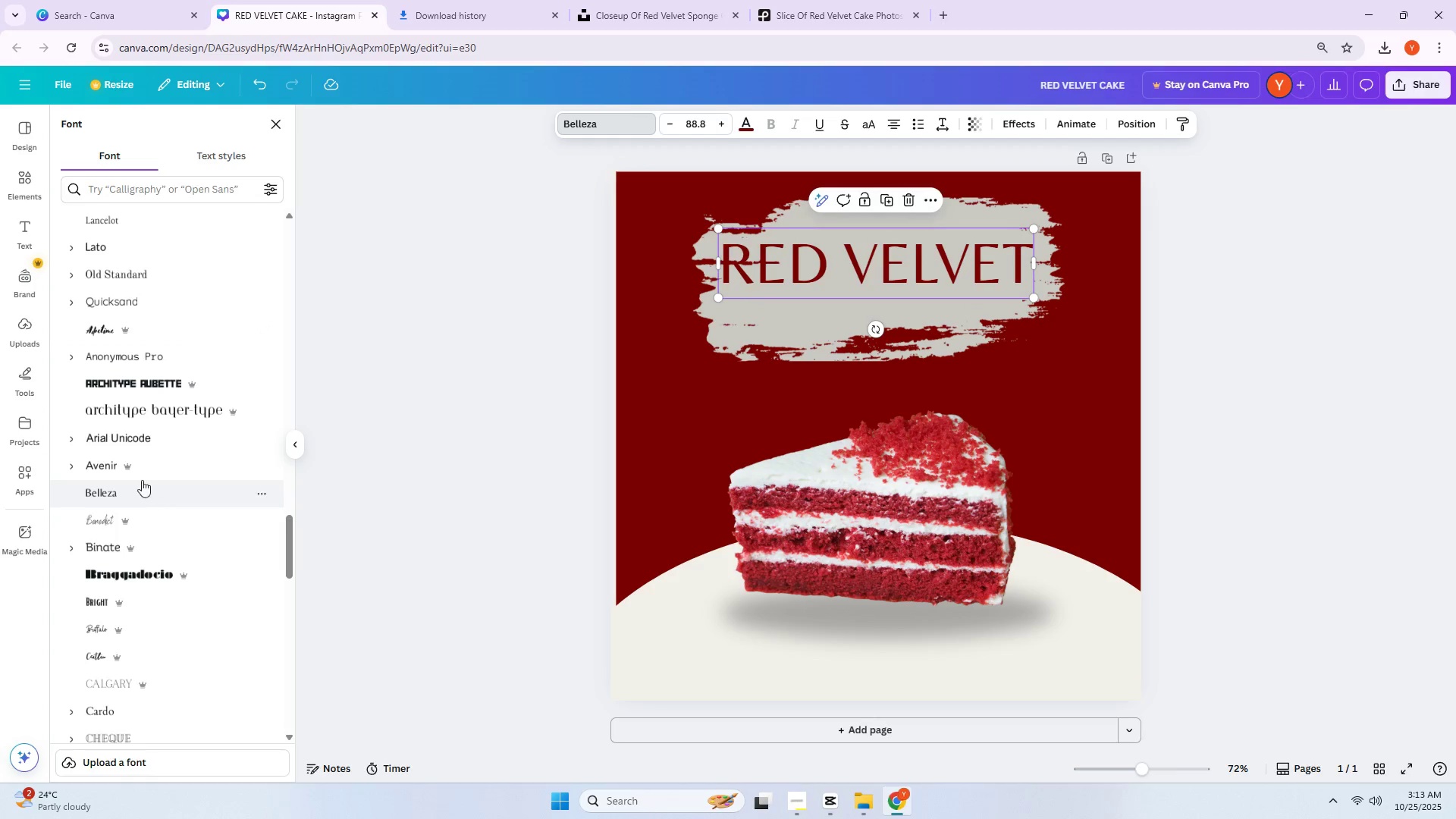 
scroll: coordinate [167, 529], scroll_direction: down, amount: 4.0
 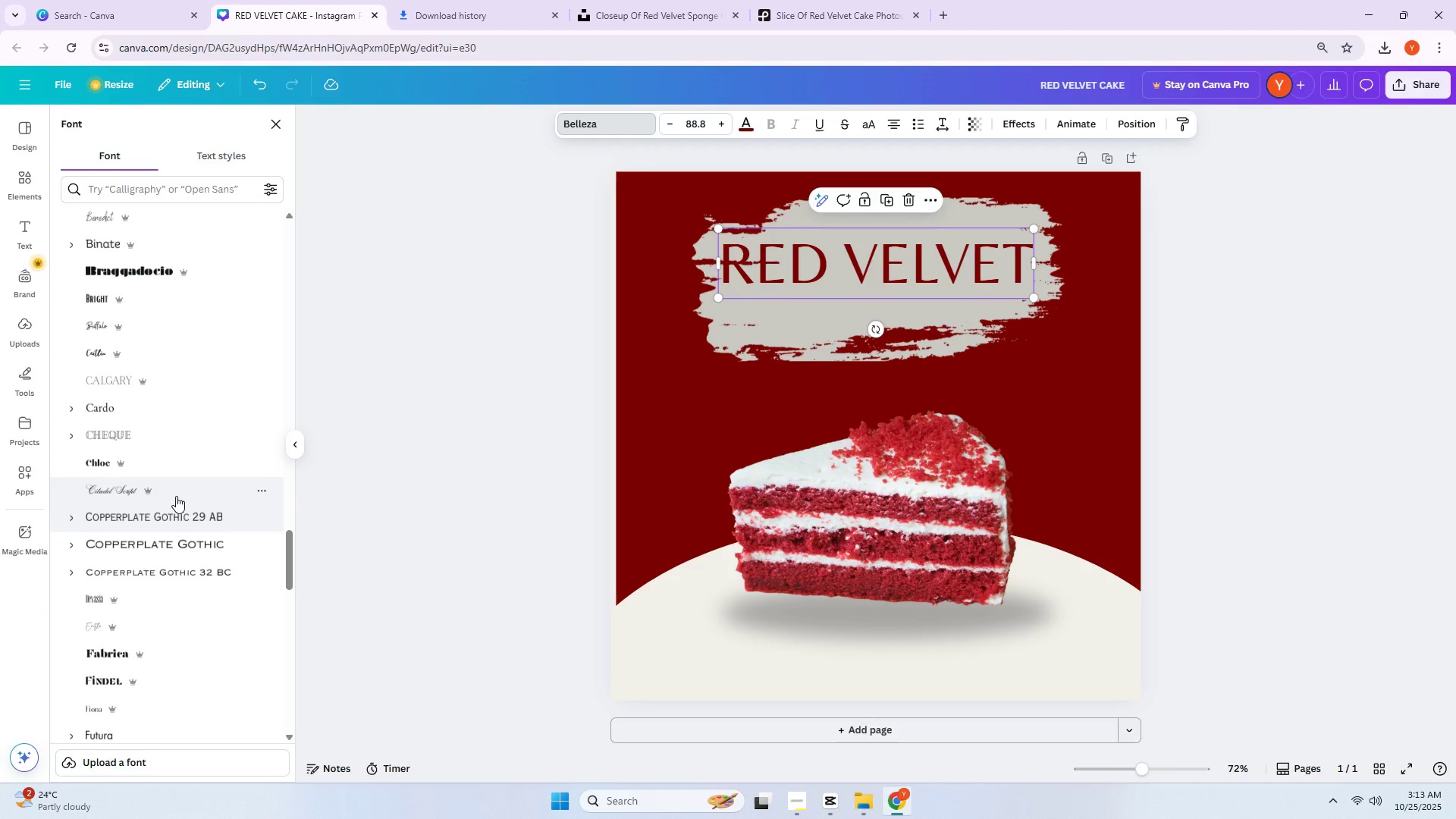 
left_click([176, 496])
 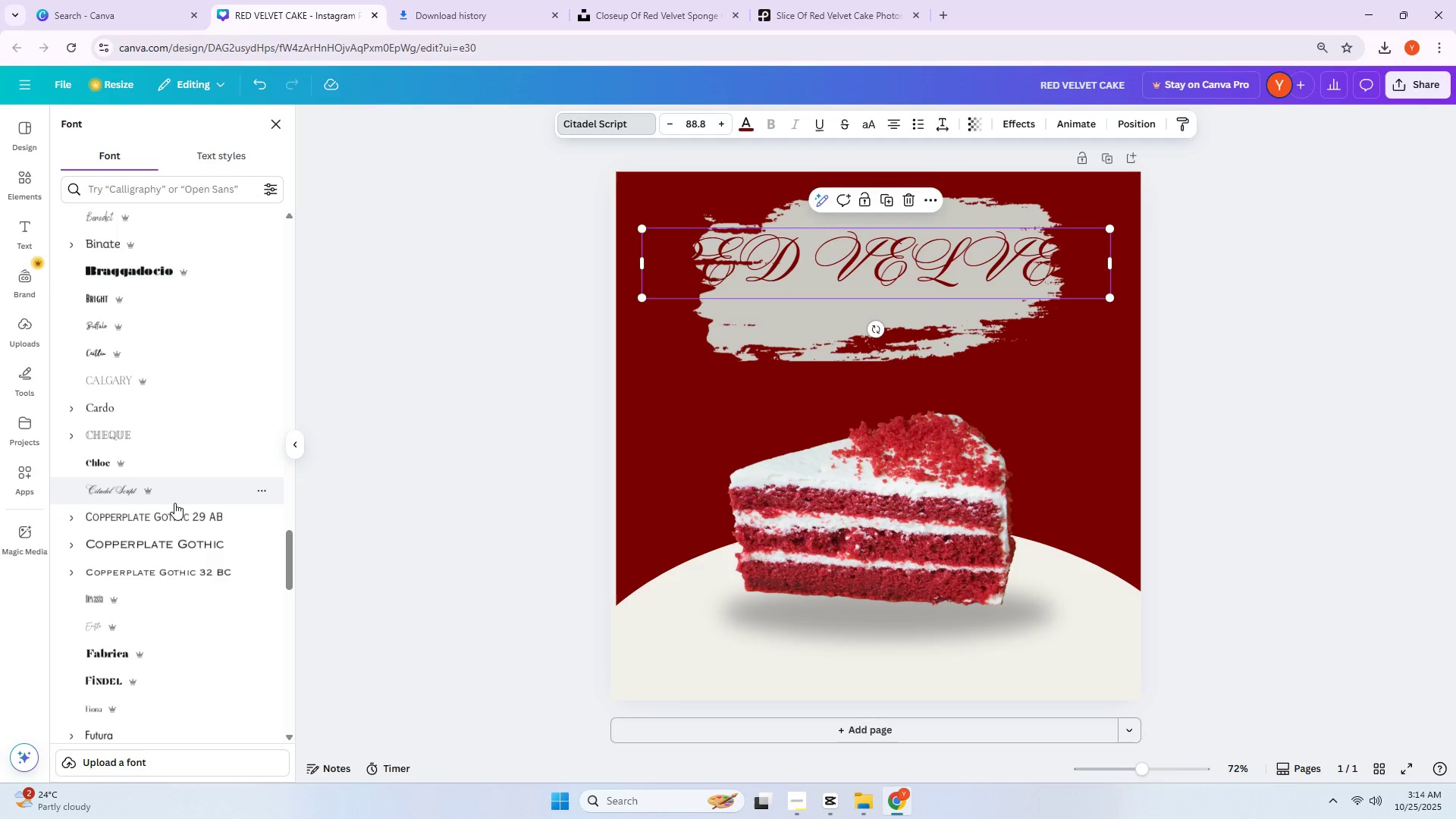 
left_click([165, 468])
 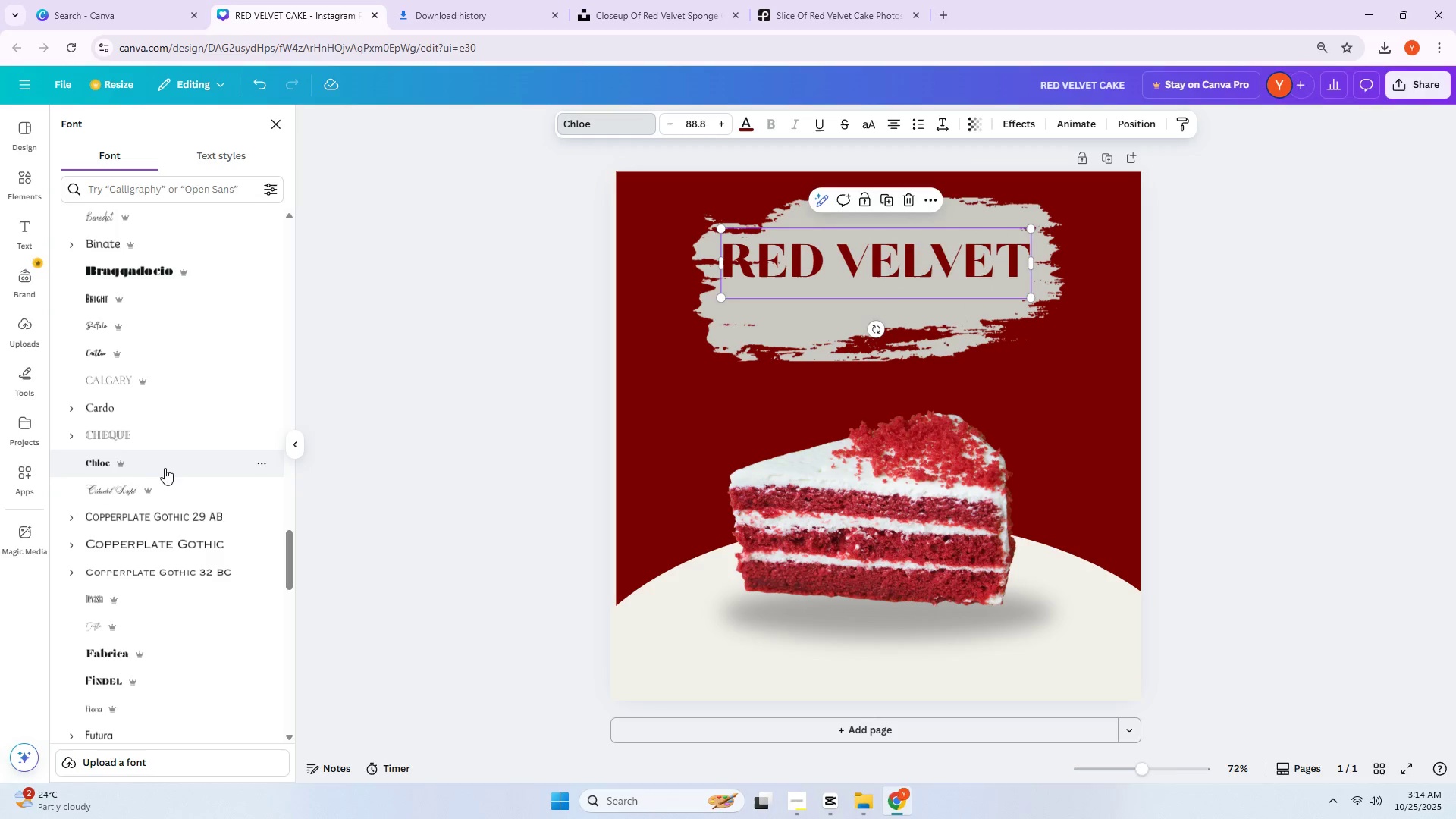 
scroll: coordinate [209, 482], scroll_direction: down, amount: 13.0
 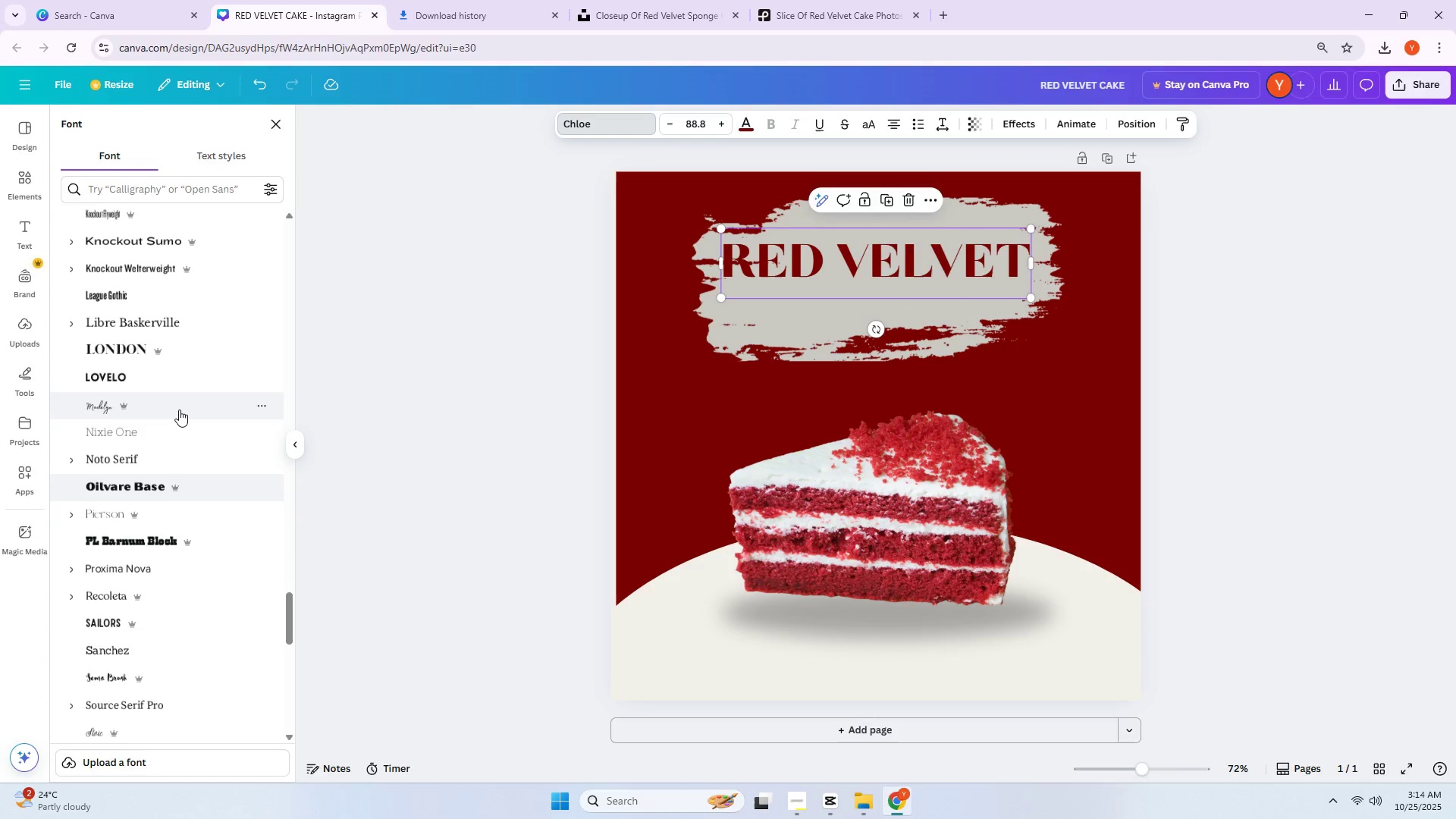 
left_click([179, 405])
 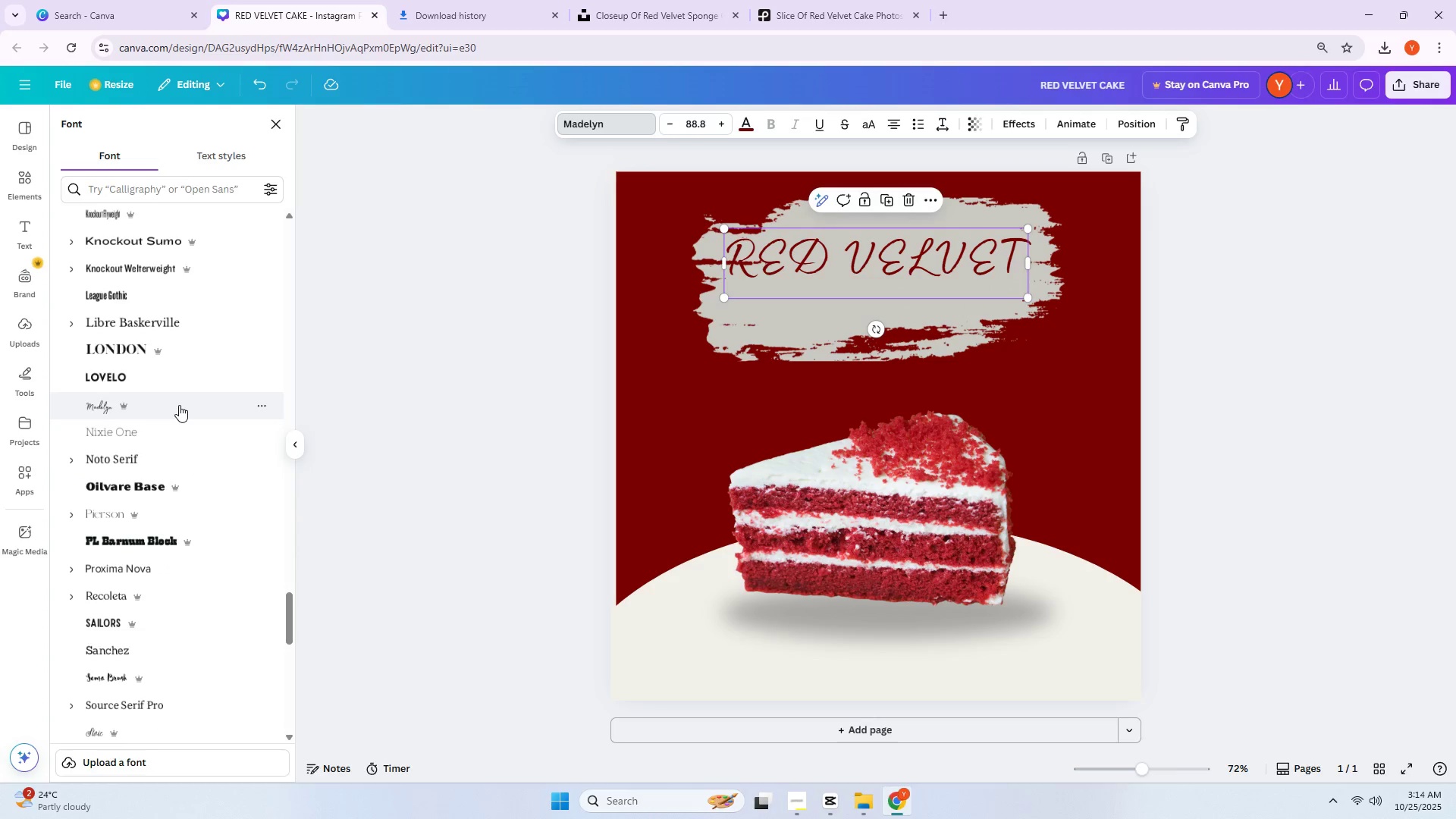 
scroll: coordinate [164, 406], scroll_direction: down, amount: 5.0
 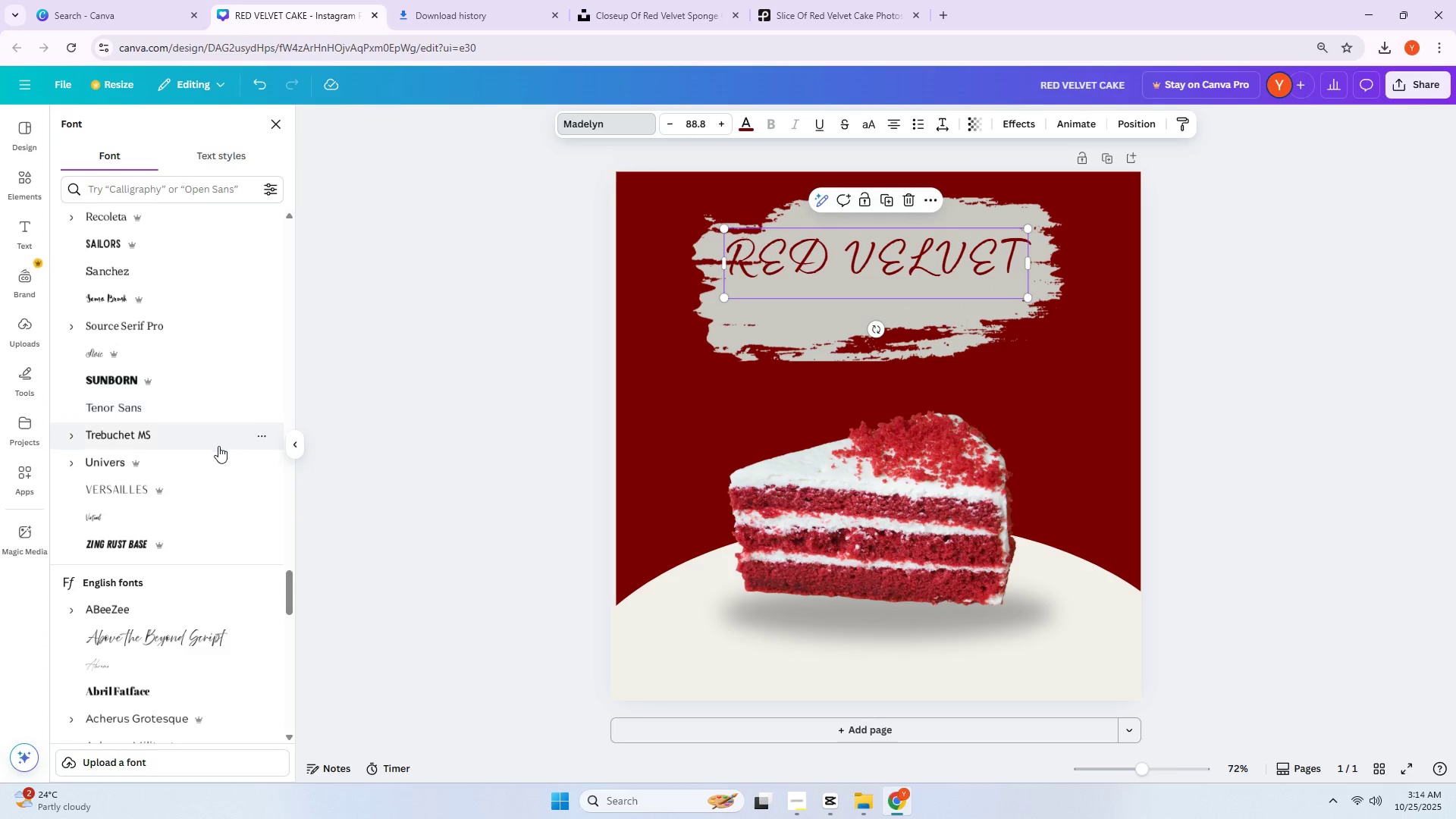 
scroll: coordinate [179, 344], scroll_direction: up, amount: 1.0
 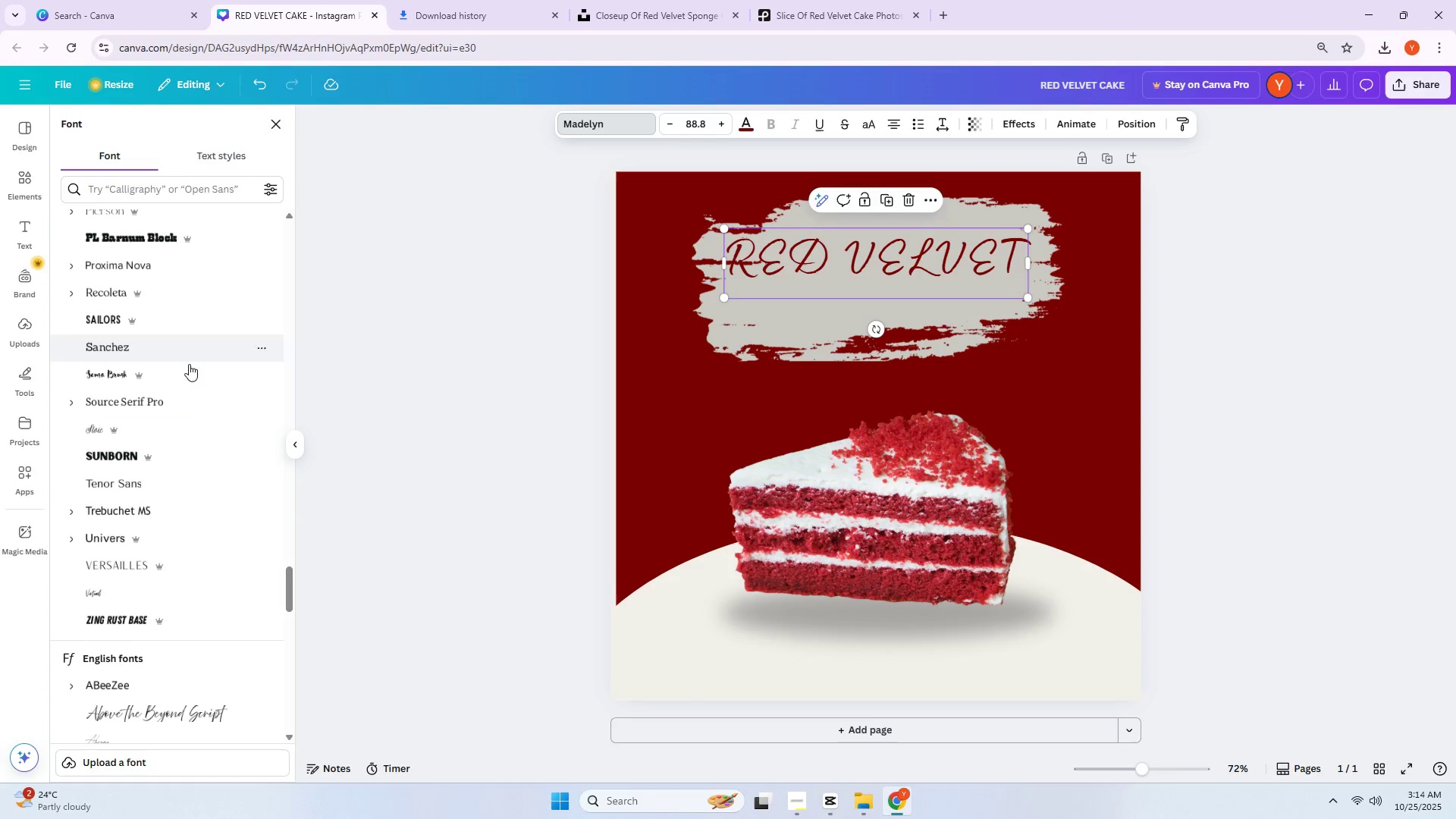 
left_click([189, 371])
 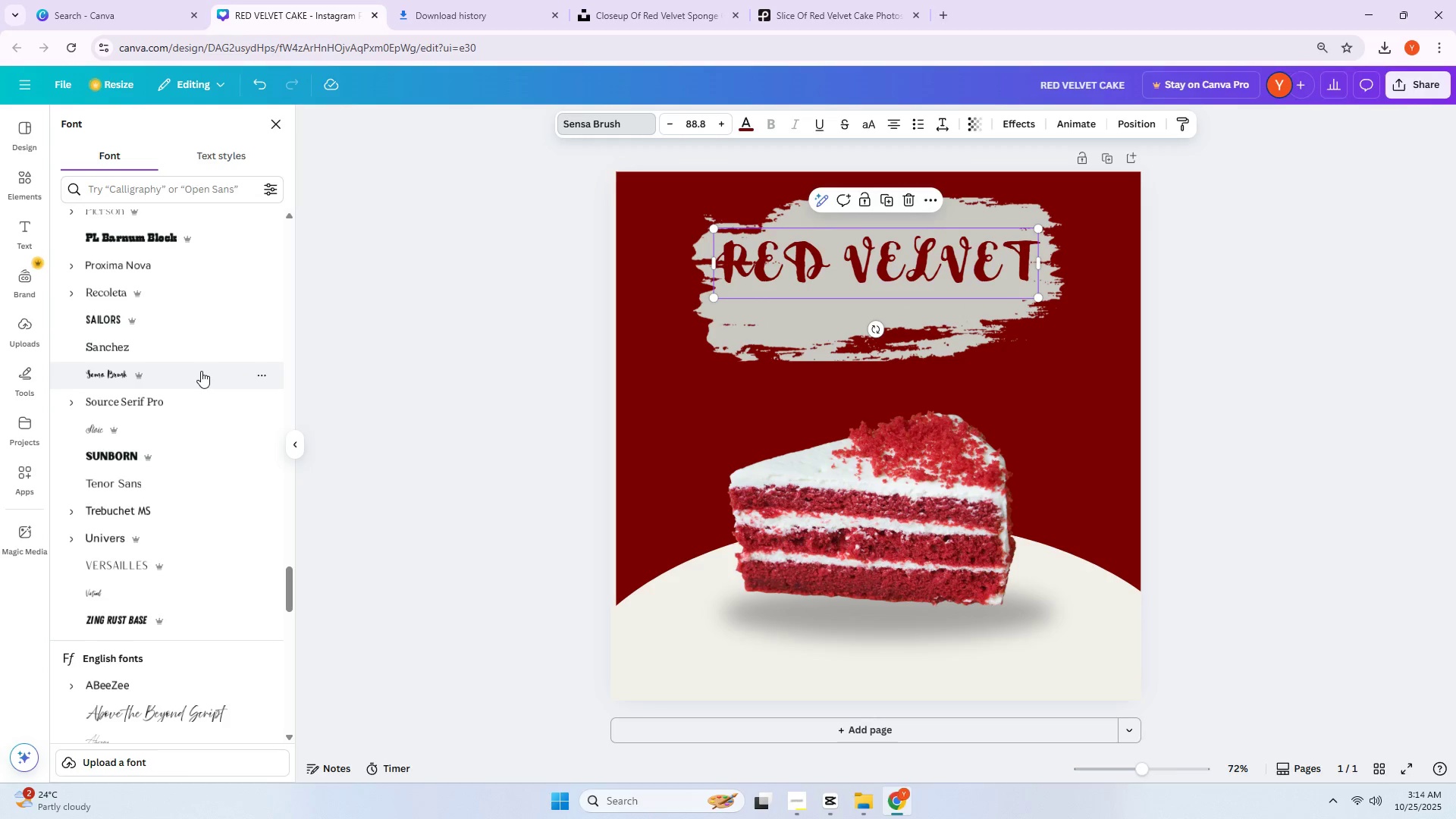 
scroll: coordinate [195, 385], scroll_direction: down, amount: 3.0
 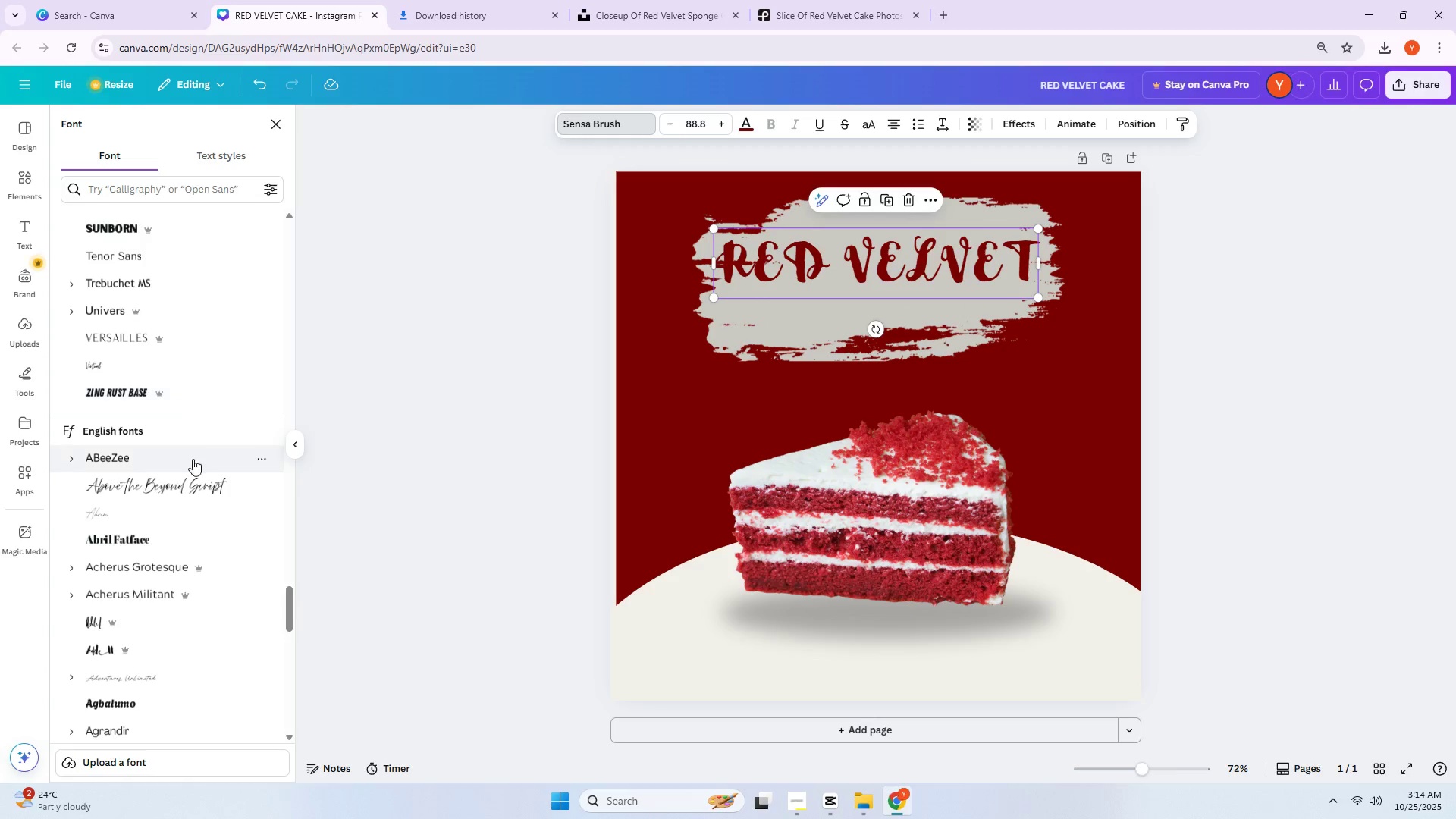 
left_click([186, 480])
 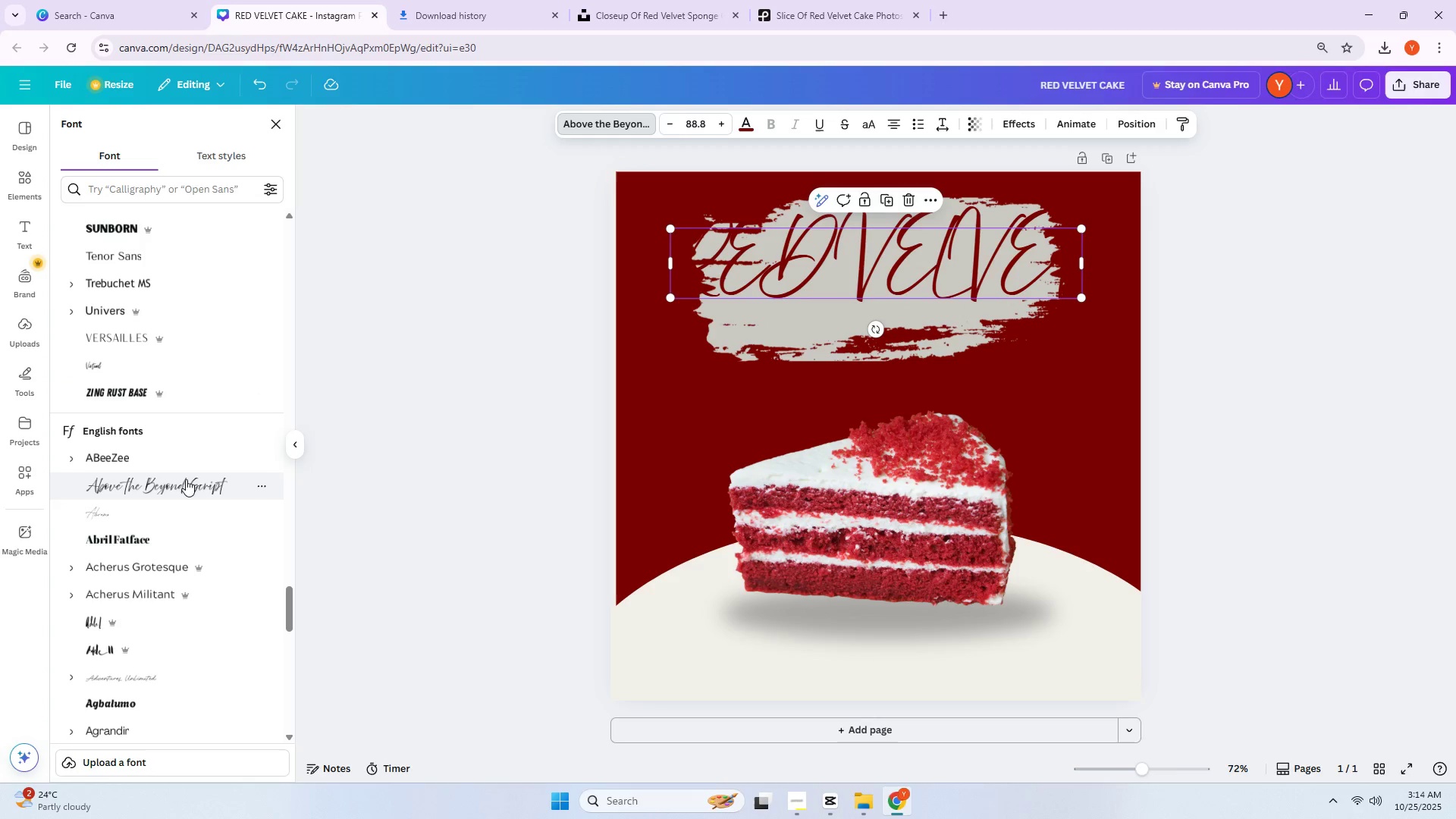 
scroll: coordinate [189, 479], scroll_direction: down, amount: 2.0
 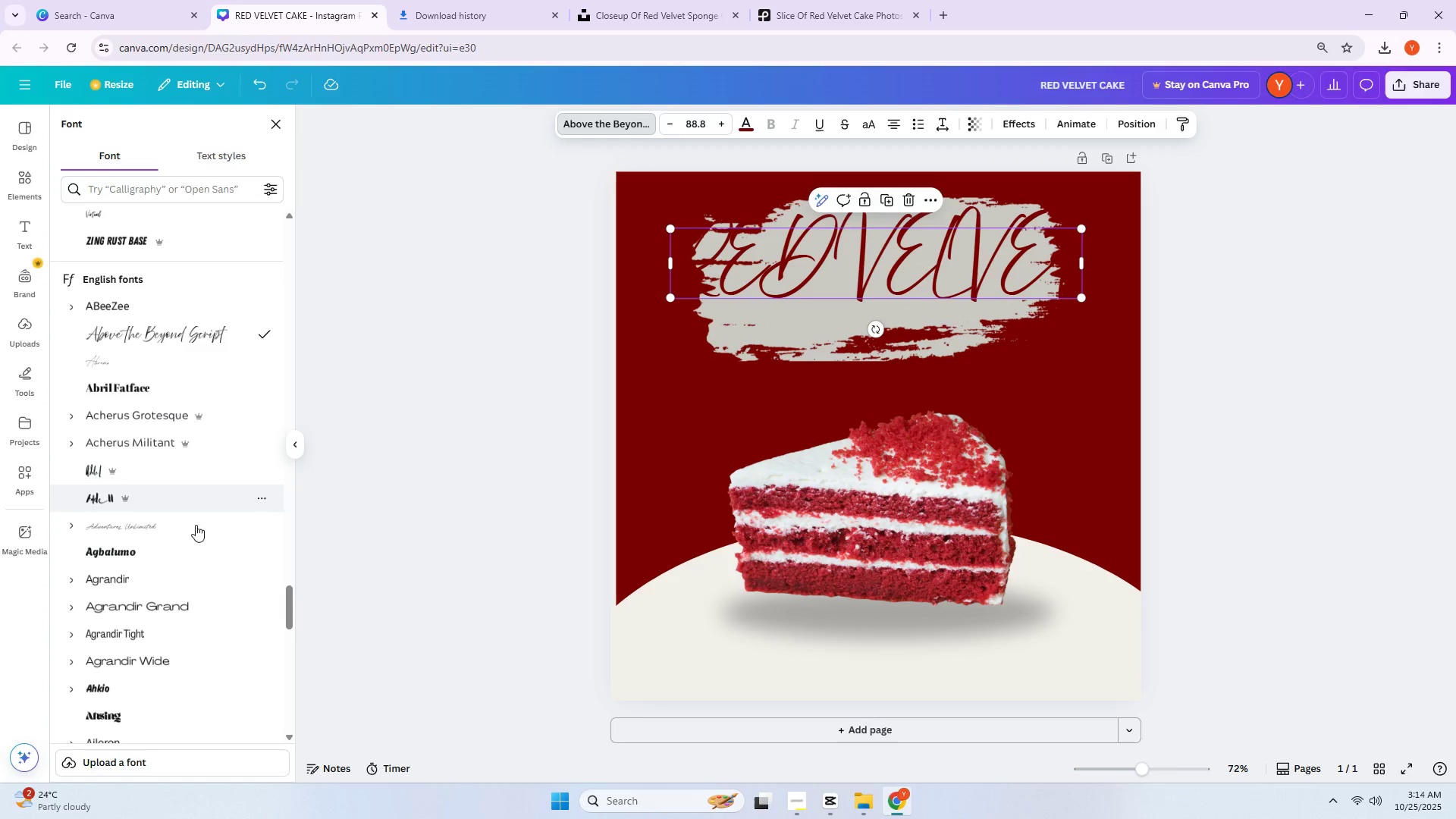 
left_click([192, 541])
 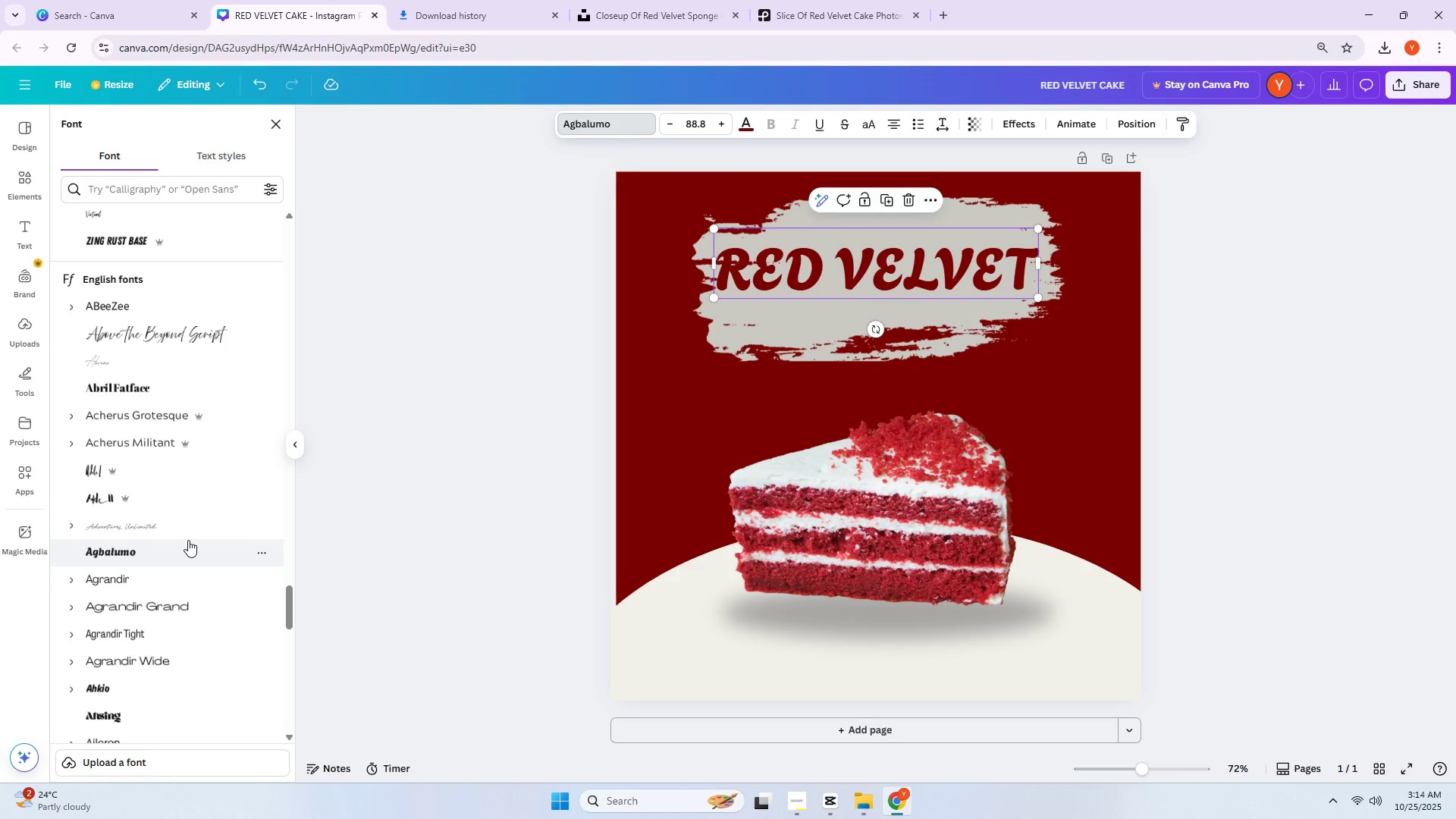 
scroll: coordinate [188, 528], scroll_direction: down, amount: 8.0
 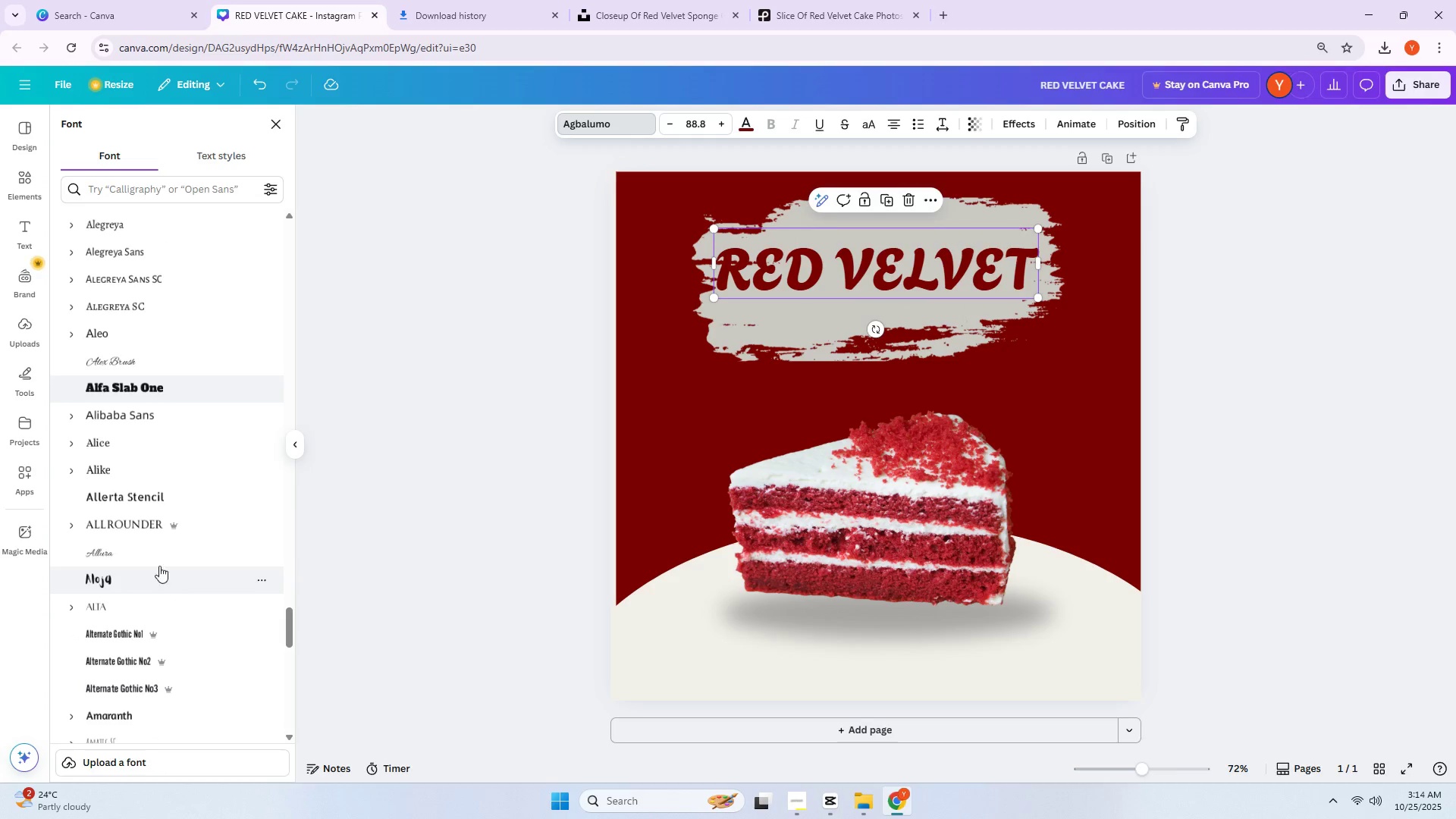 
left_click([158, 560])
 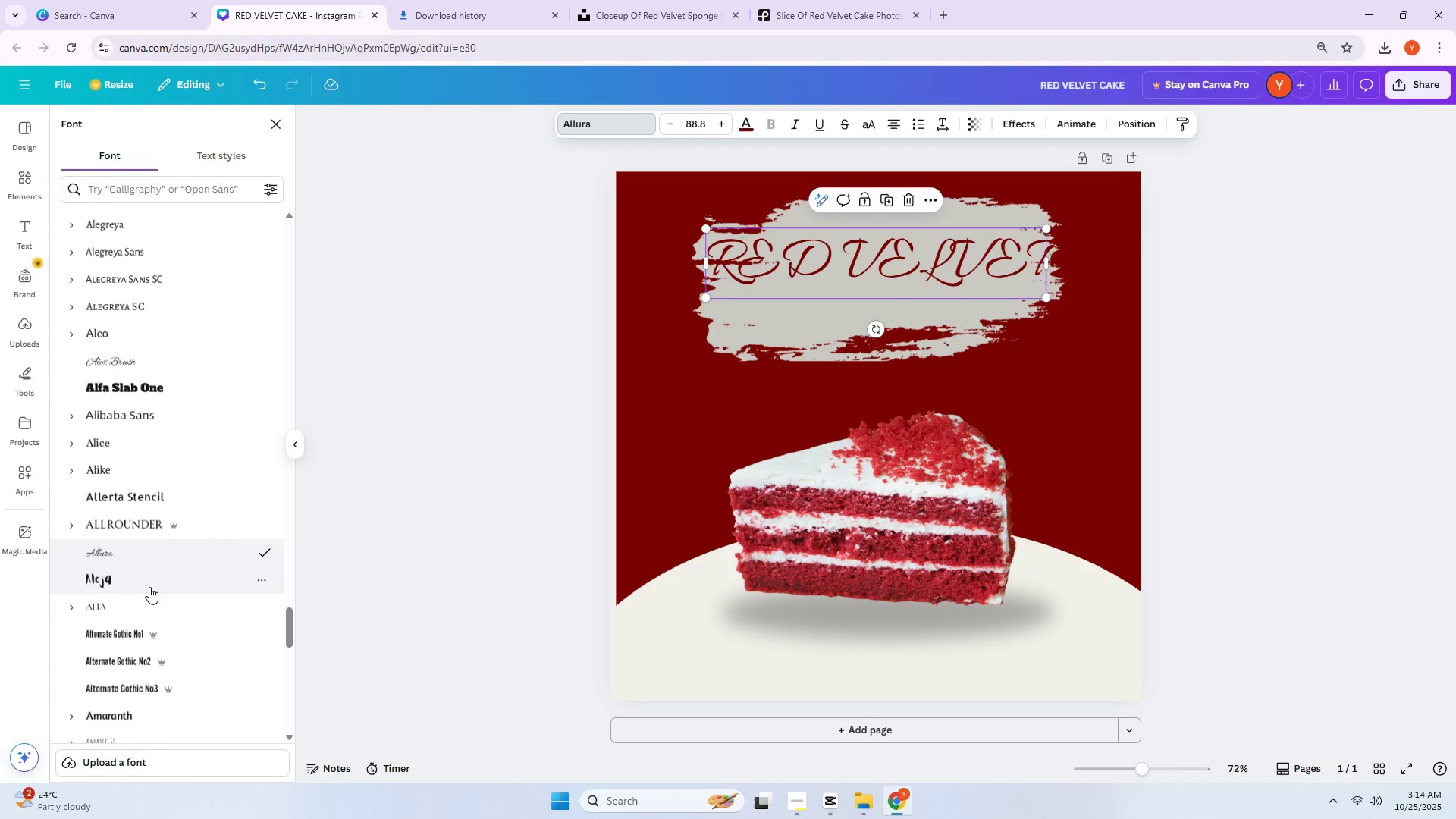 
scroll: coordinate [152, 590], scroll_direction: down, amount: 3.0
 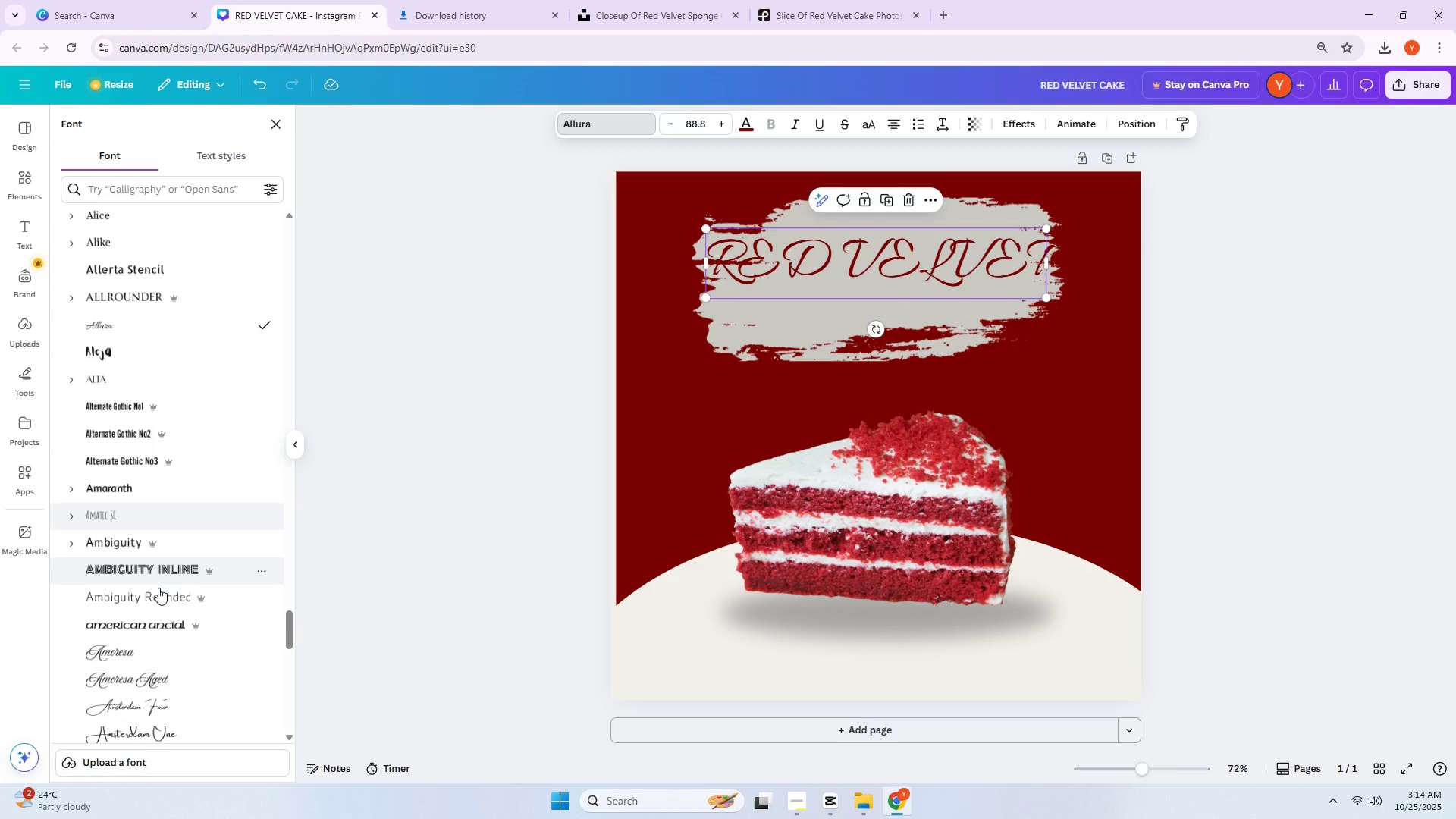 
left_click([149, 658])
 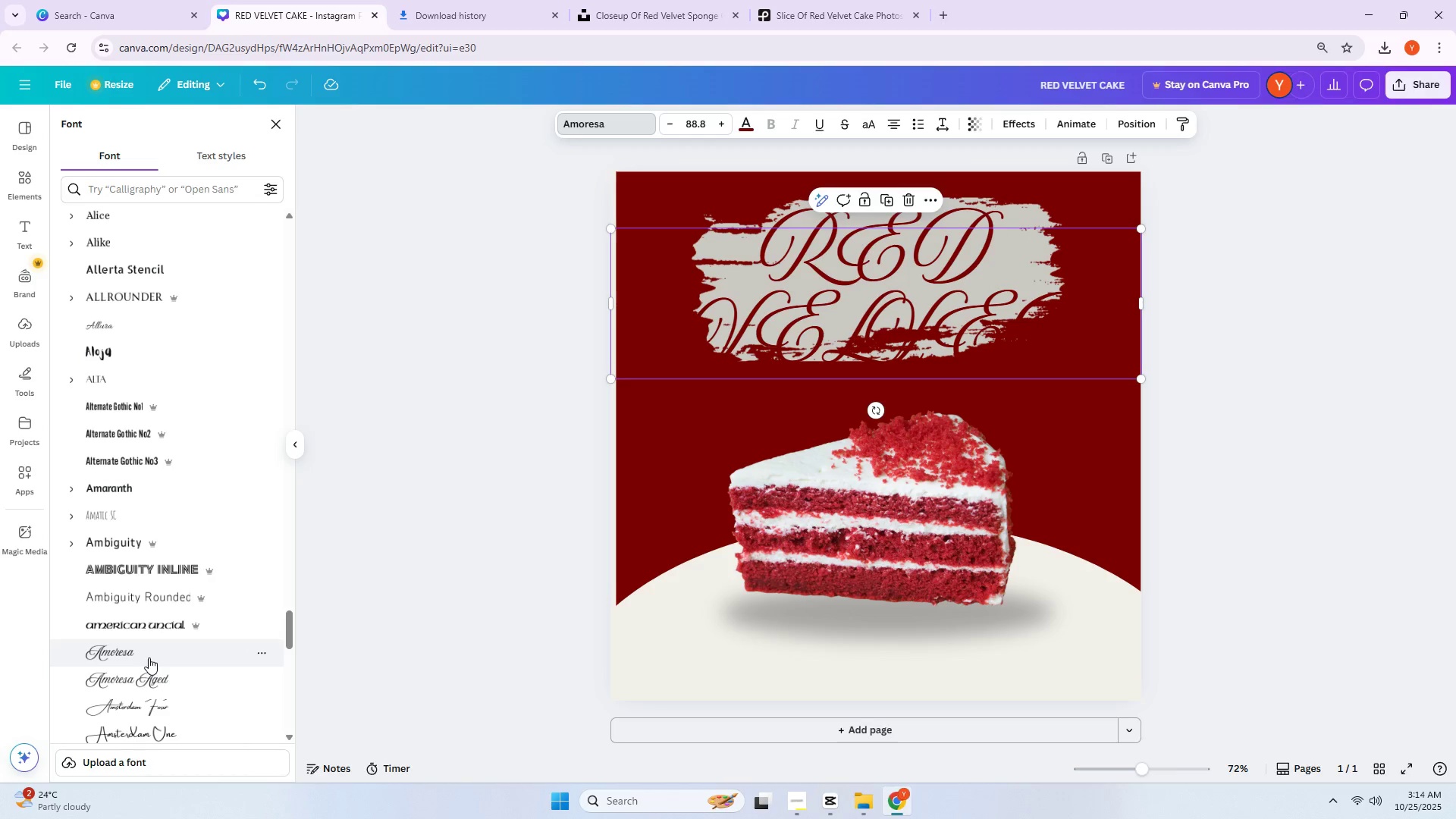 
left_click([158, 676])
 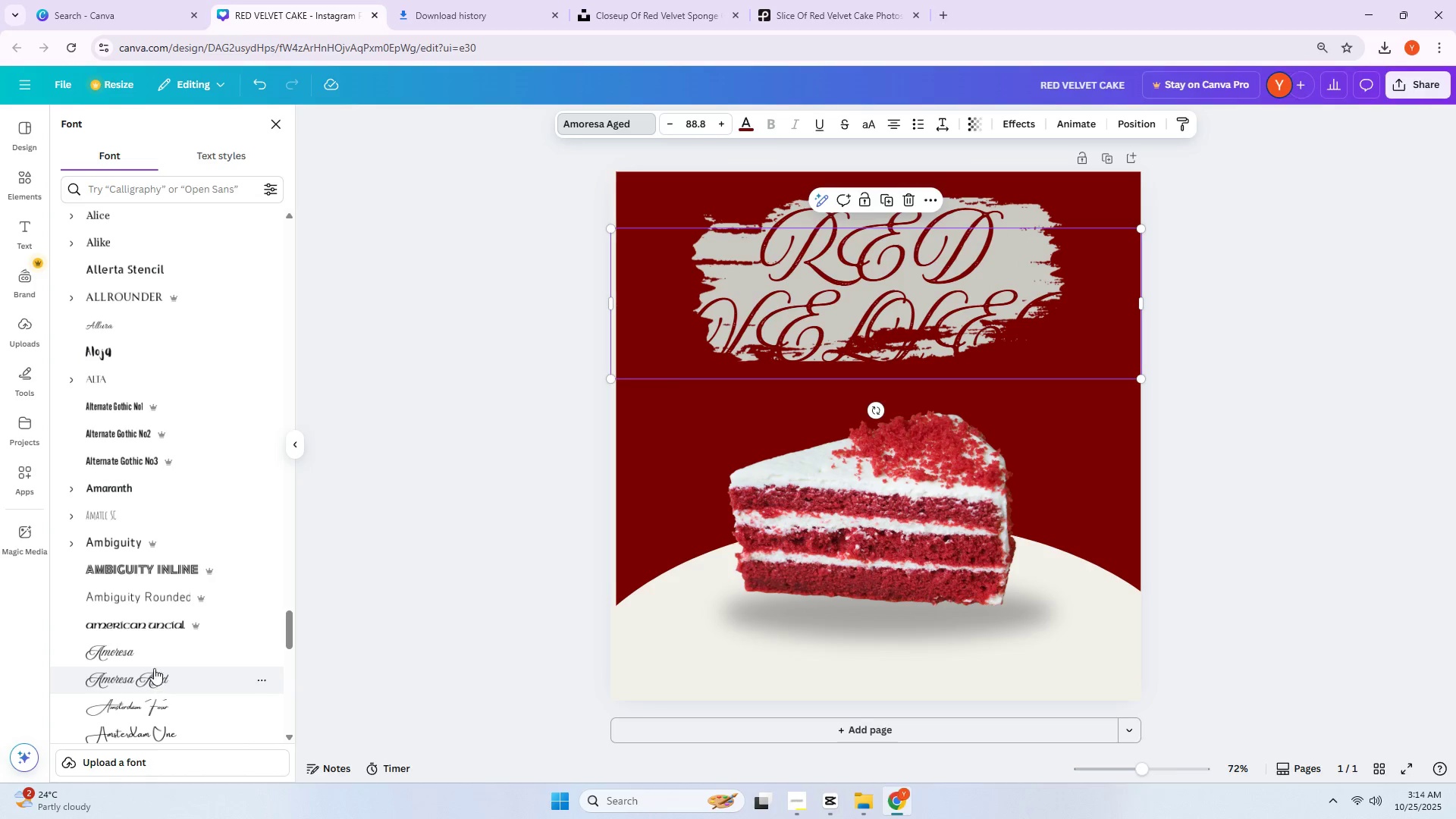 
scroll: coordinate [243, 564], scroll_direction: down, amount: 1.0
 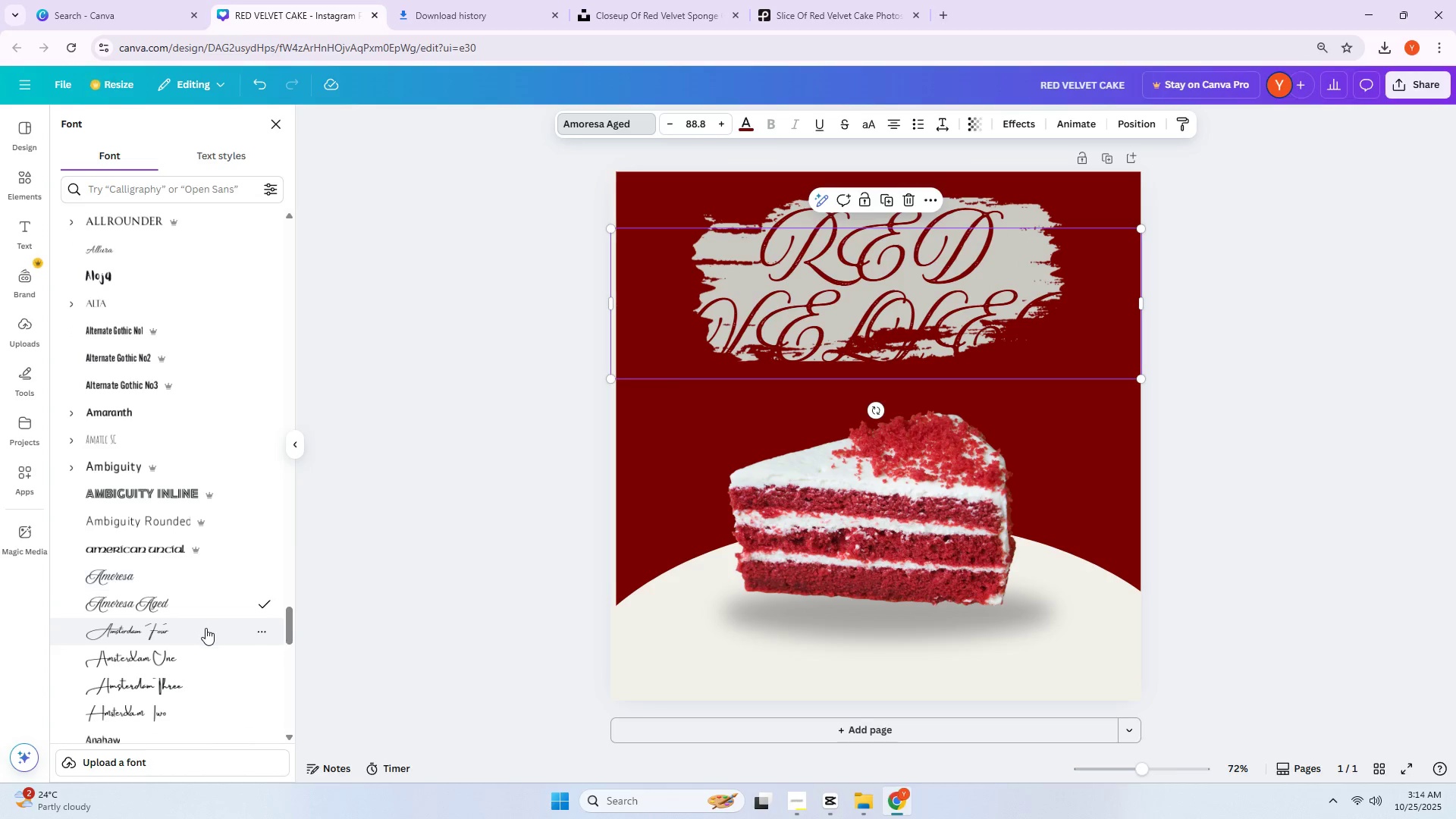 
left_click([206, 628])
 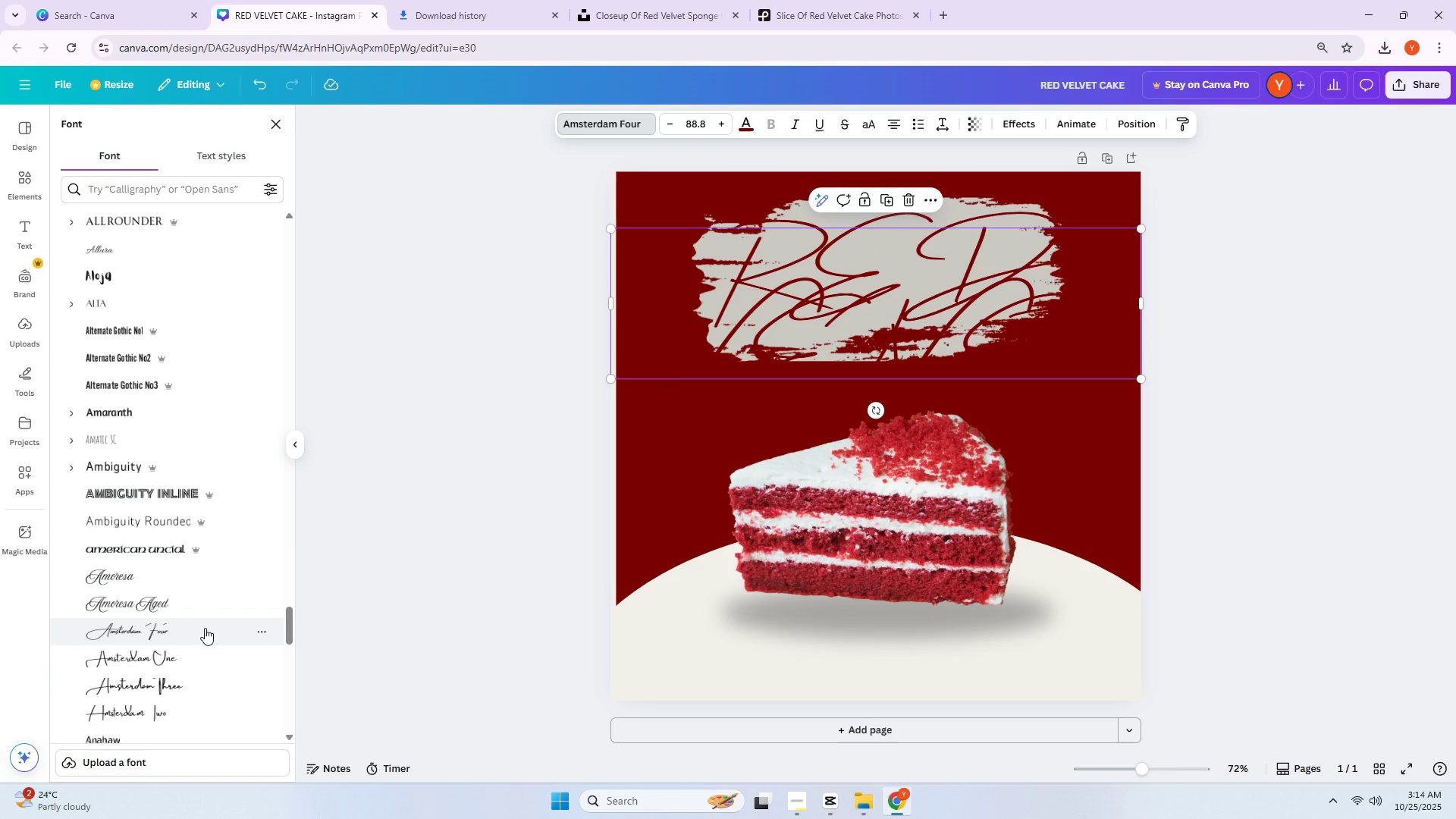 
left_click([190, 598])
 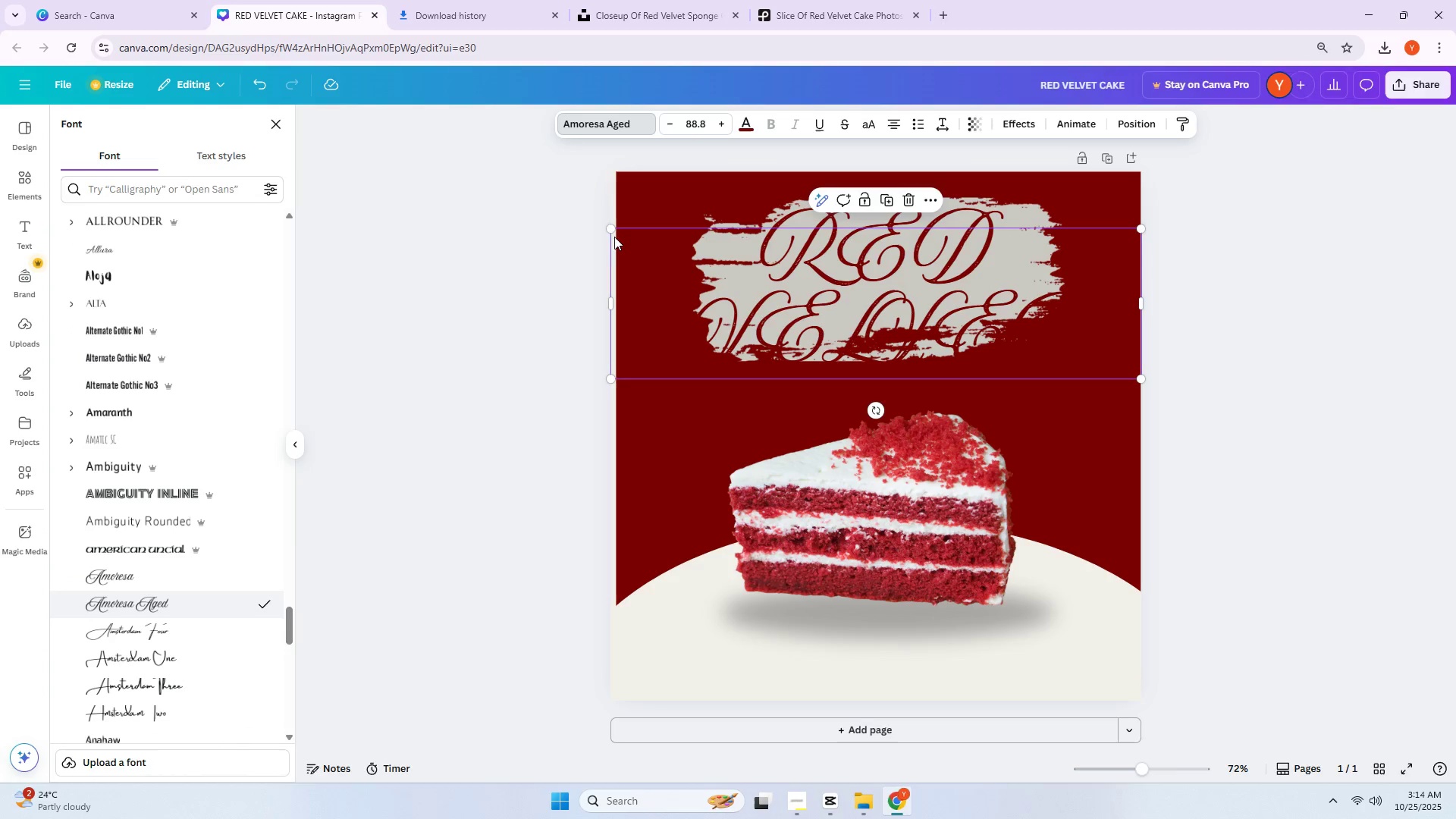 
left_click_drag(start_coordinate=[608, 230], to_coordinate=[806, 278])
 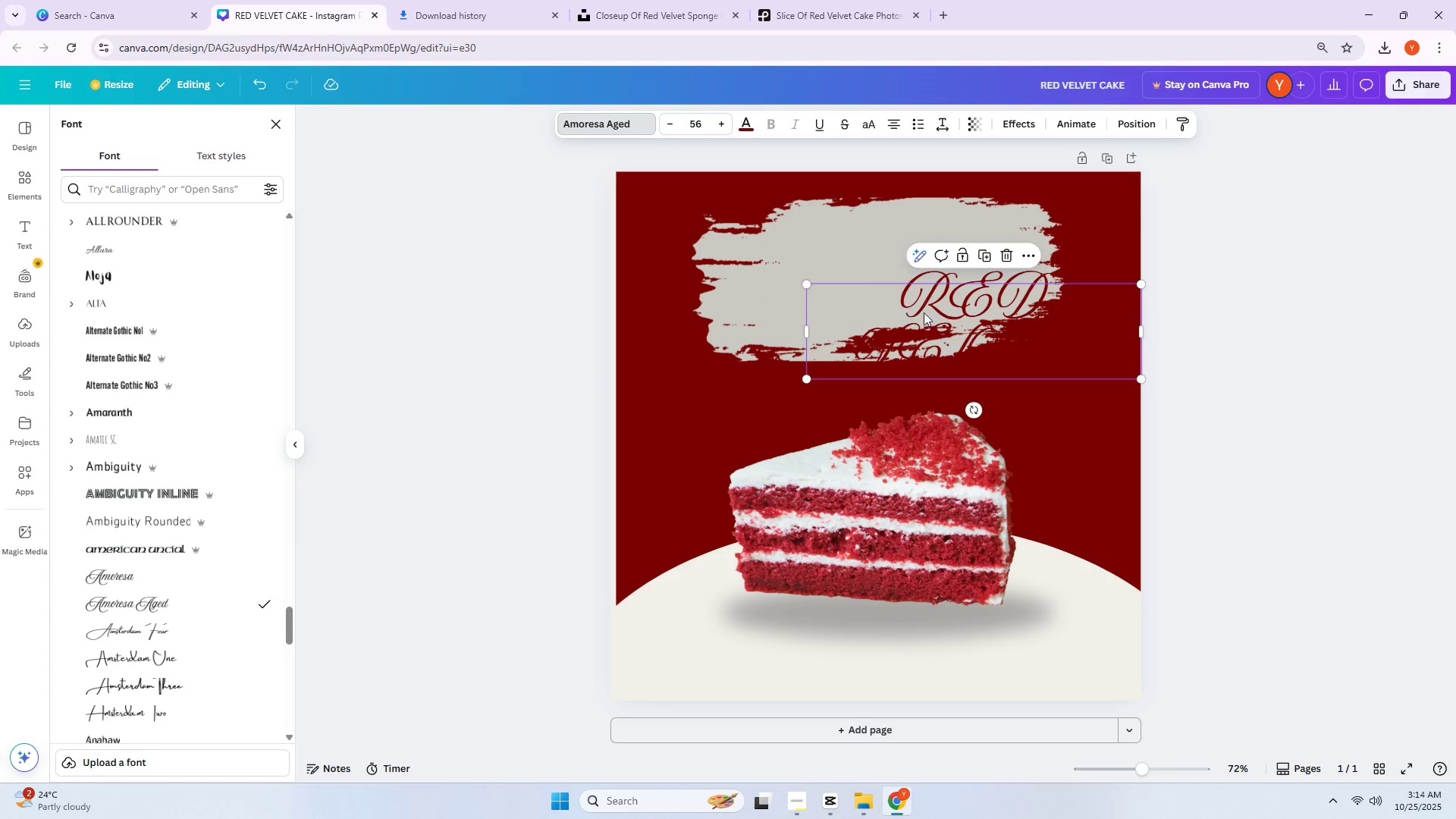 
left_click_drag(start_coordinate=[926, 314], to_coordinate=[799, 263])
 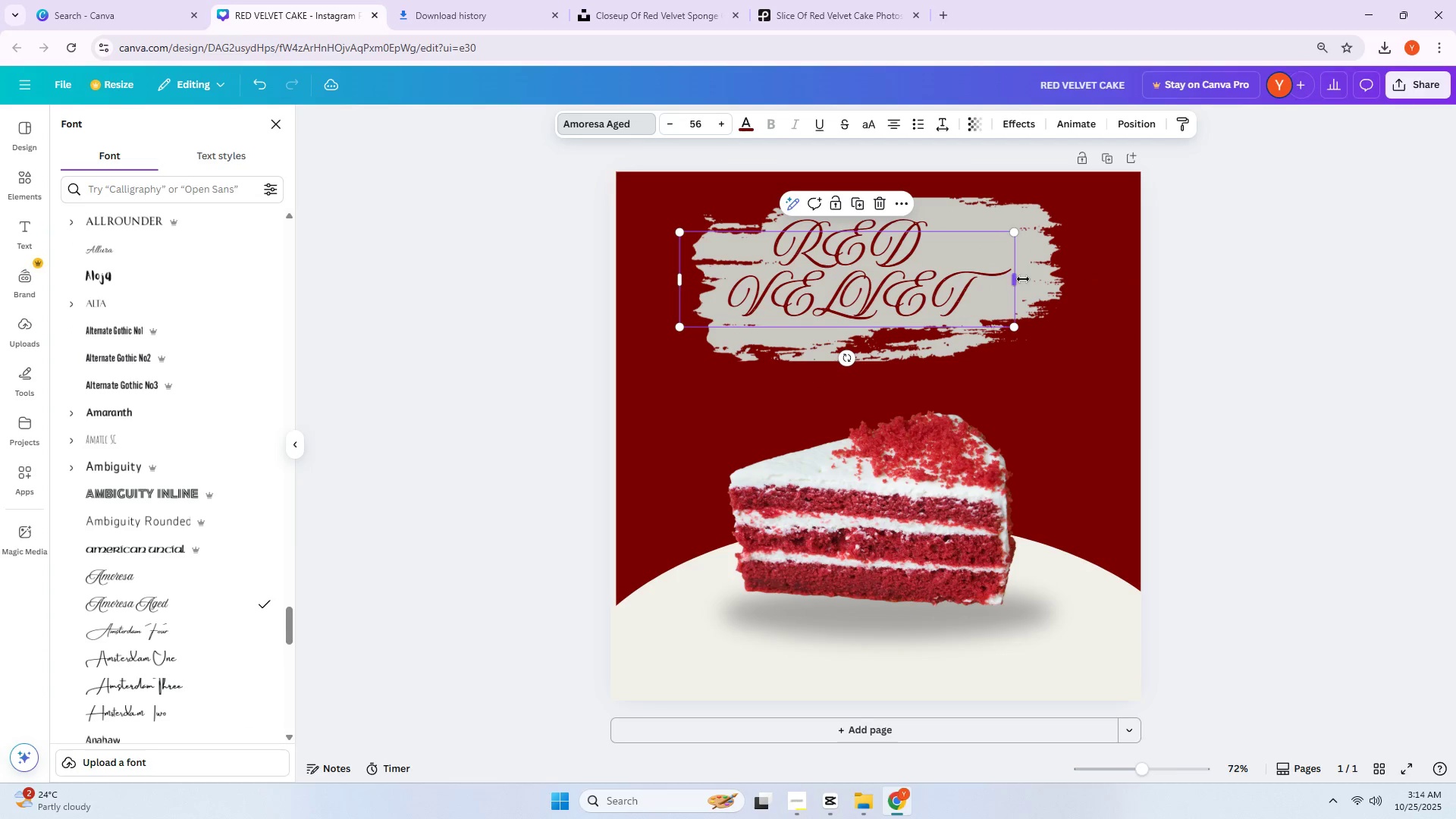 
left_click_drag(start_coordinate=[1019, 280], to_coordinate=[1109, 280])
 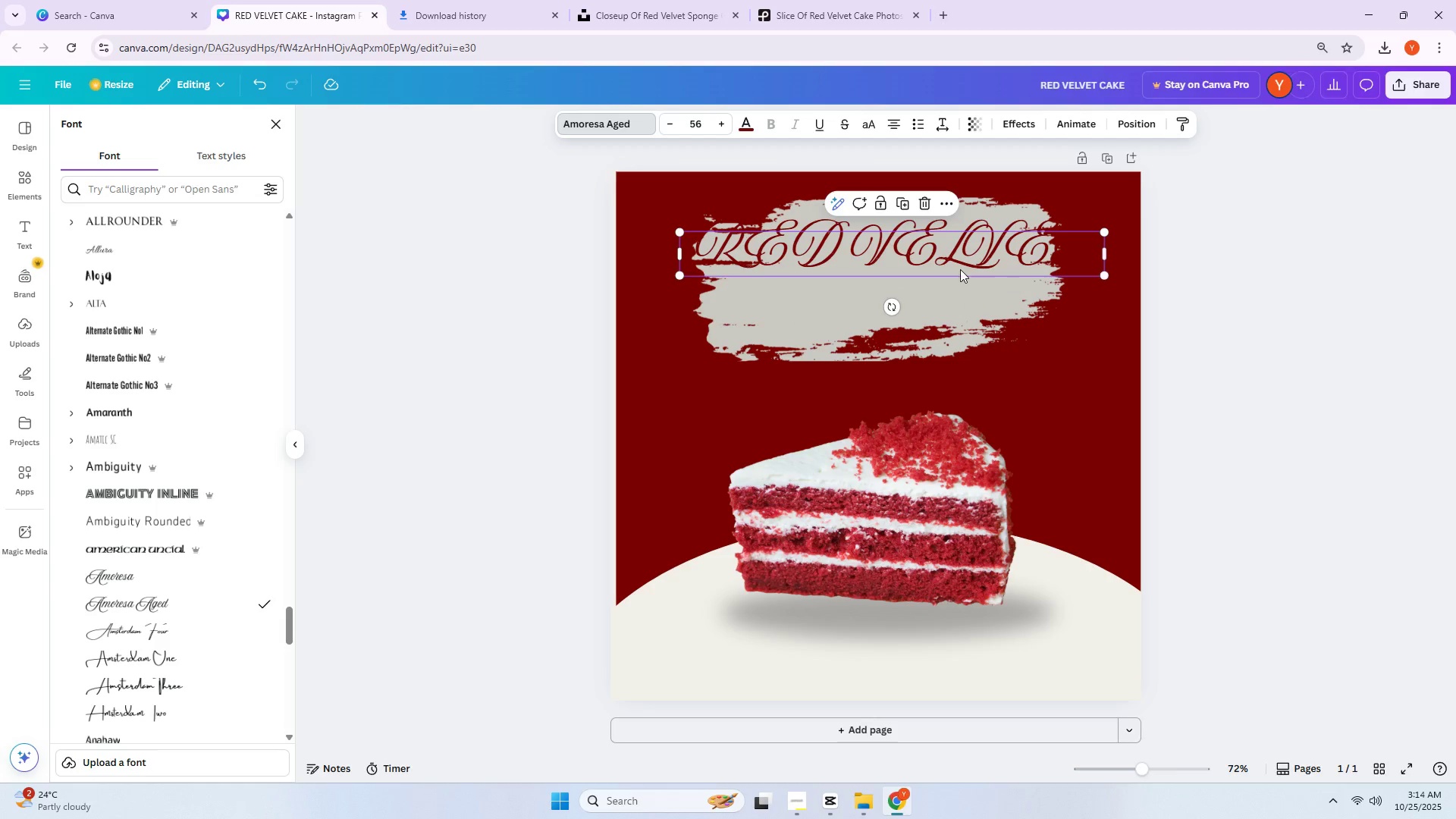 
left_click_drag(start_coordinate=[960, 269], to_coordinate=[965, 290])
 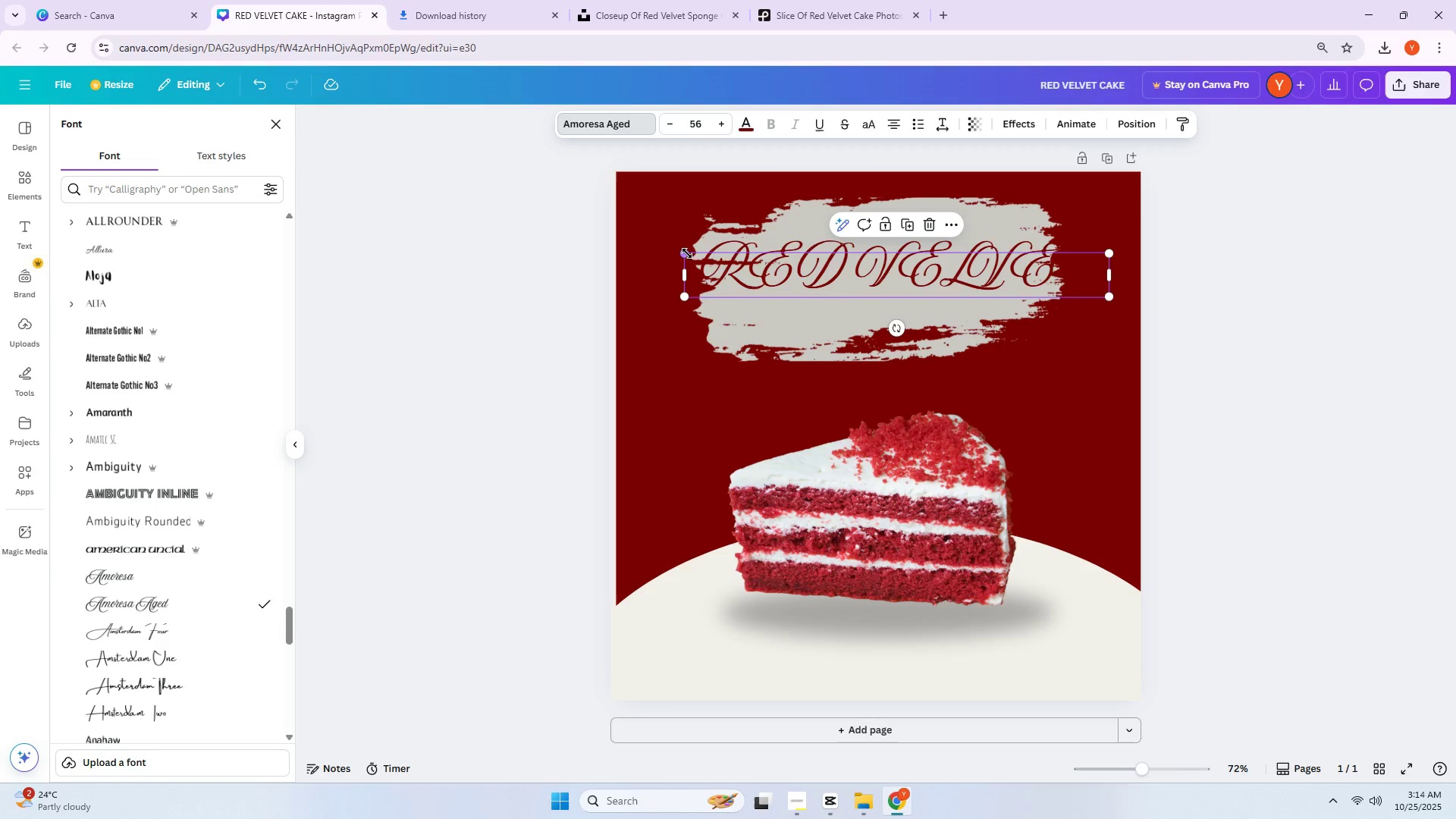 
left_click_drag(start_coordinate=[687, 253], to_coordinate=[736, 256])
 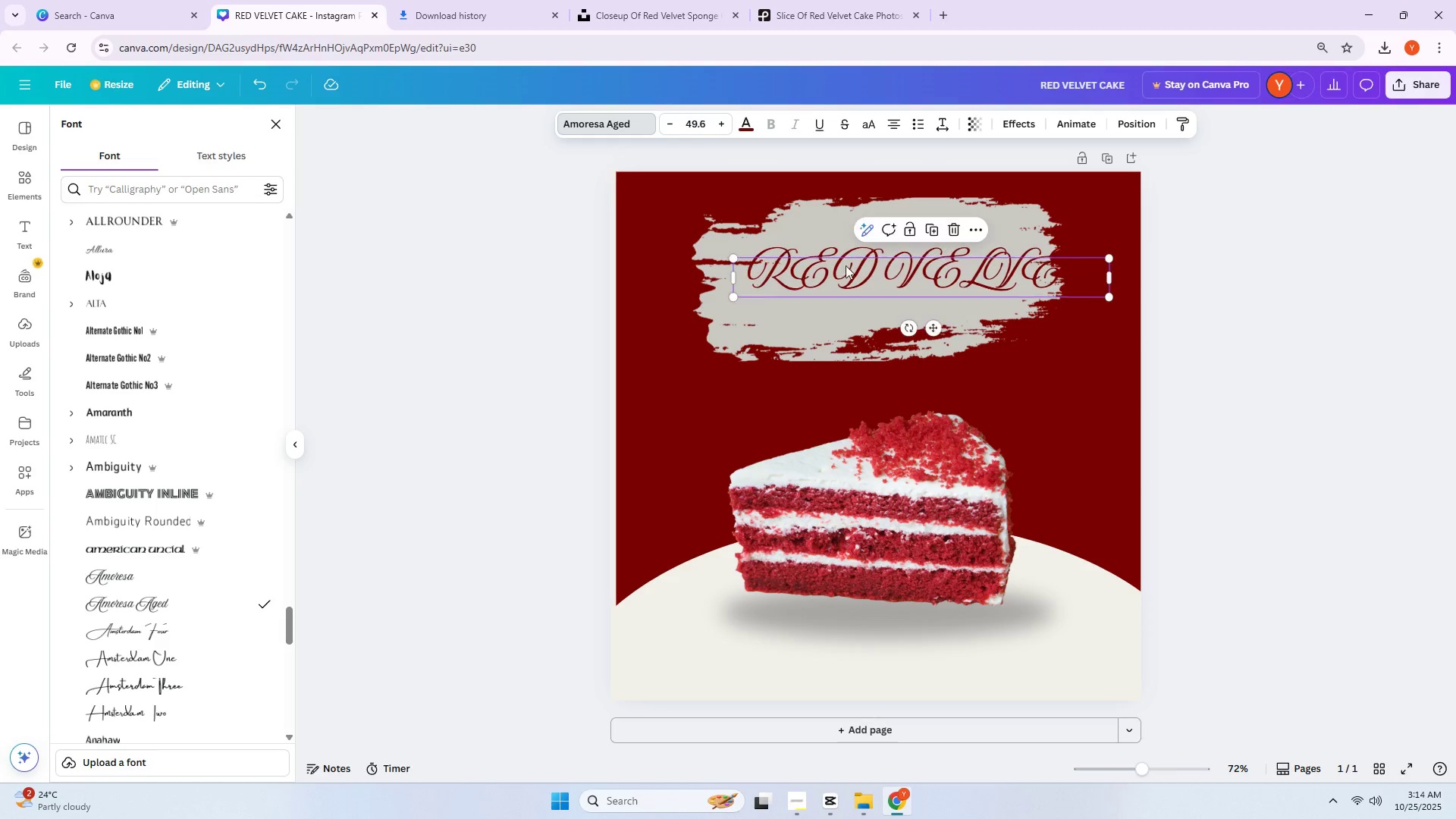 
left_click_drag(start_coordinate=[899, 265], to_coordinate=[865, 269])
 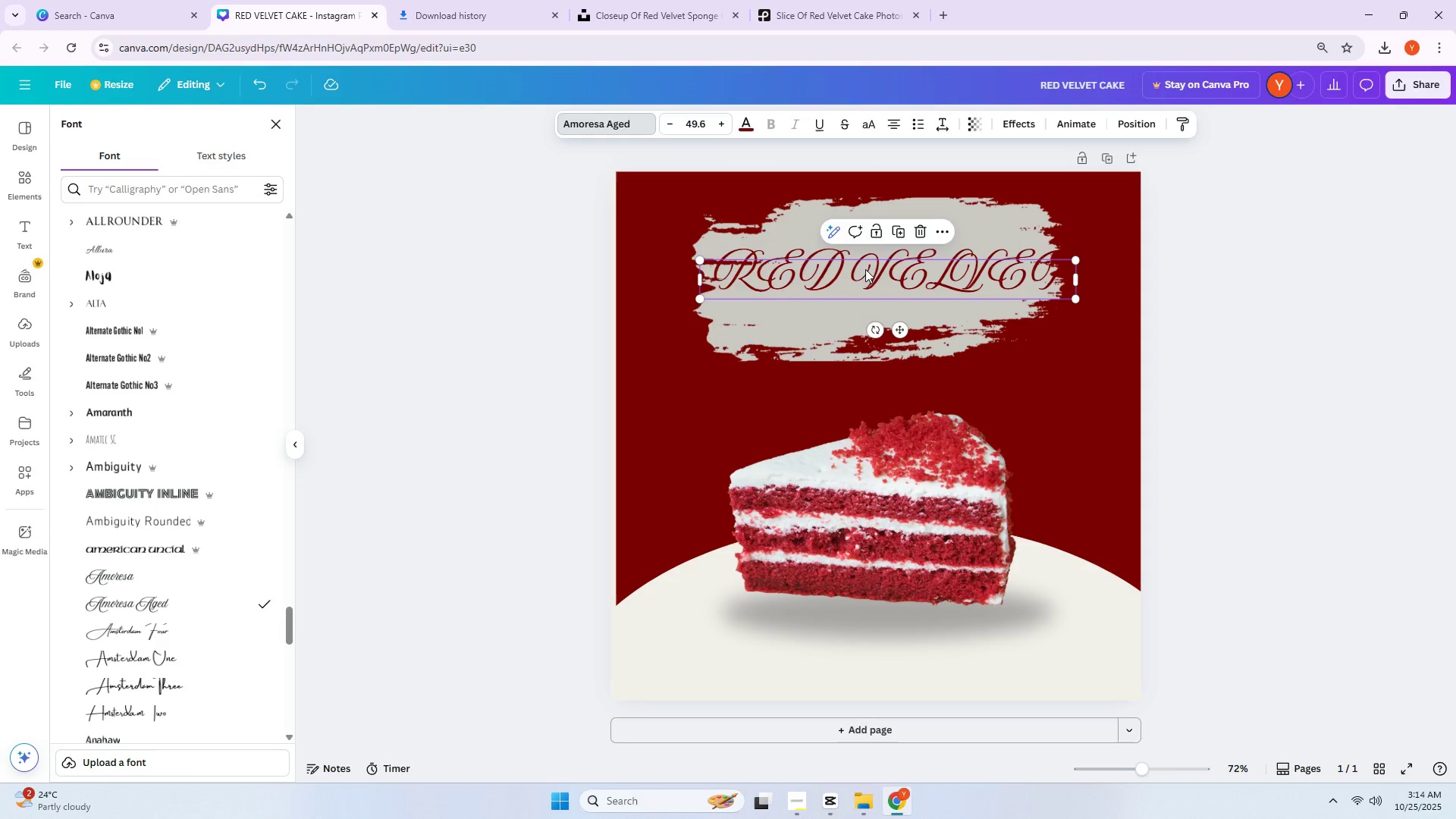 
left_click([865, 269])
 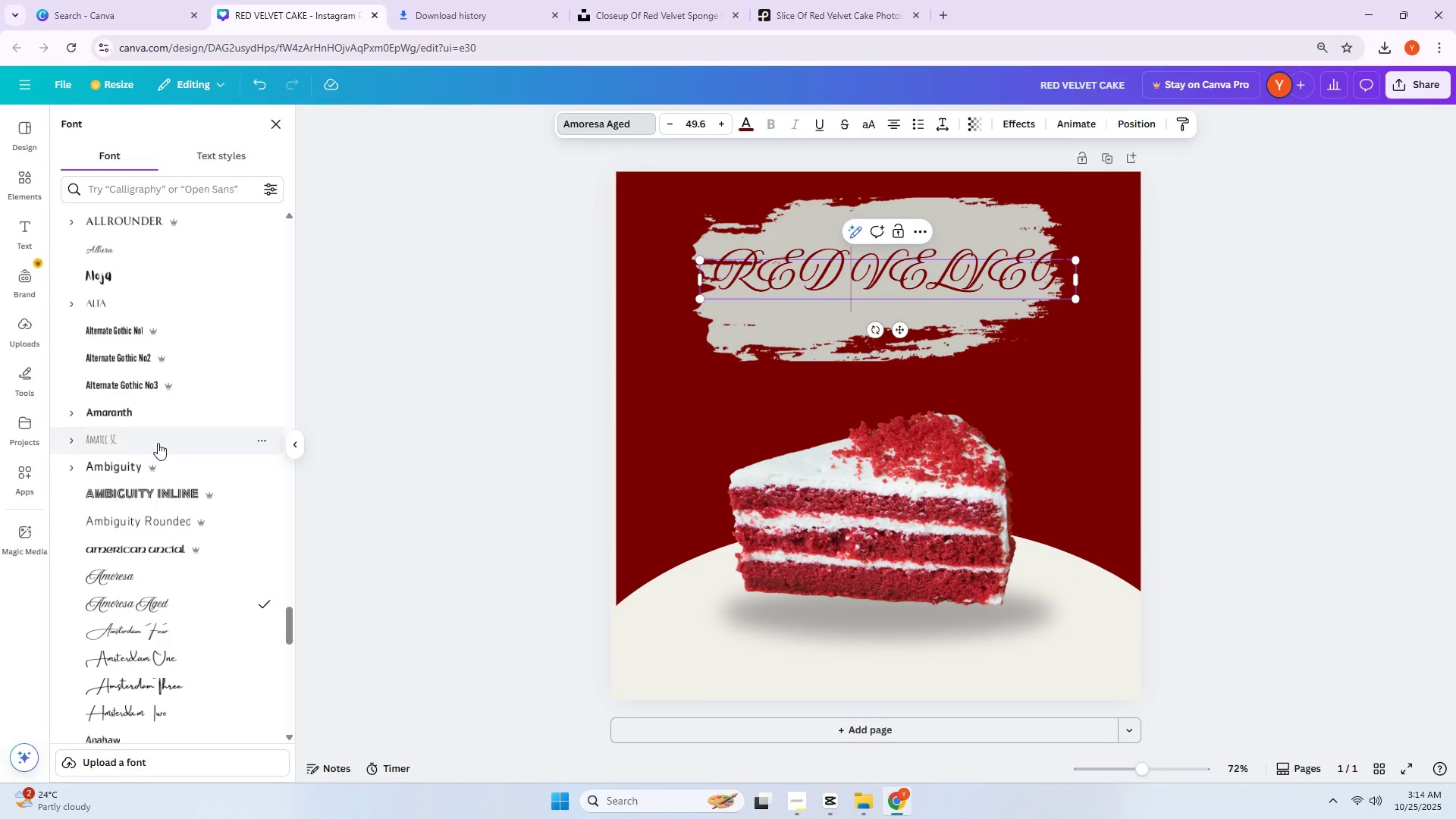 
scroll: coordinate [221, 400], scroll_direction: down, amount: 20.0
 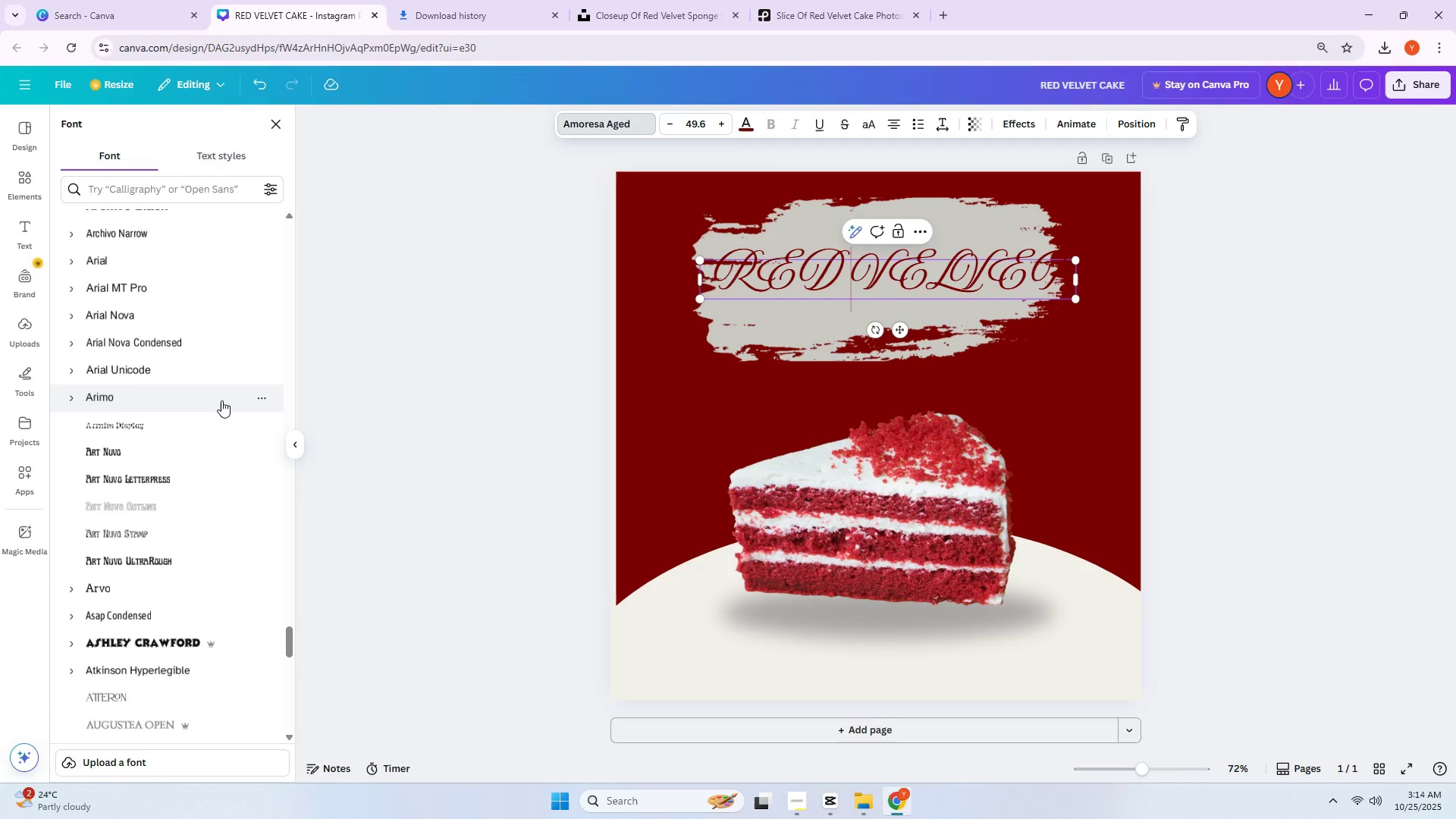 
scroll: coordinate [221, 400], scroll_direction: down, amount: 3.0
 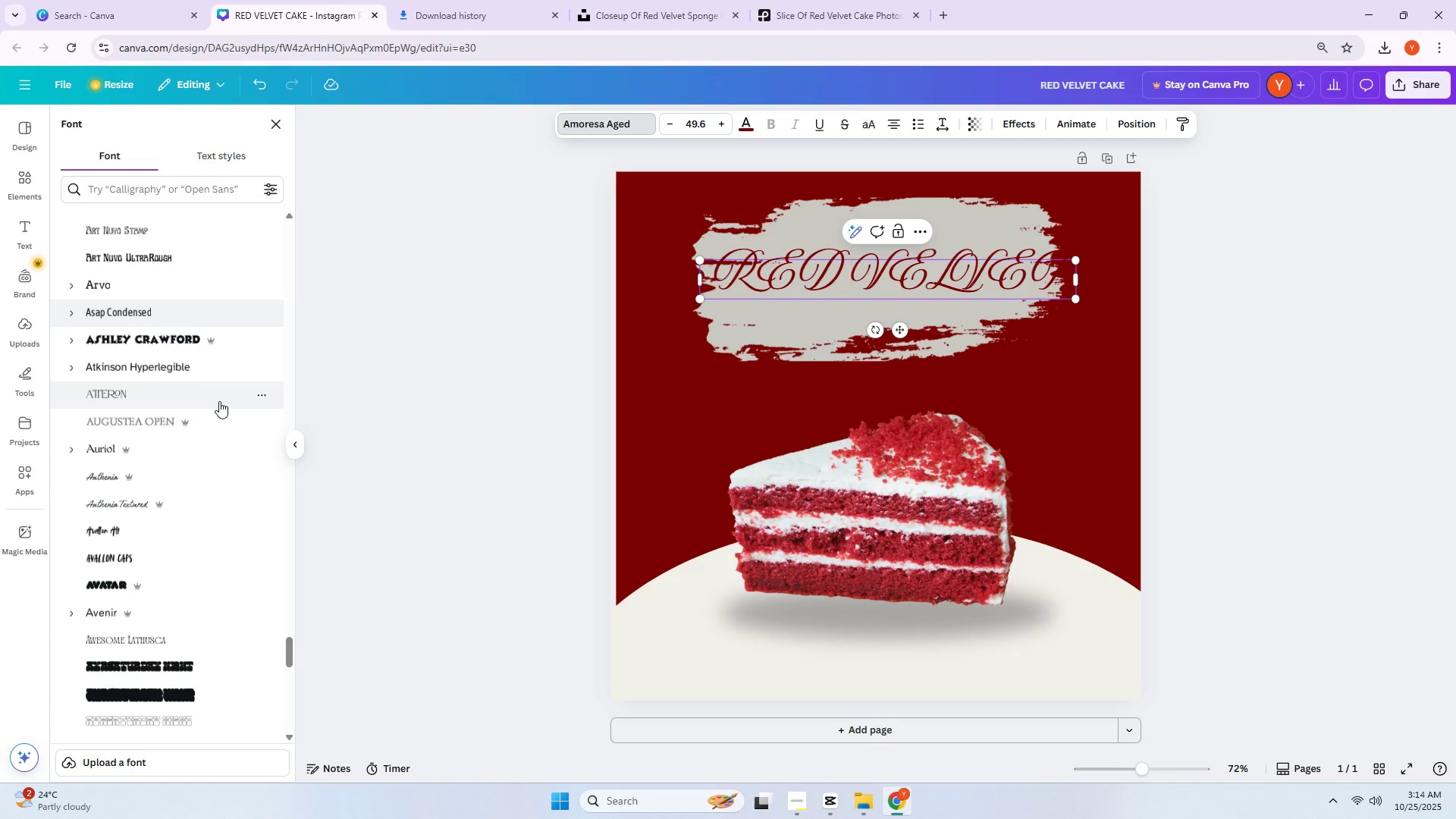 
left_click([152, 531])
 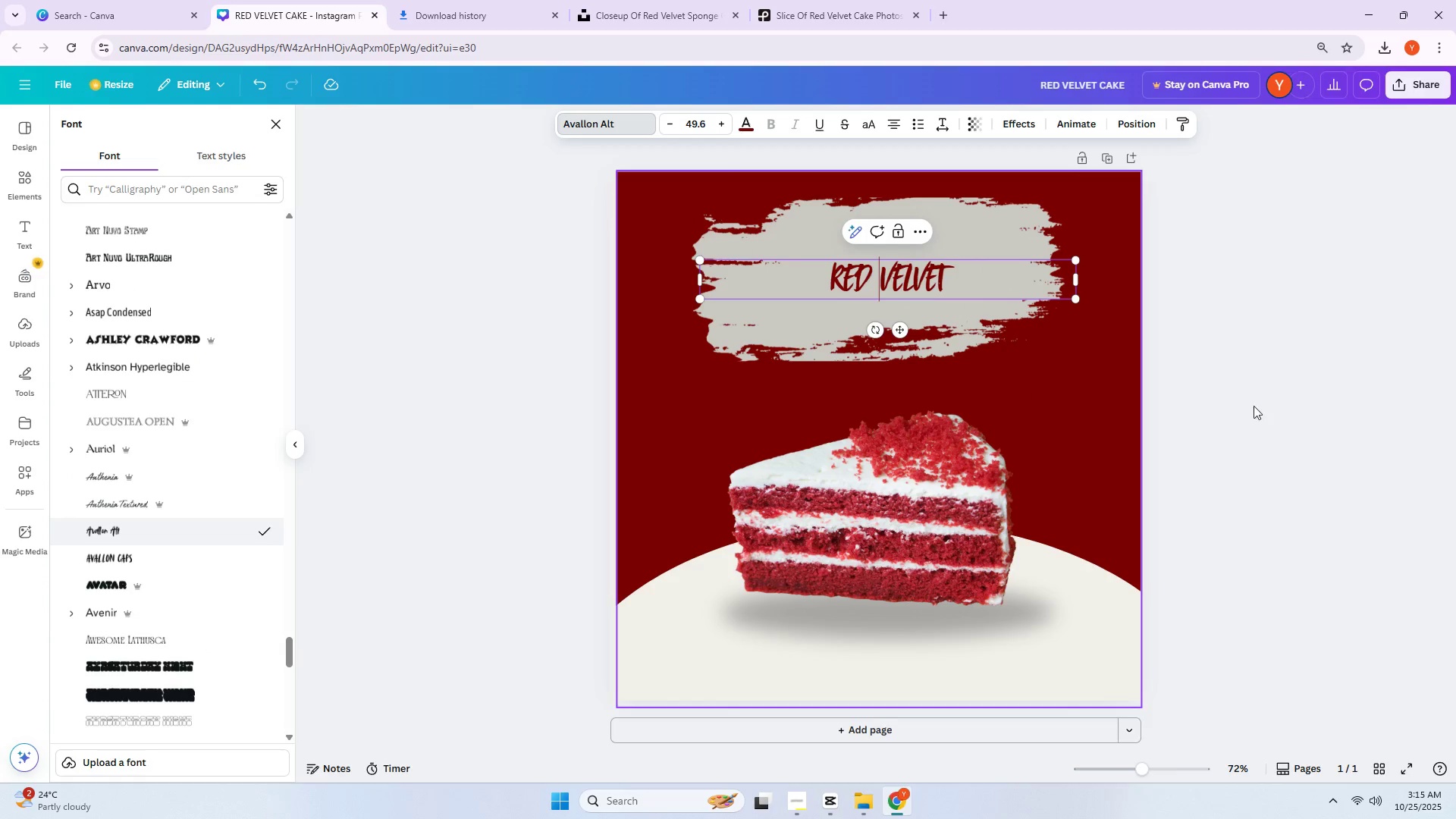 
left_click([915, 284])
 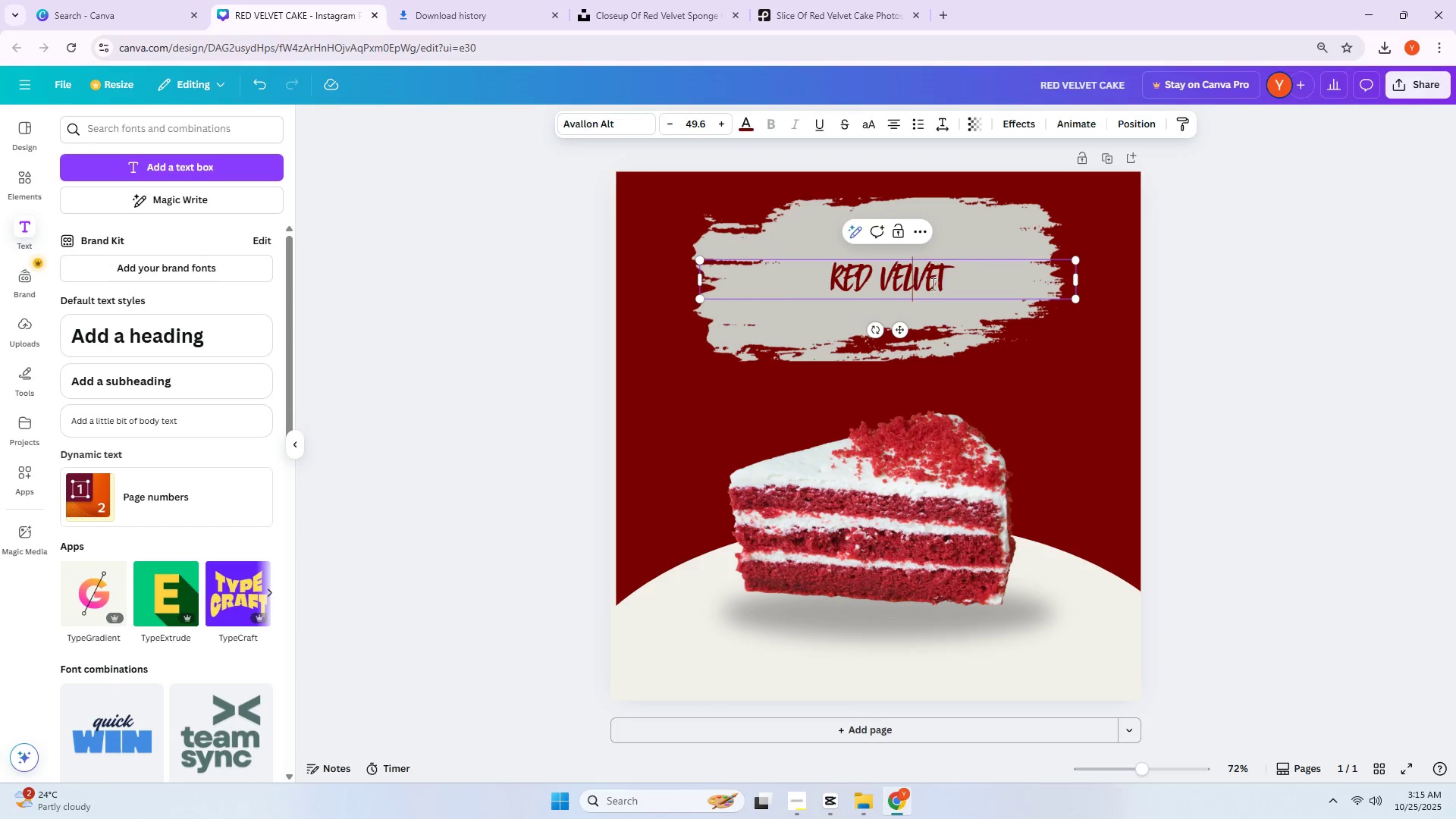 
left_click_drag(start_coordinate=[958, 281], to_coordinate=[755, 289])
 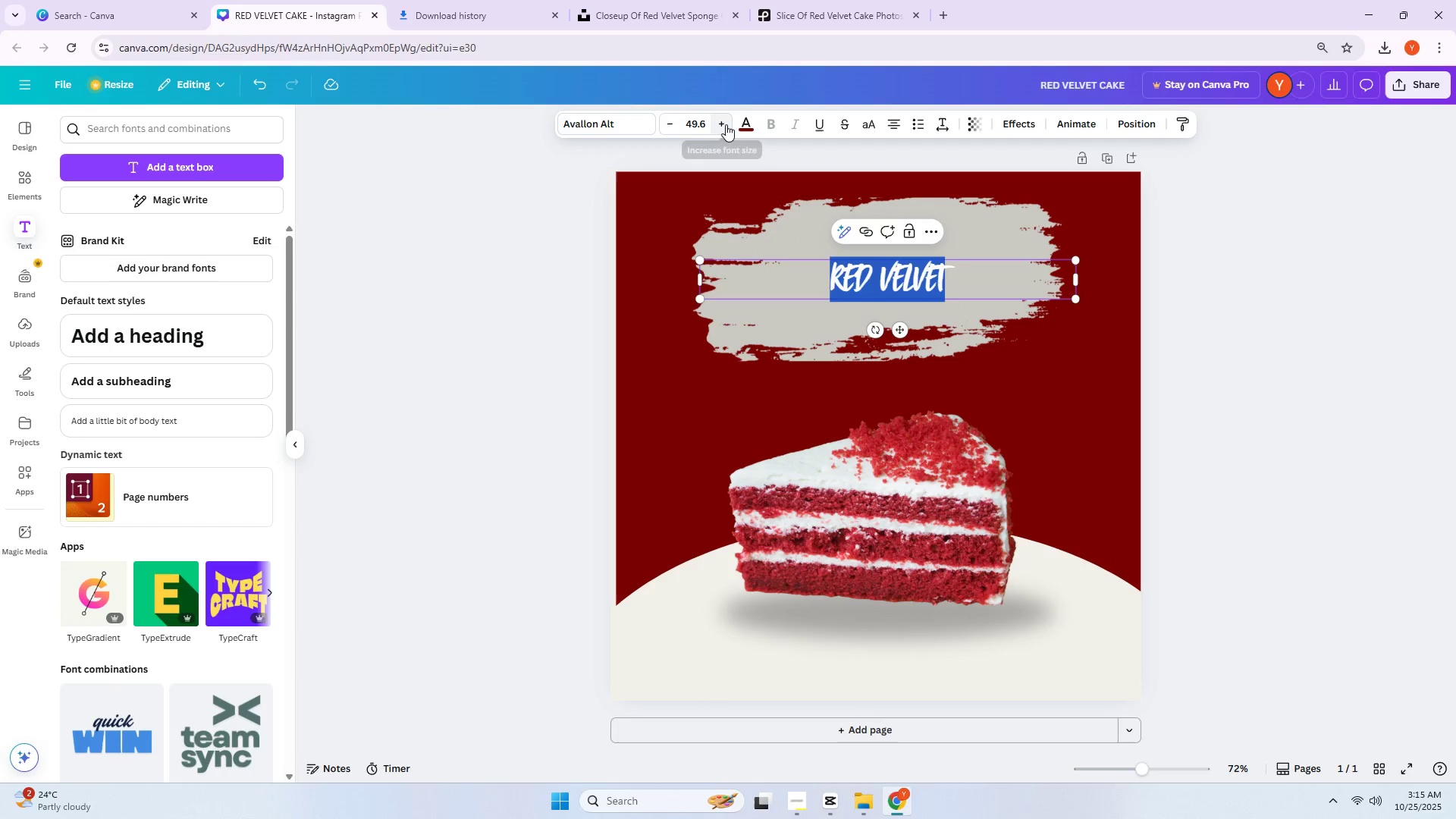 
double_click([726, 124])
 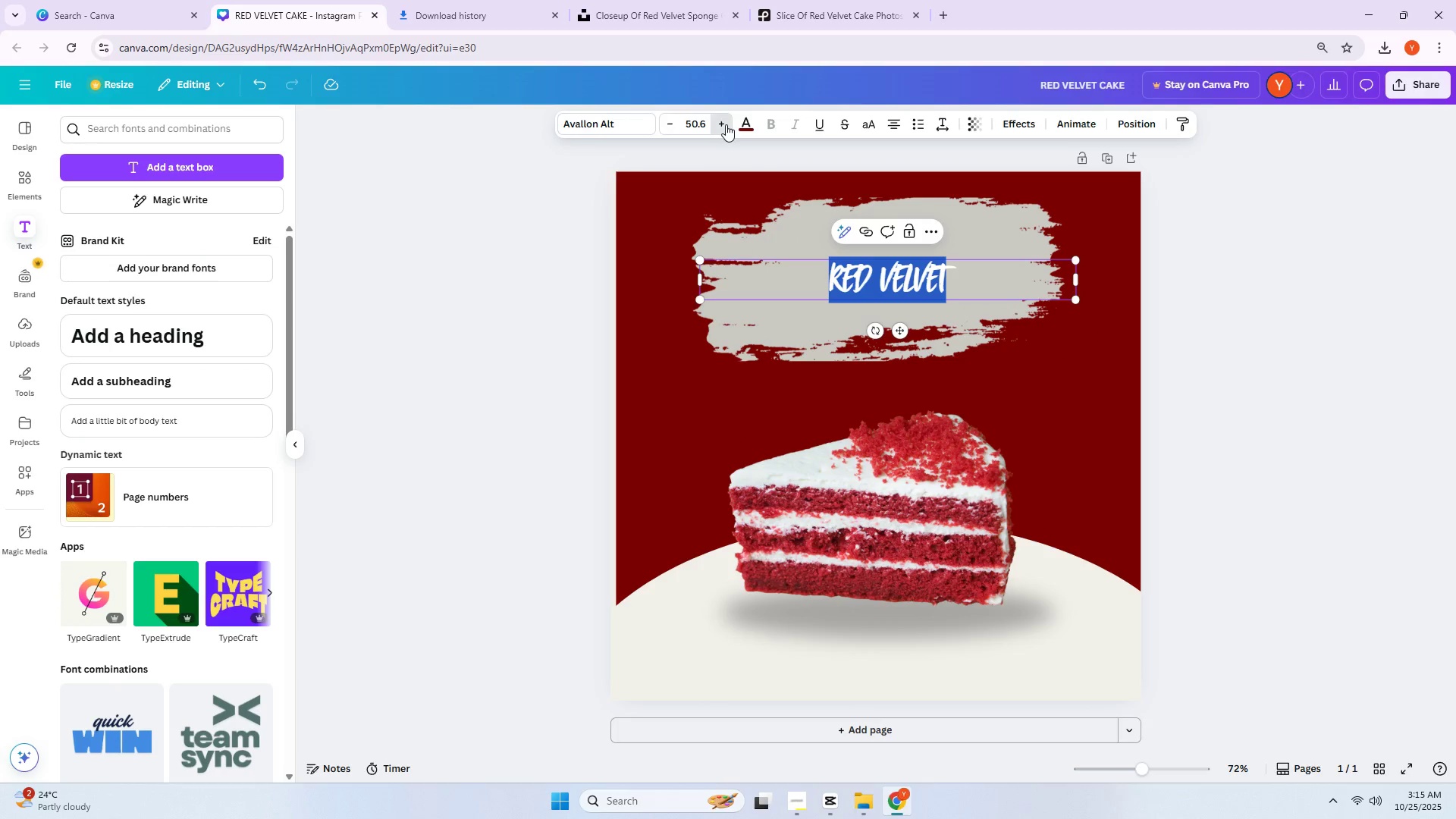 
triple_click([726, 124])
 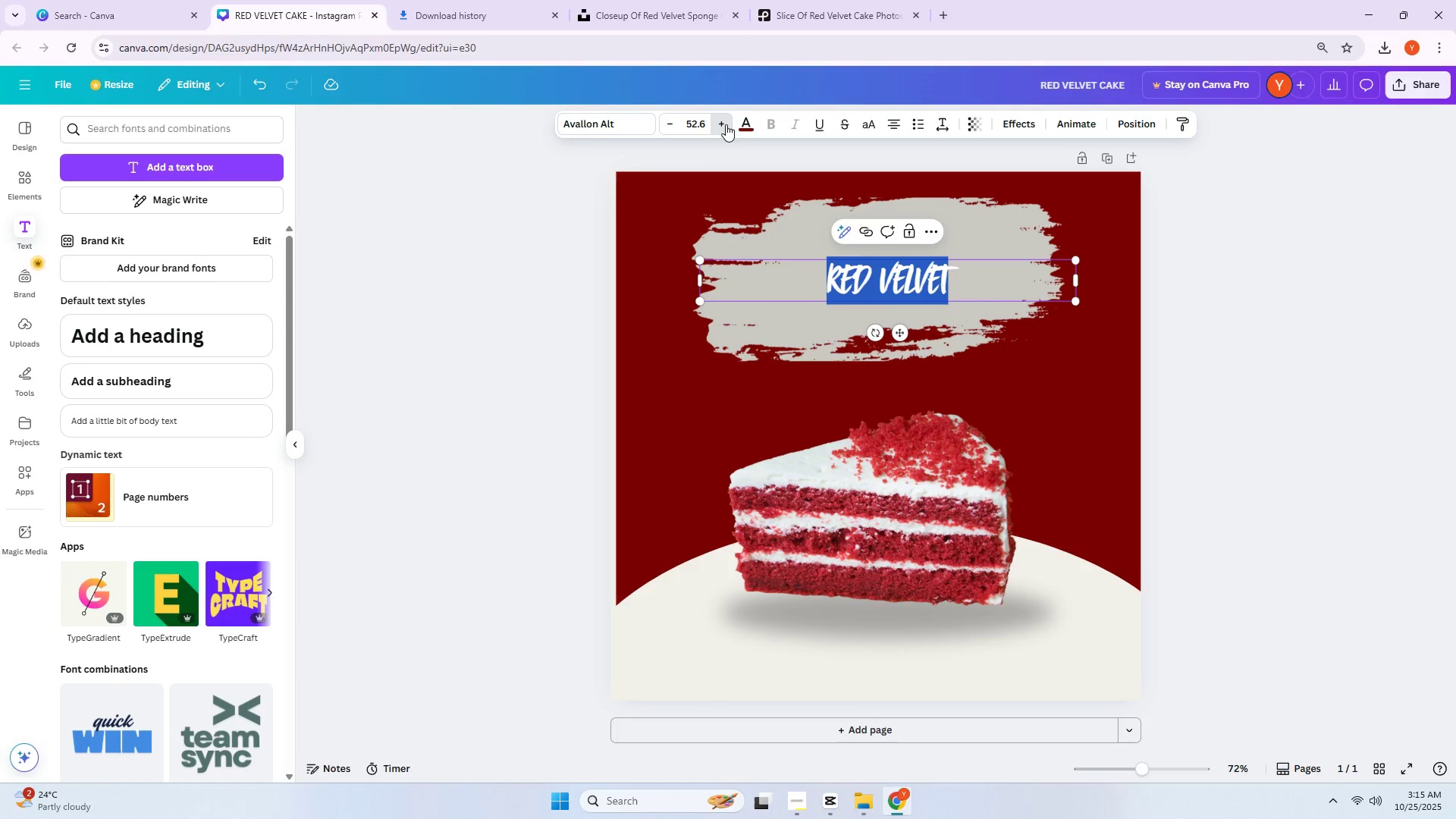 
triple_click([726, 124])
 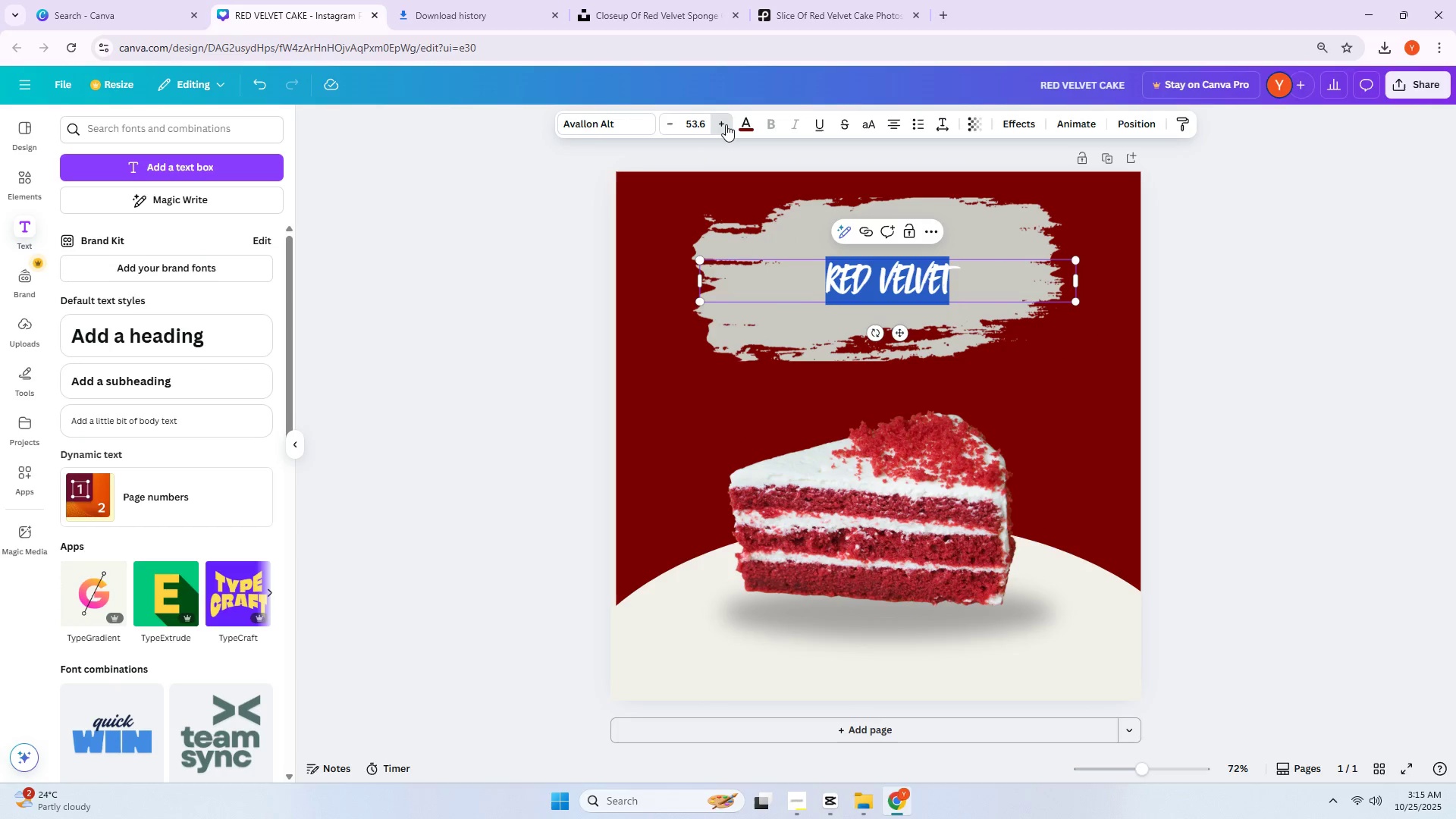 
triple_click([726, 124])
 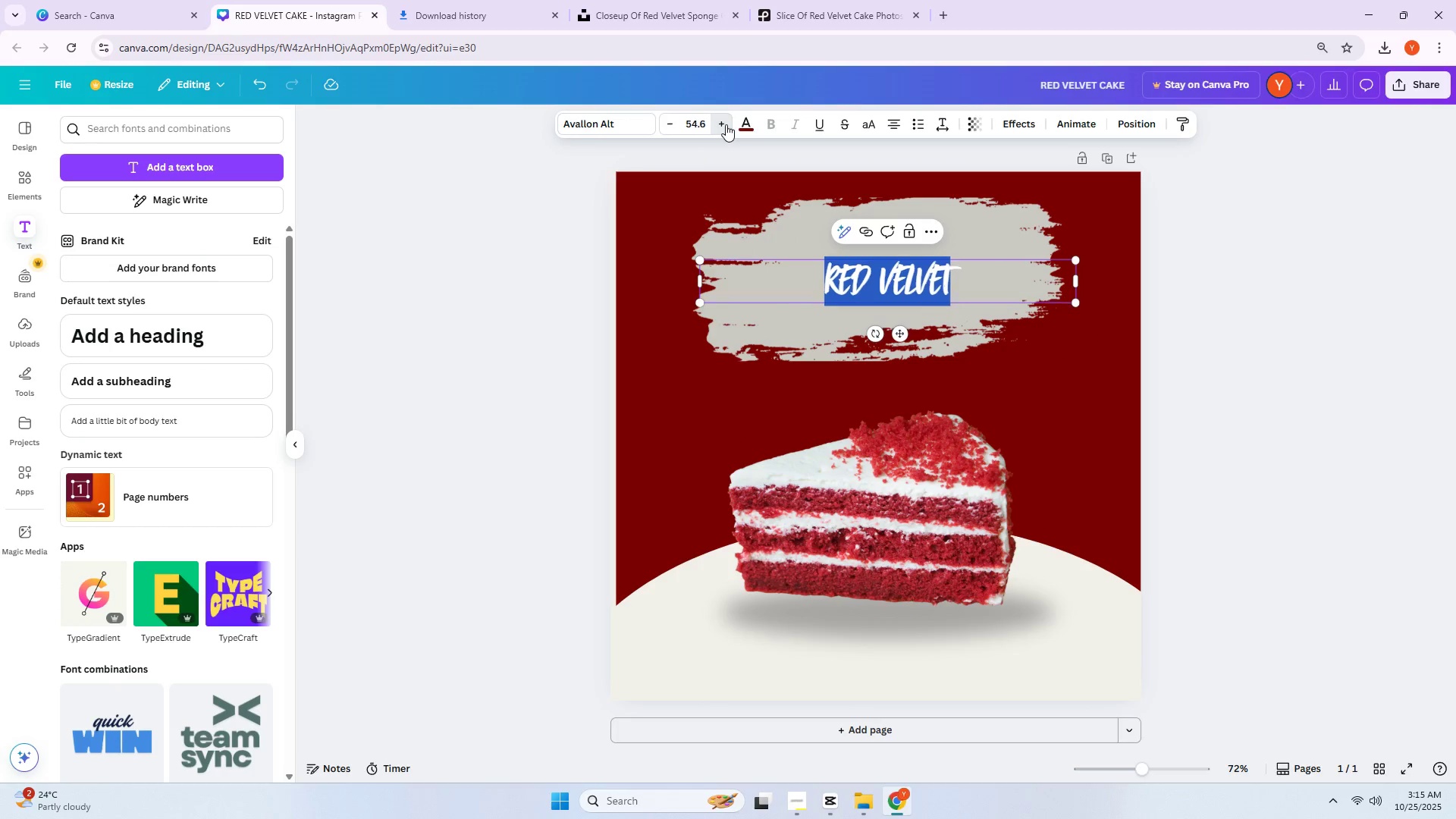 
triple_click([726, 124])
 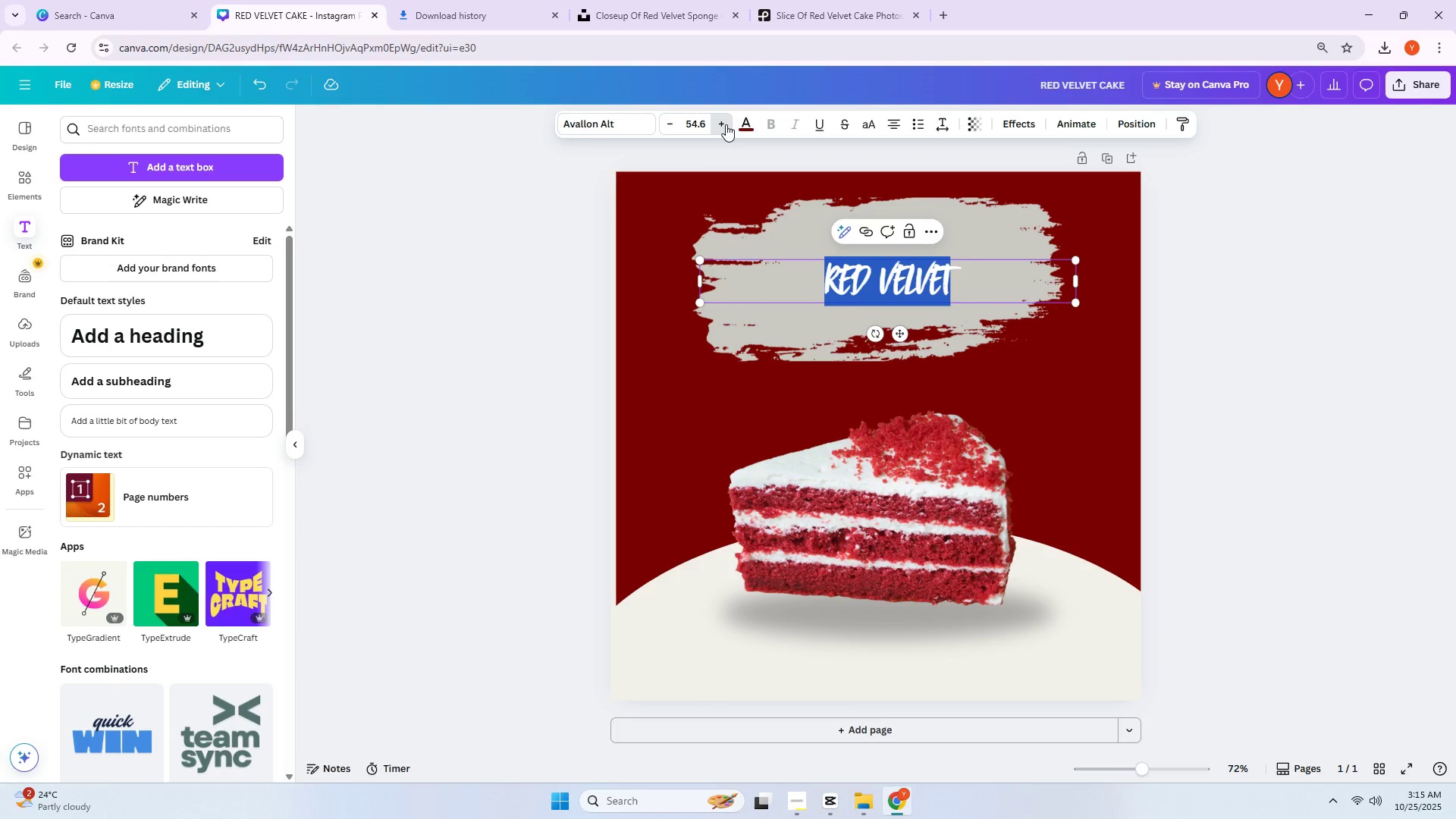 
triple_click([726, 124])
 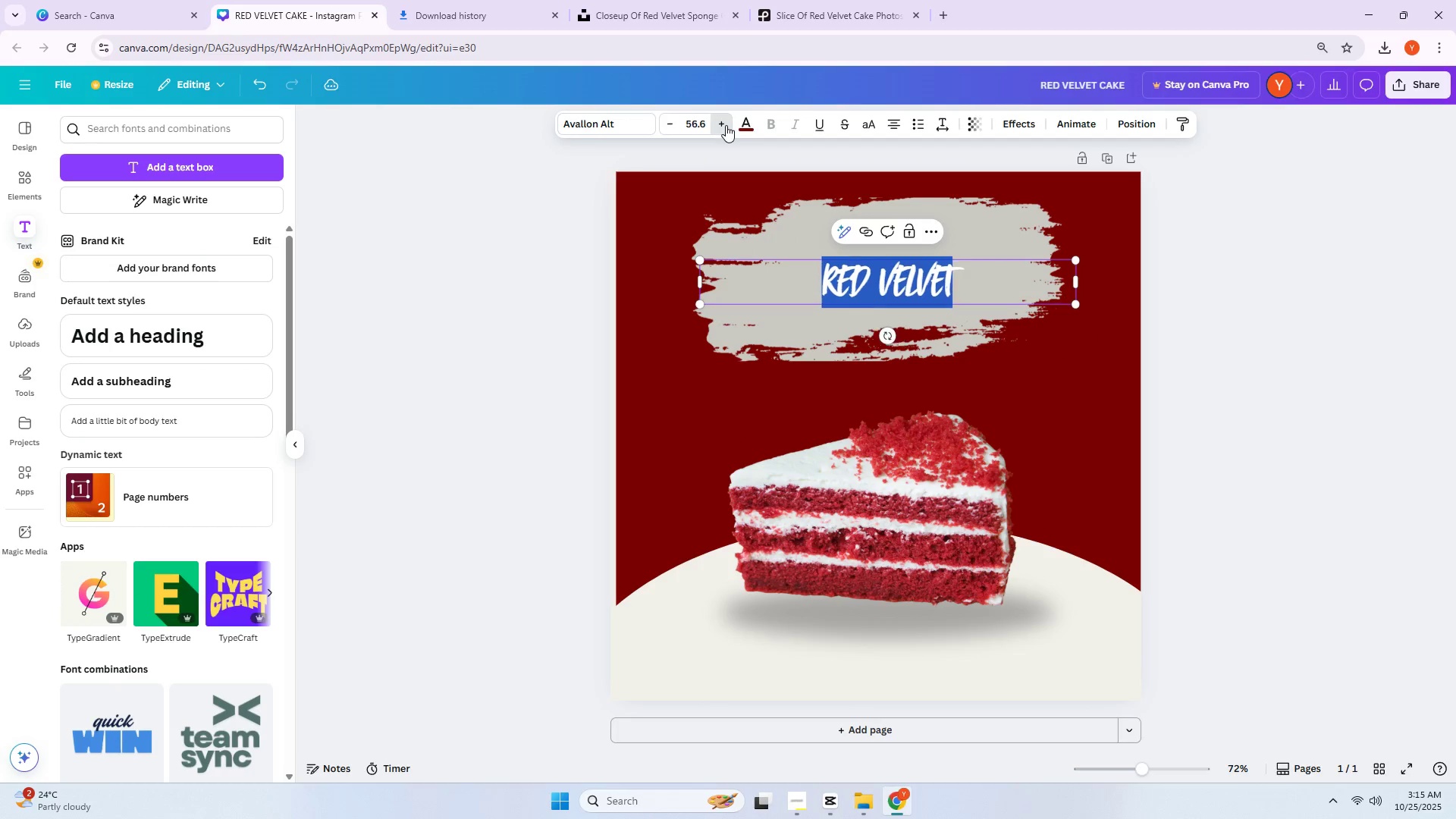 
triple_click([726, 125])
 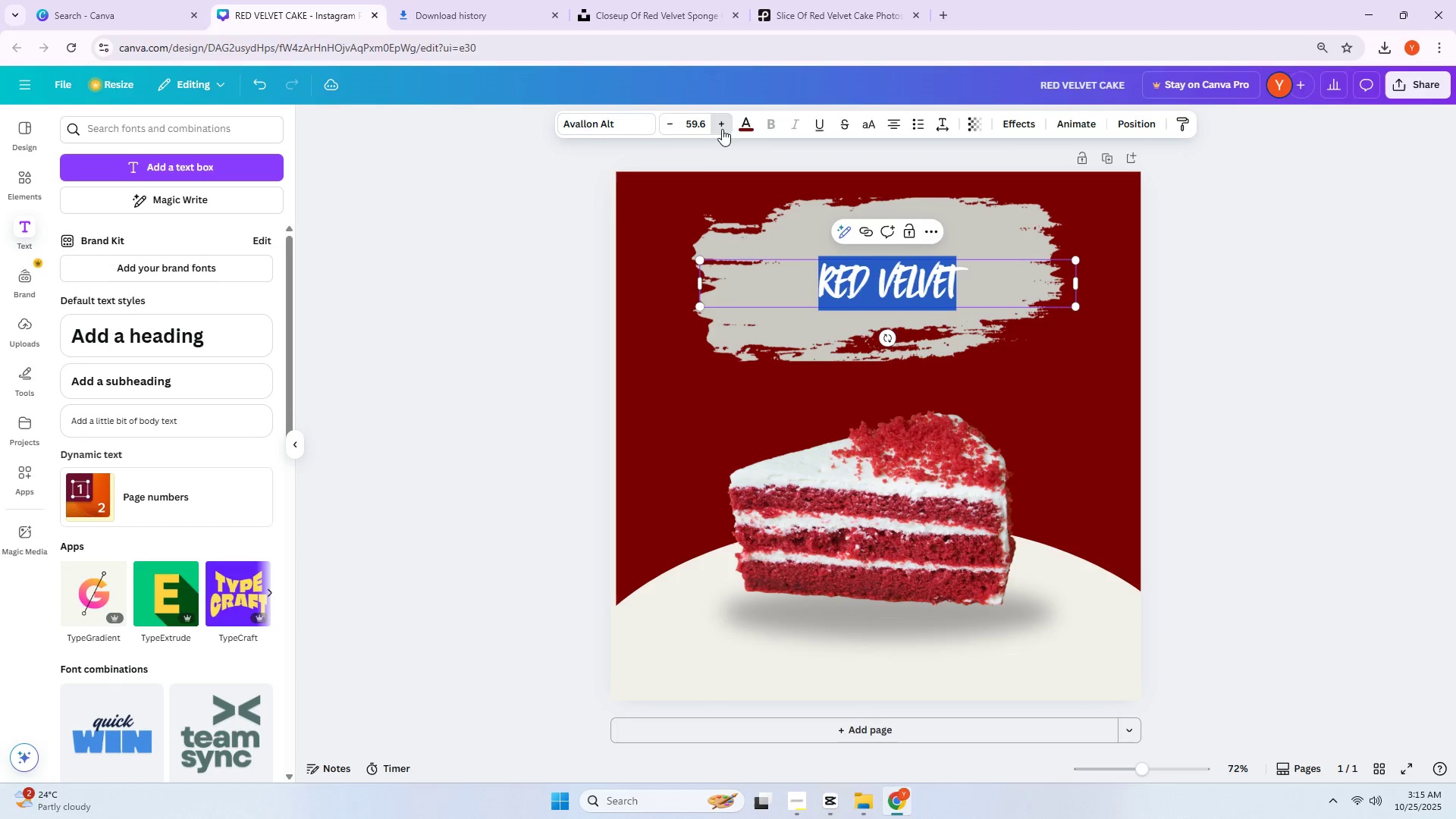 
triple_click([722, 129])
 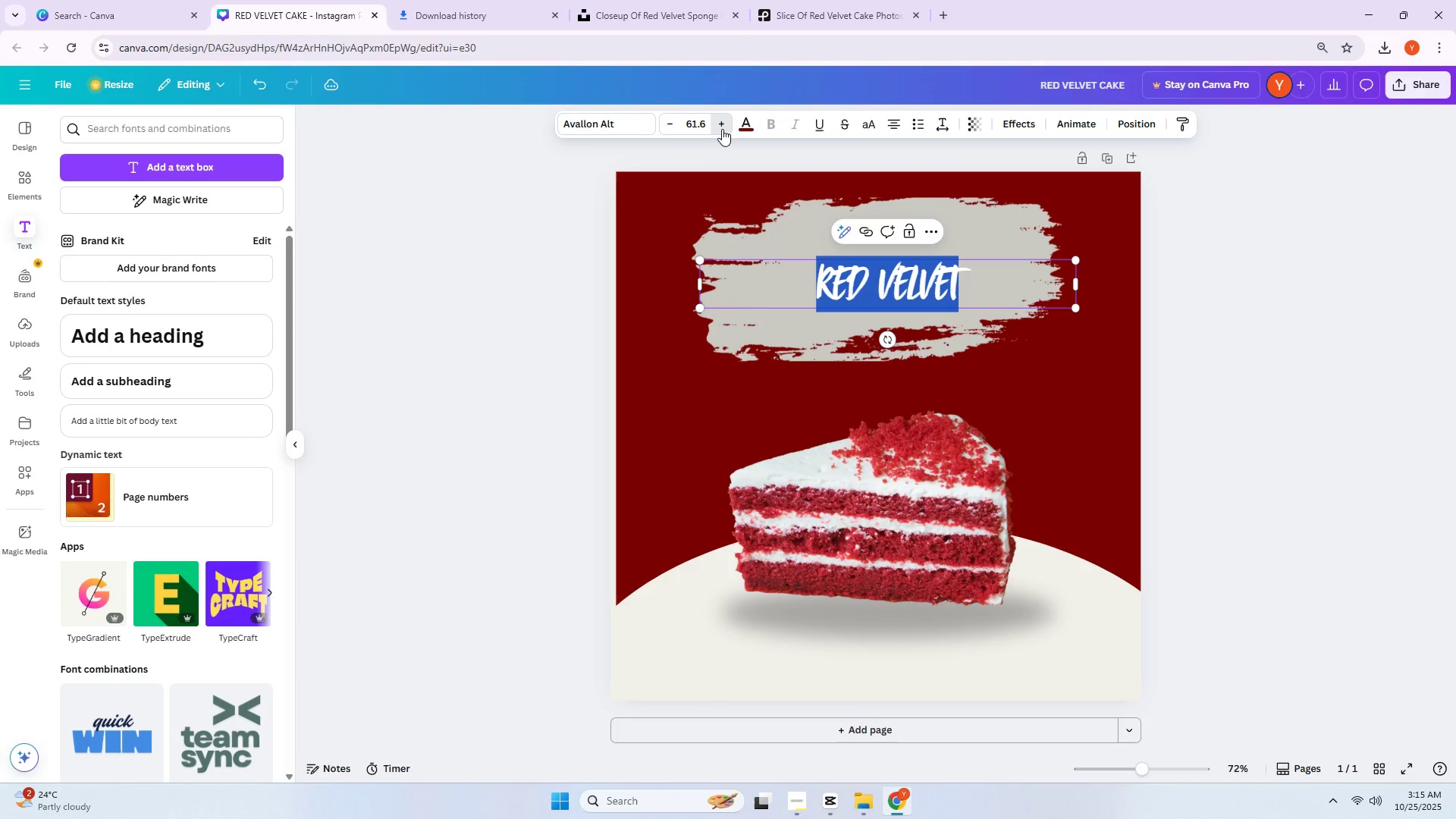 
triple_click([722, 129])
 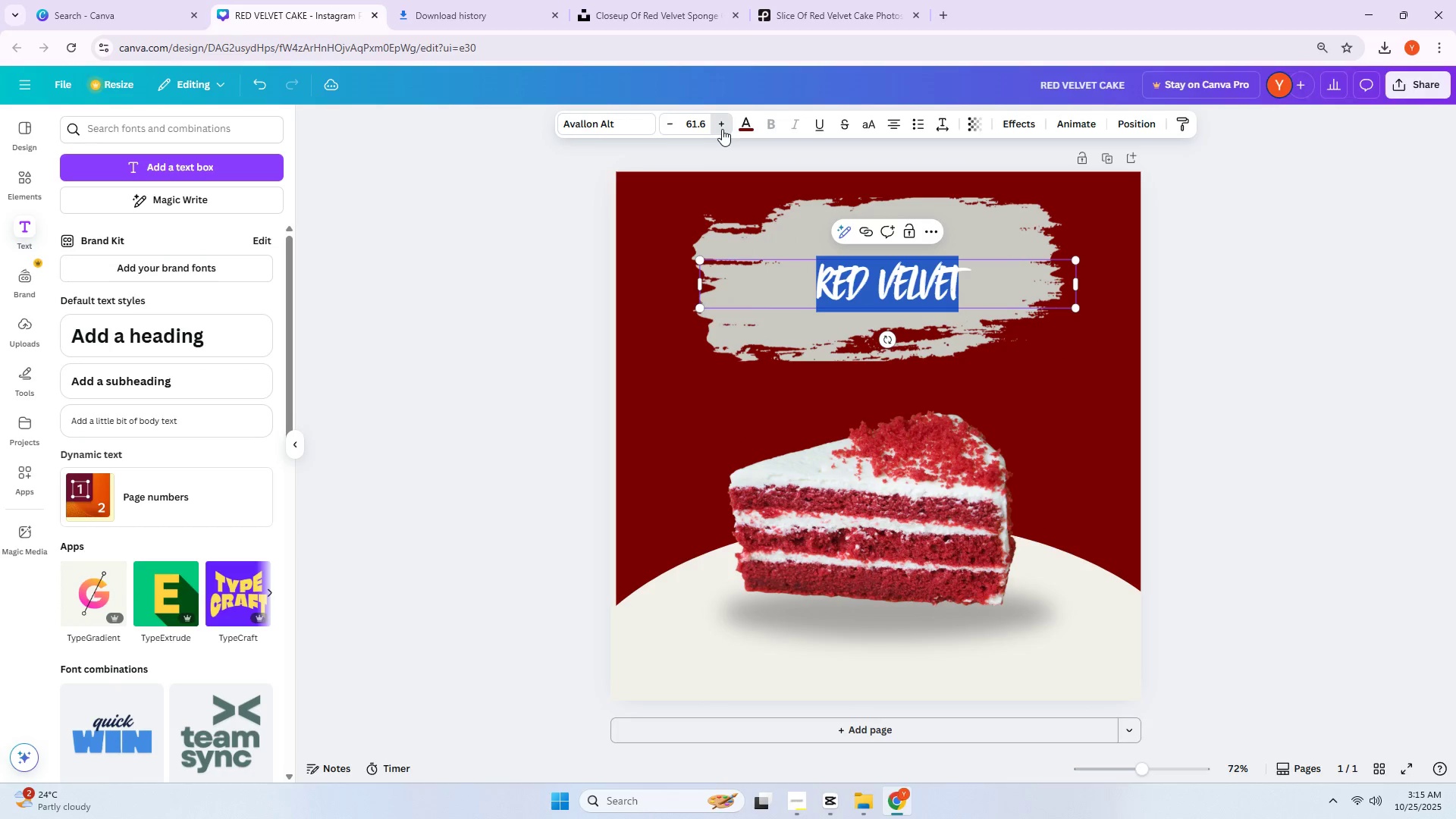 
triple_click([722, 129])
 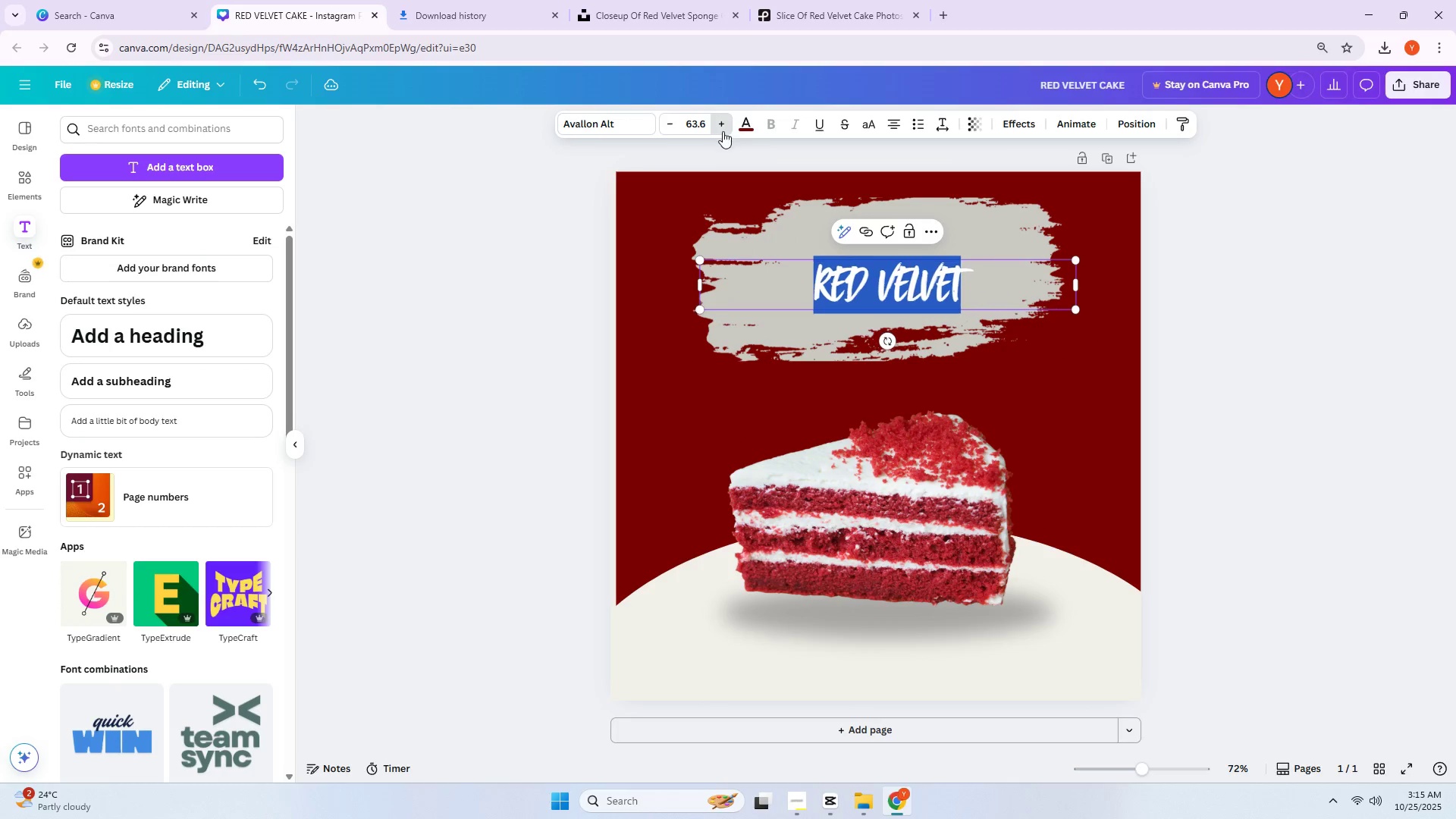 
triple_click([723, 131])
 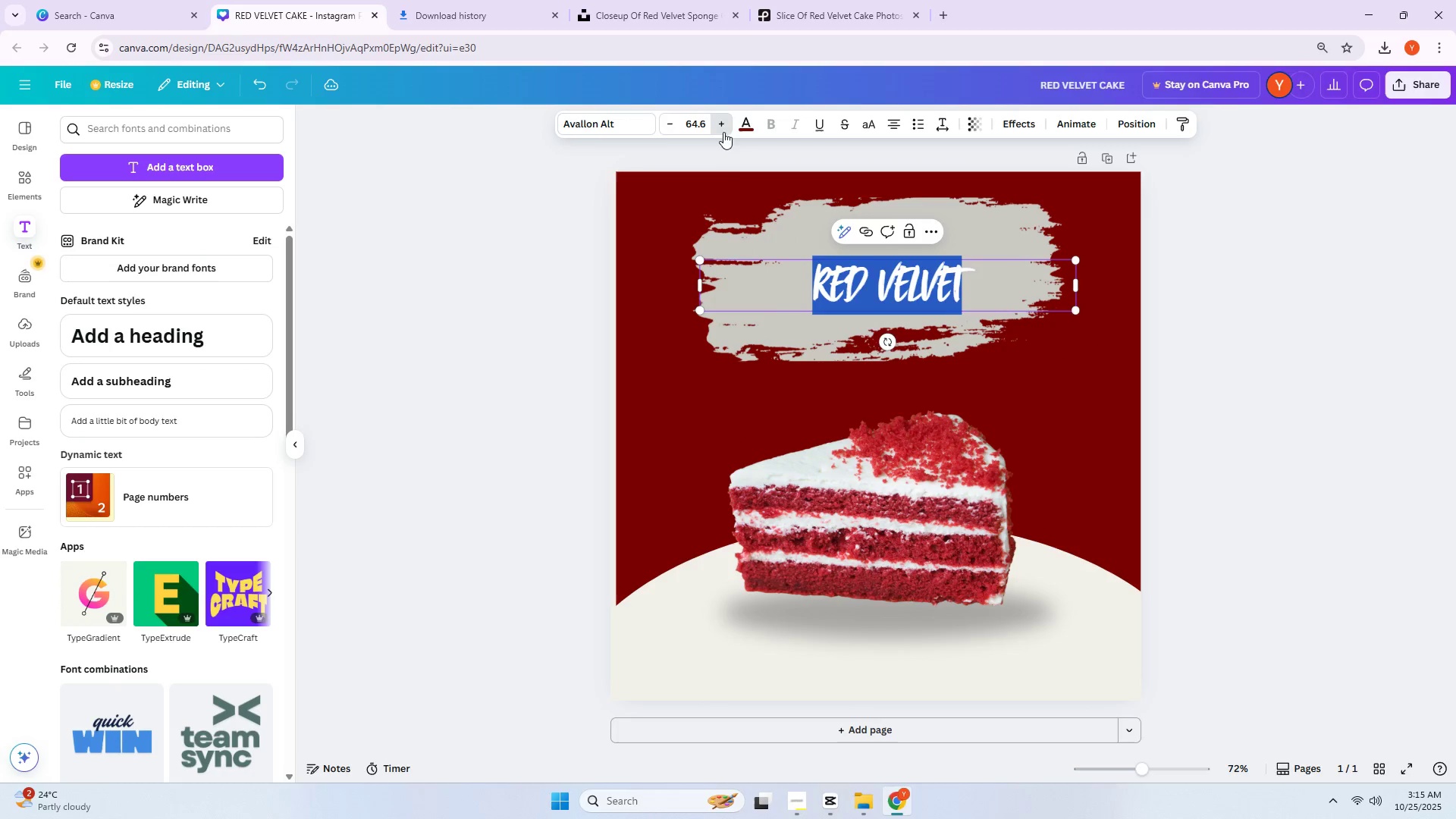 
triple_click([723, 132])
 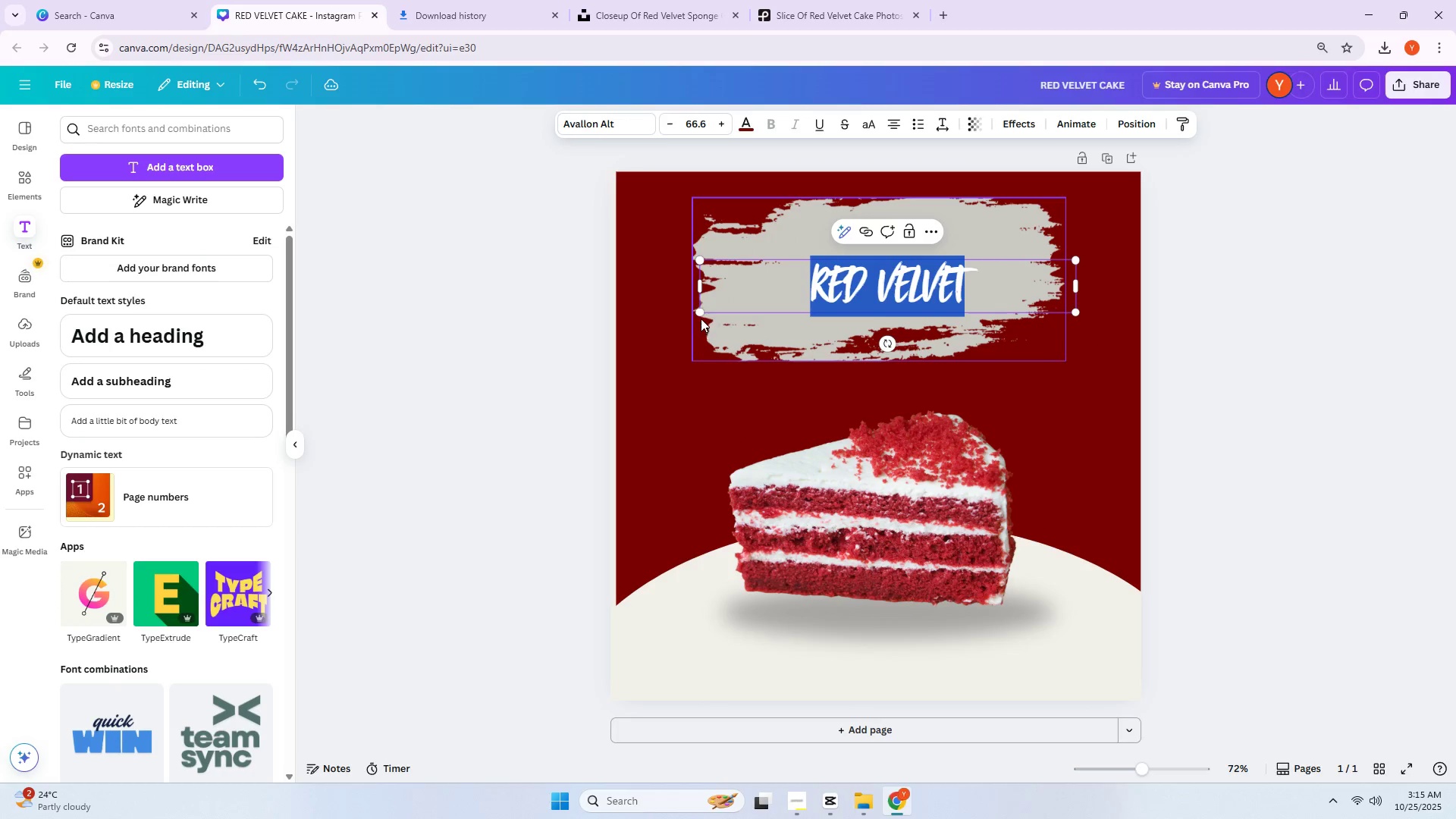 
left_click_drag(start_coordinate=[701, 314], to_coordinate=[590, 438])
 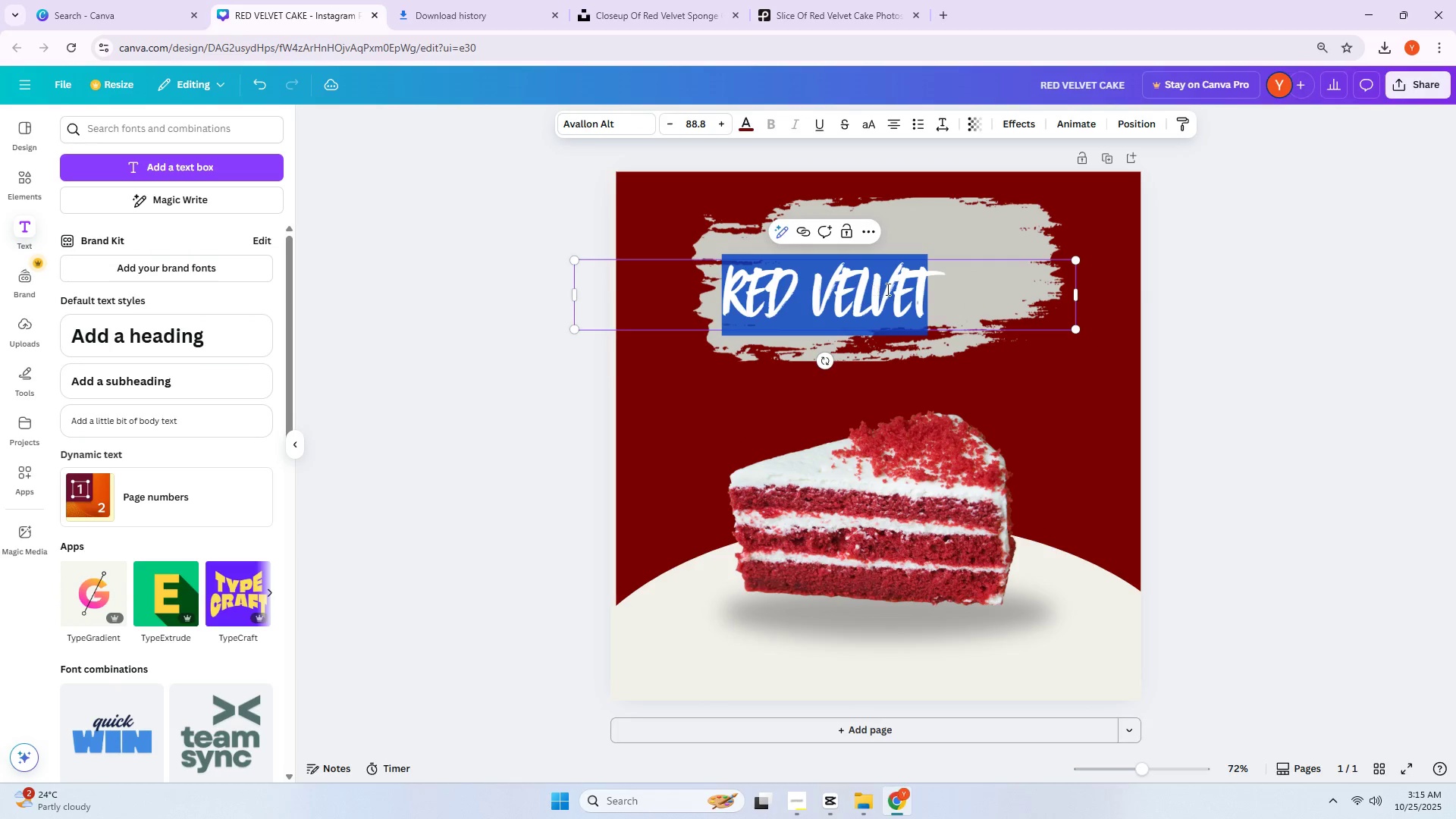 
left_click([1249, 289])
 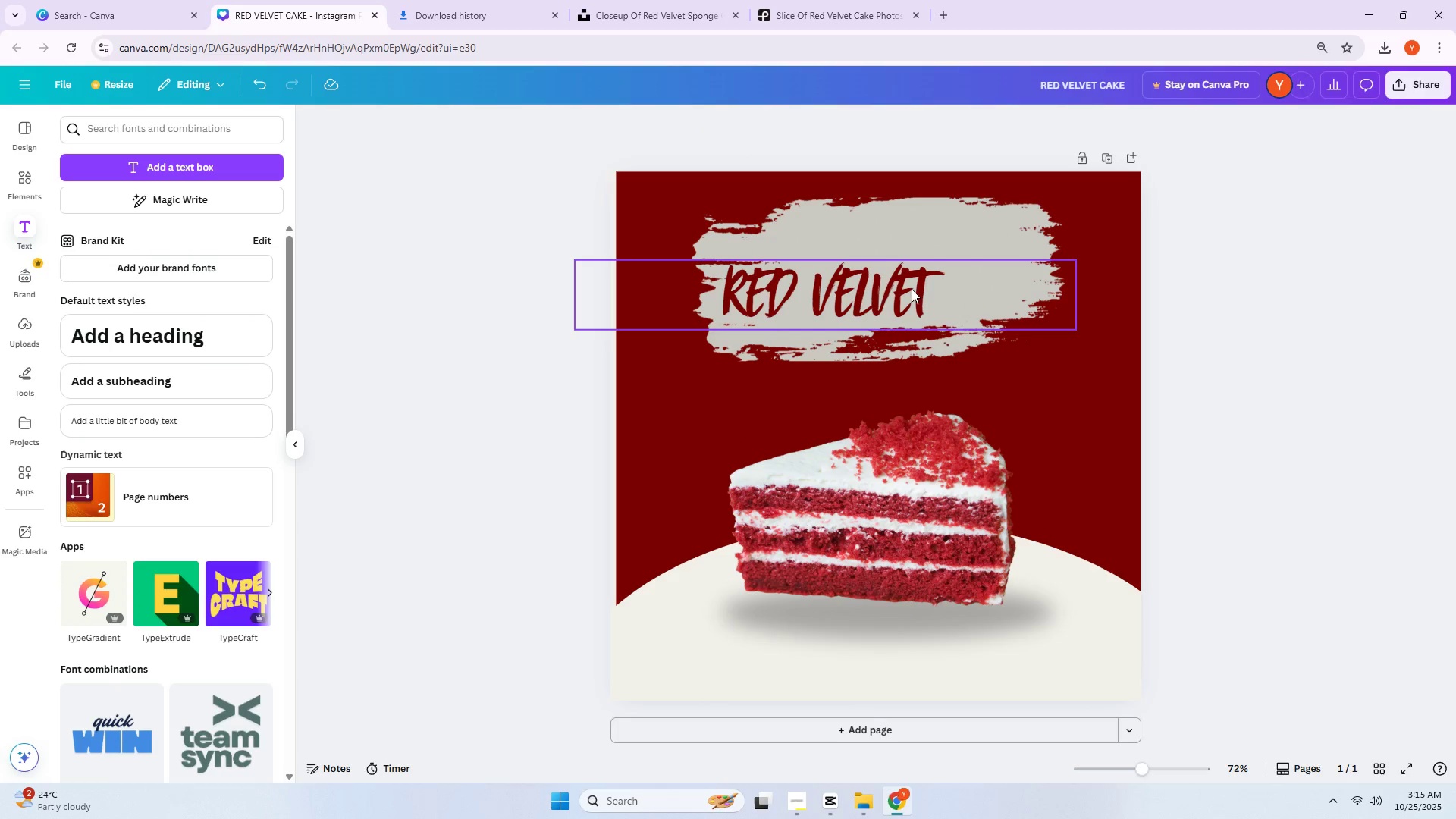 
left_click_drag(start_coordinate=[874, 289], to_coordinate=[916, 253])
 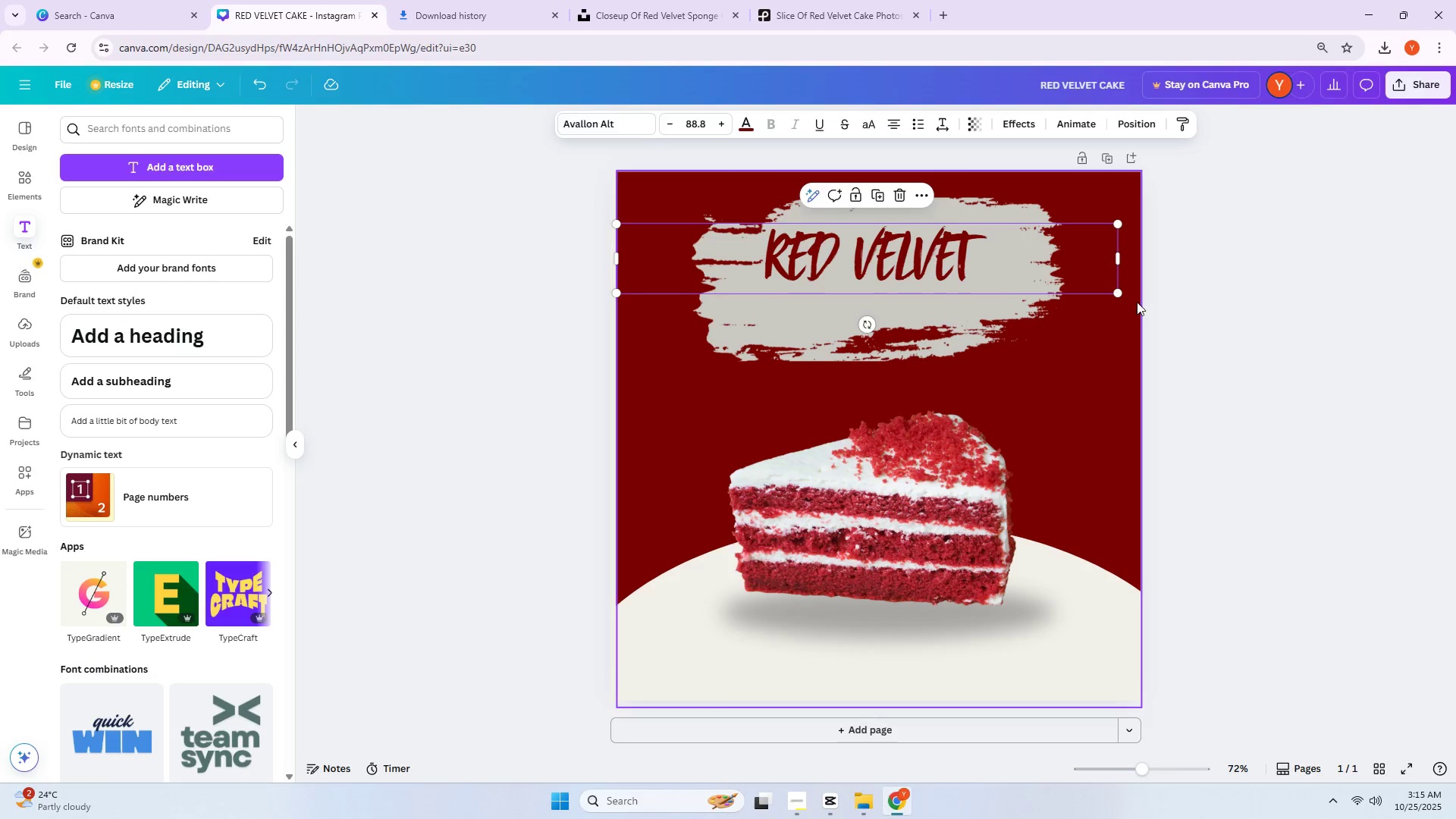 
left_click_drag(start_coordinate=[1116, 290], to_coordinate=[1257, 366])
 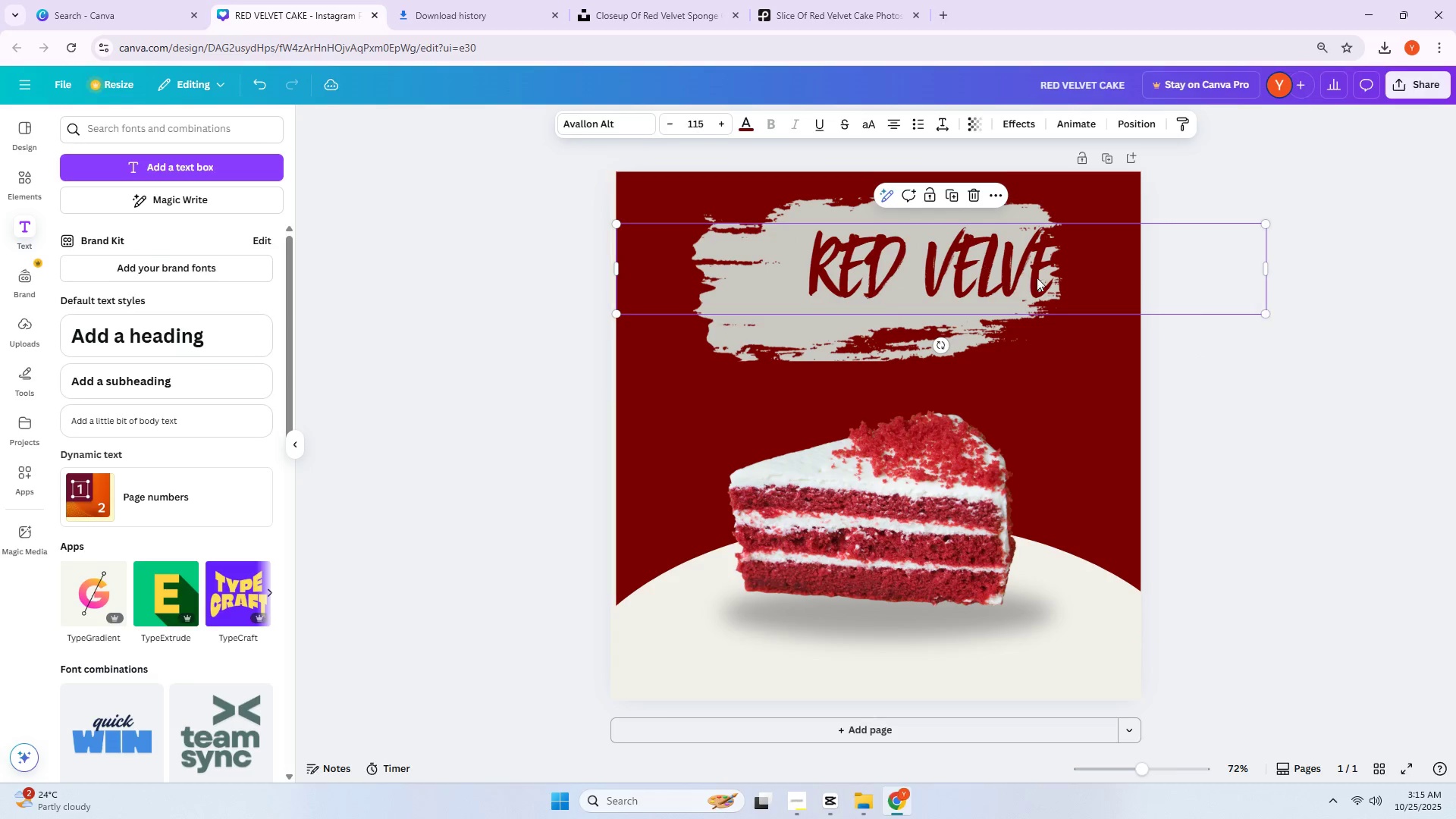 
left_click_drag(start_coordinate=[996, 273], to_coordinate=[934, 273])
 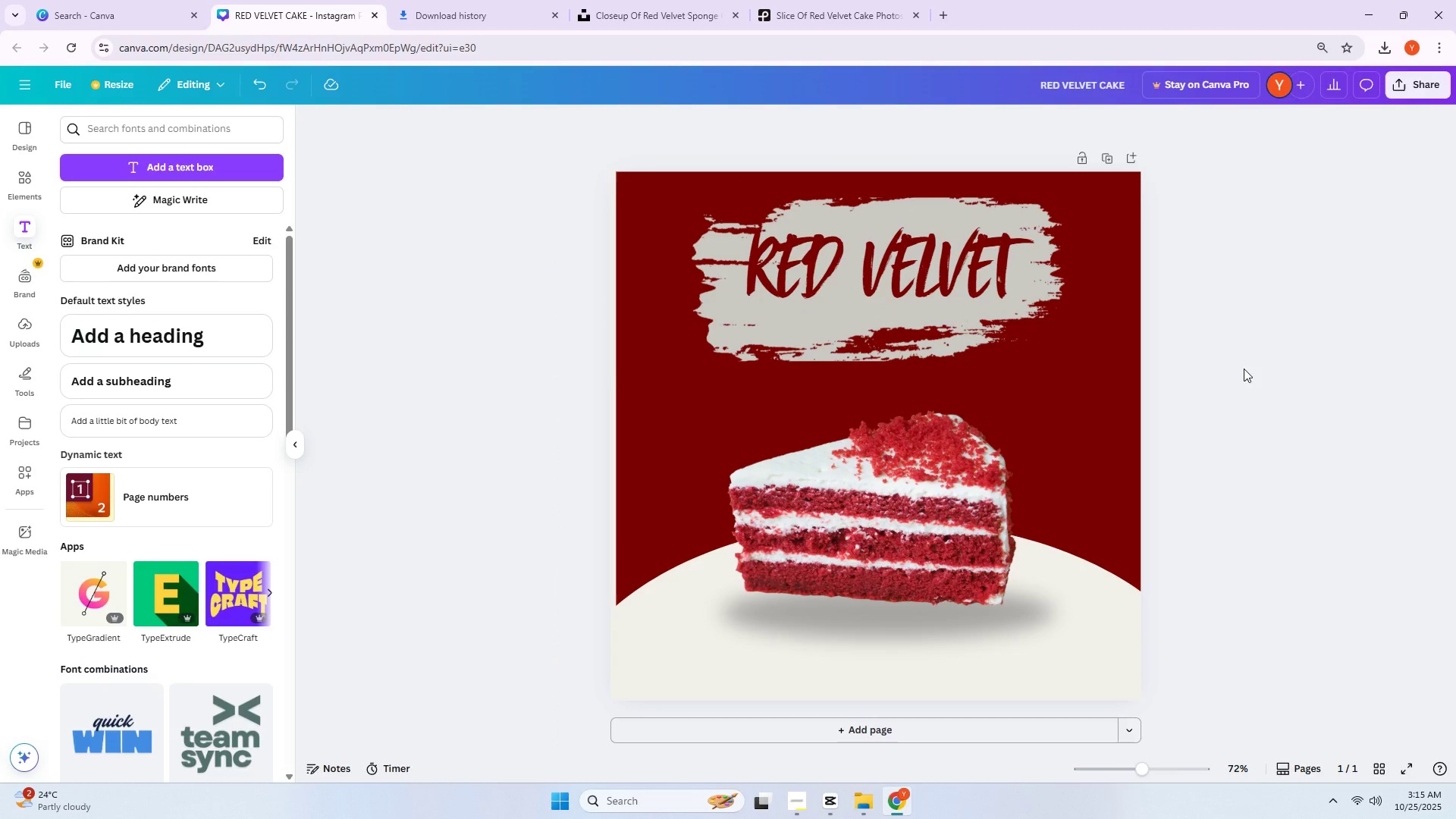 
double_click([1252, 397])
 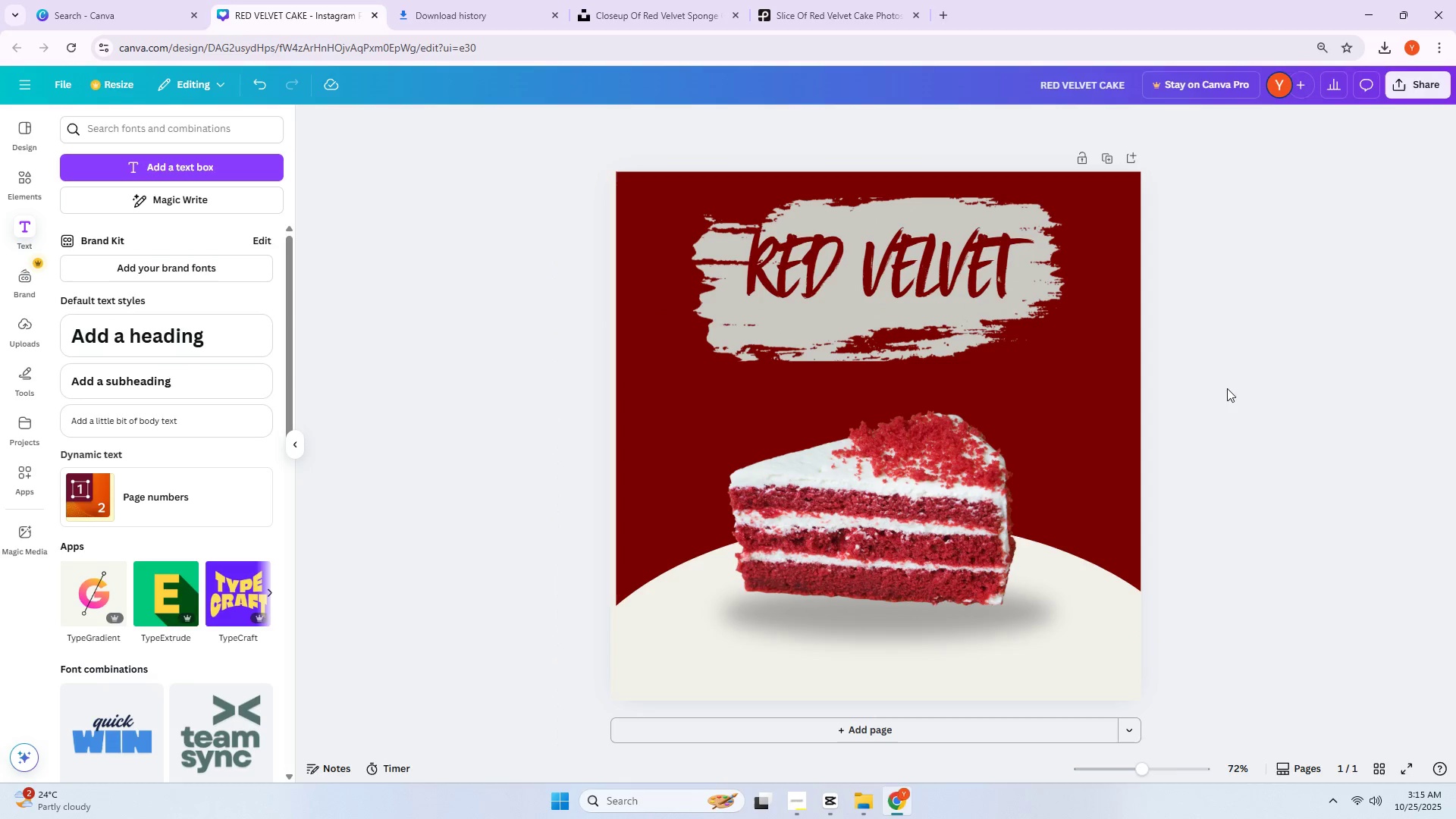 
left_click_drag(start_coordinate=[905, 275], to_coordinate=[904, 285])
 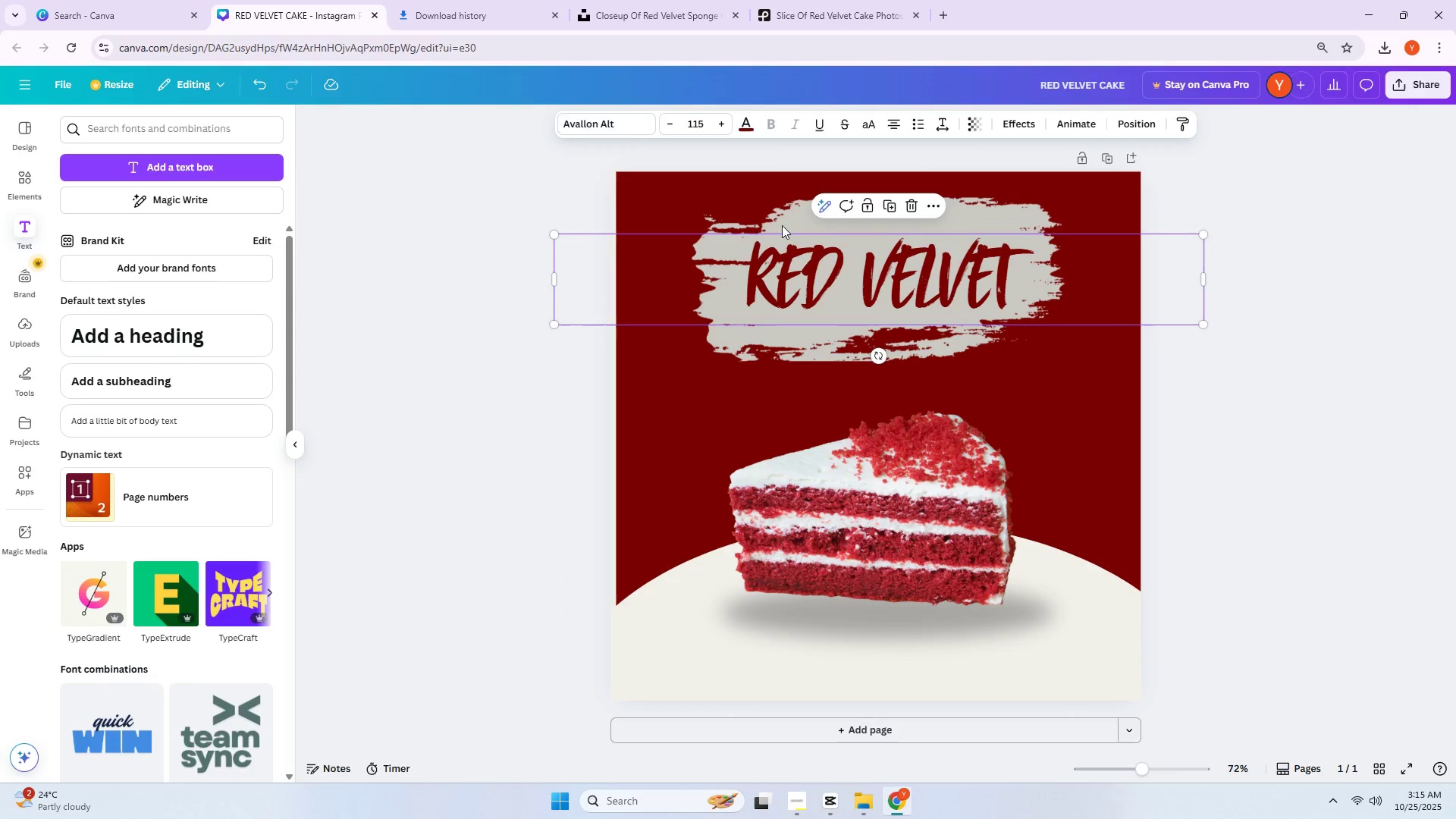 
left_click([783, 215])
 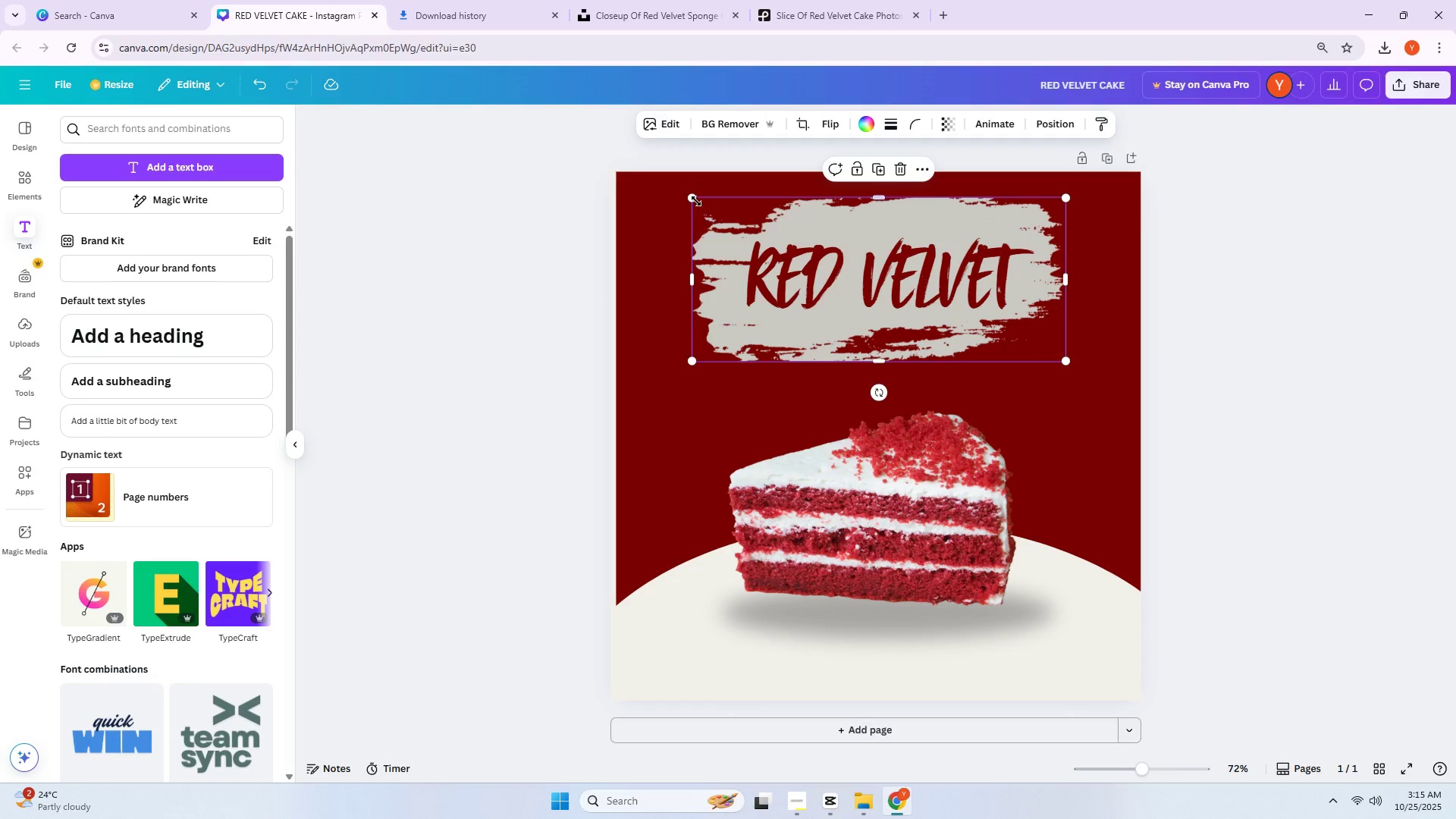 
left_click_drag(start_coordinate=[695, 200], to_coordinate=[654, 187])
 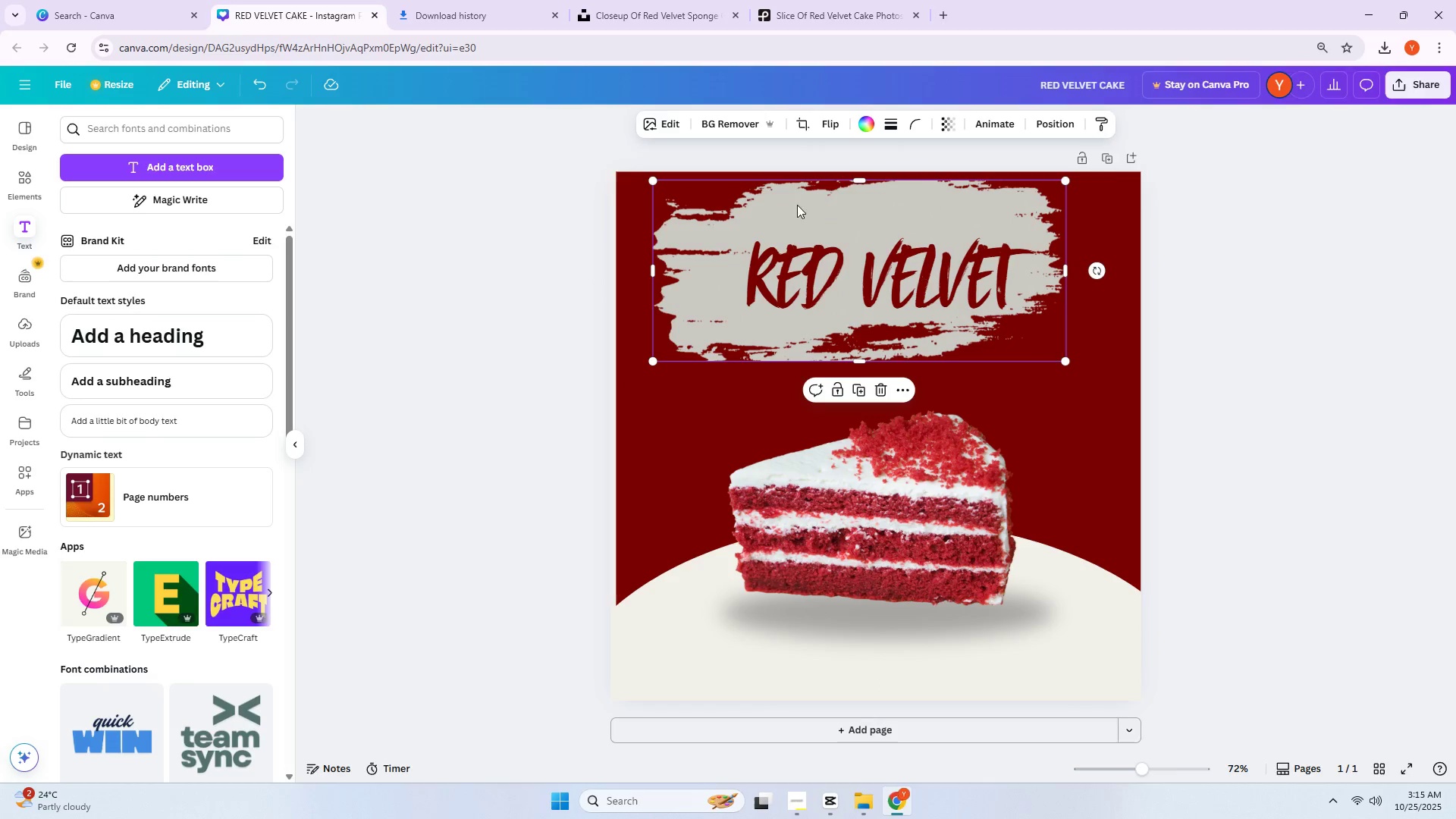 
left_click_drag(start_coordinate=[863, 205], to_coordinate=[890, 209])
 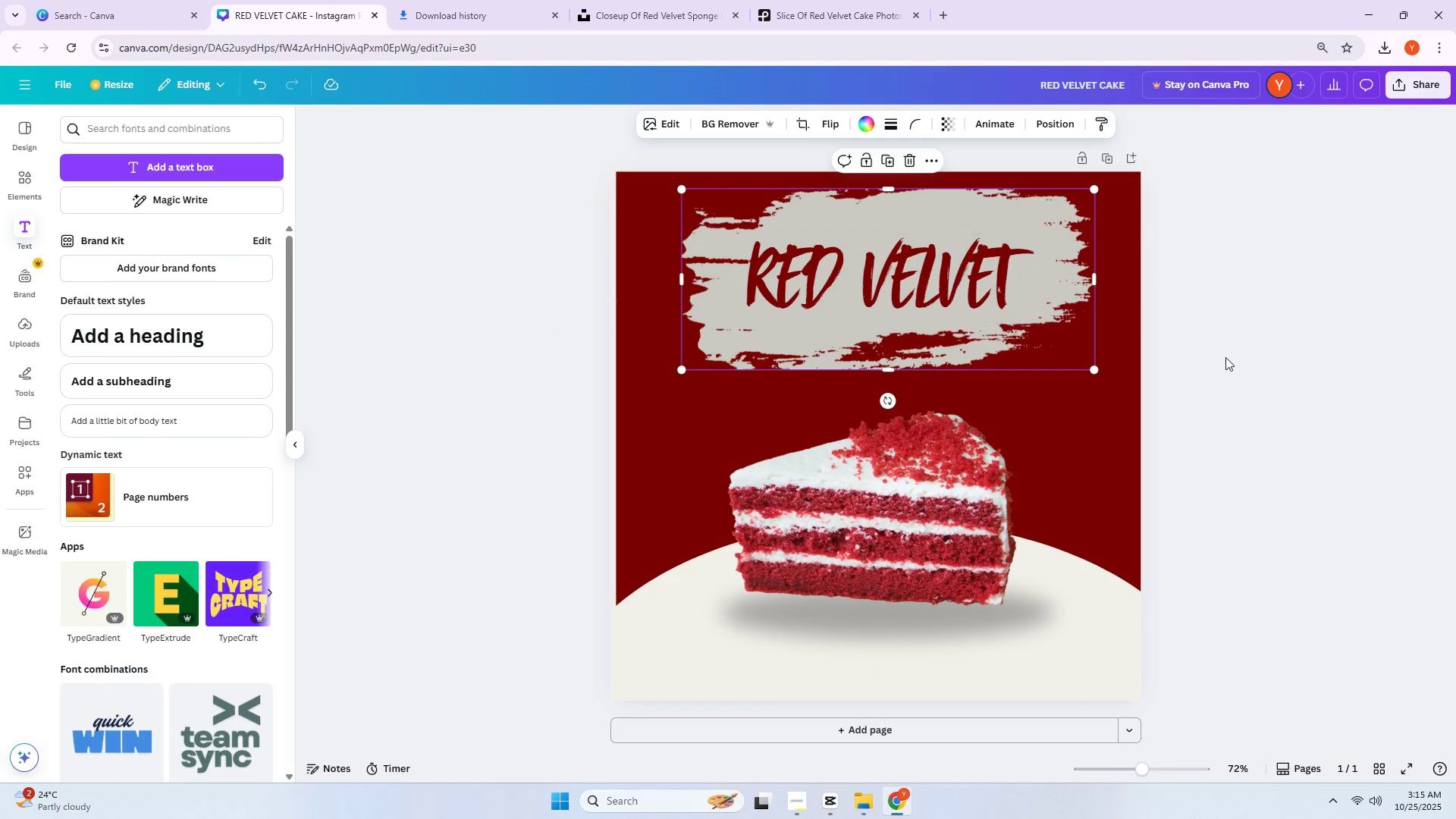 
left_click([1252, 369])
 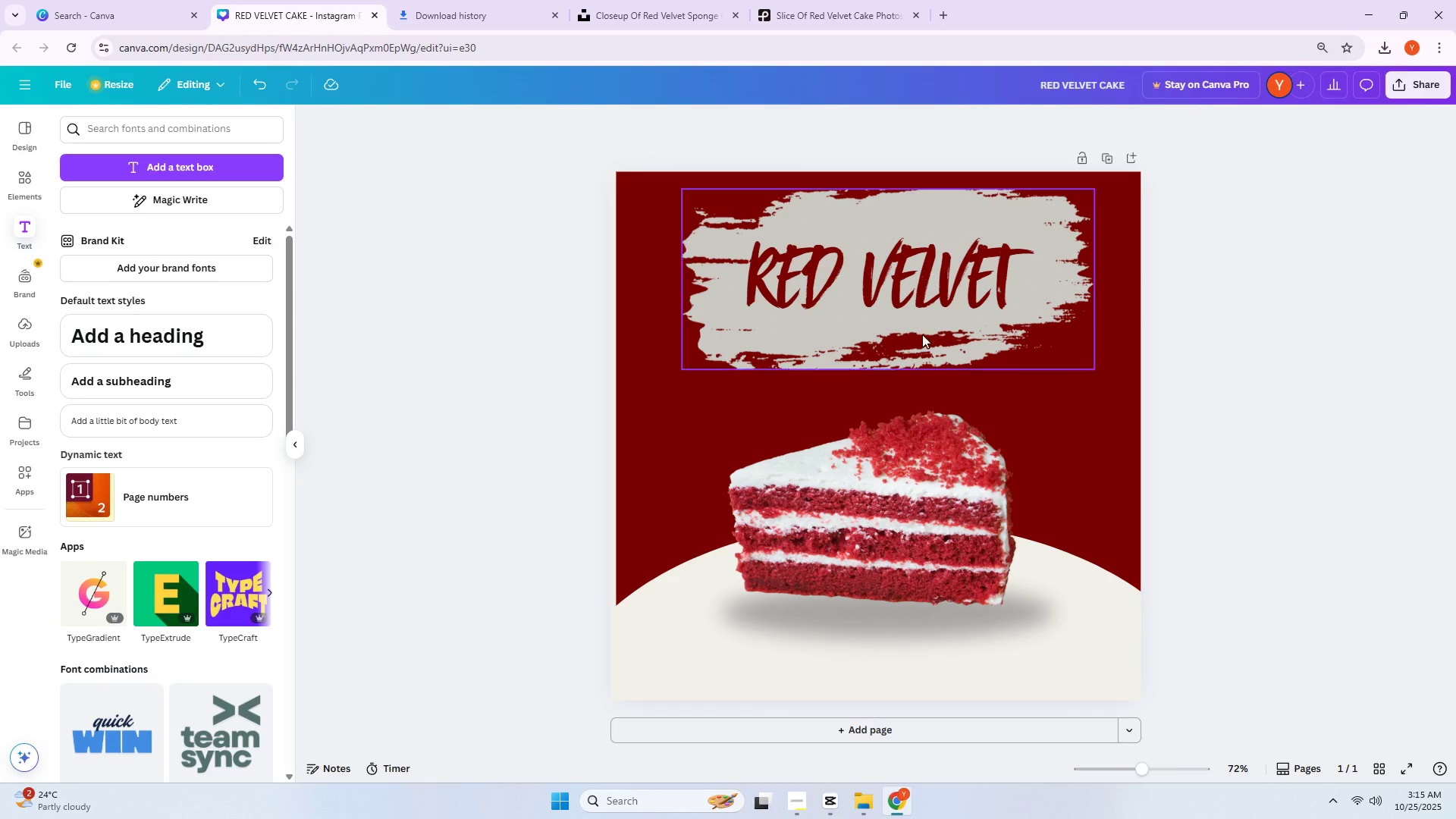 
left_click_drag(start_coordinate=[887, 277], to_coordinate=[897, 266])
 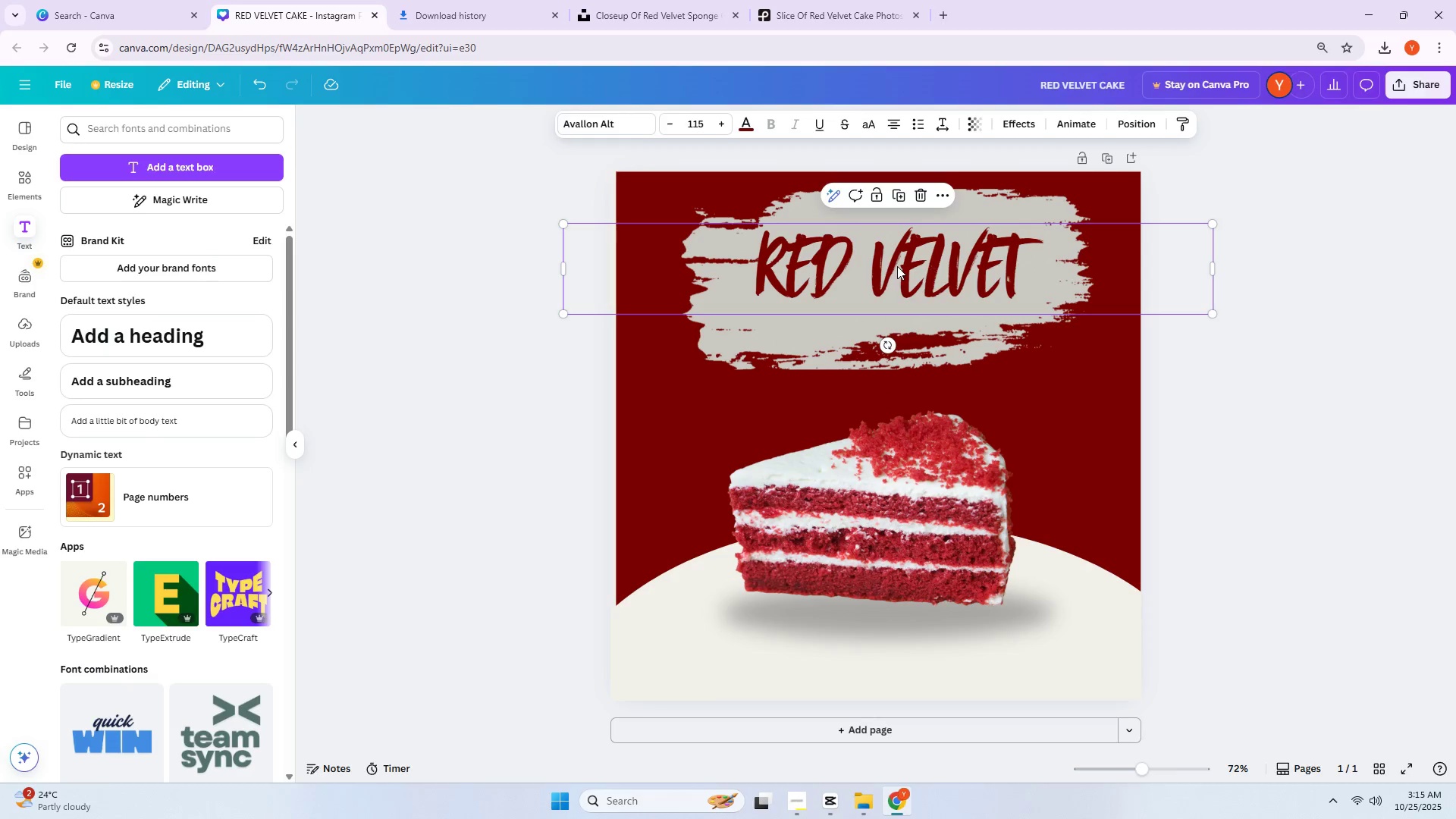 
left_click([897, 266])
 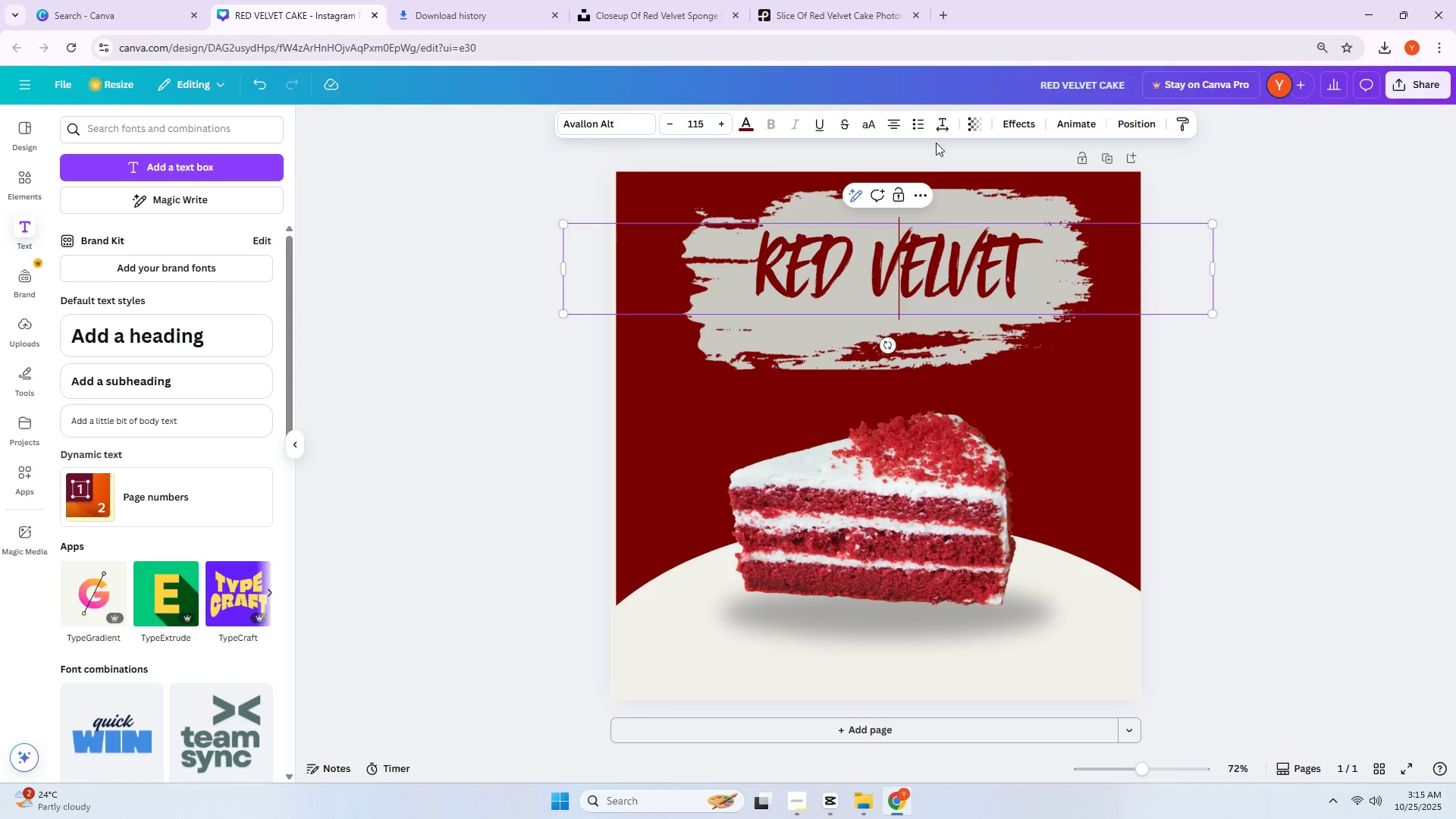 
left_click([942, 128])
 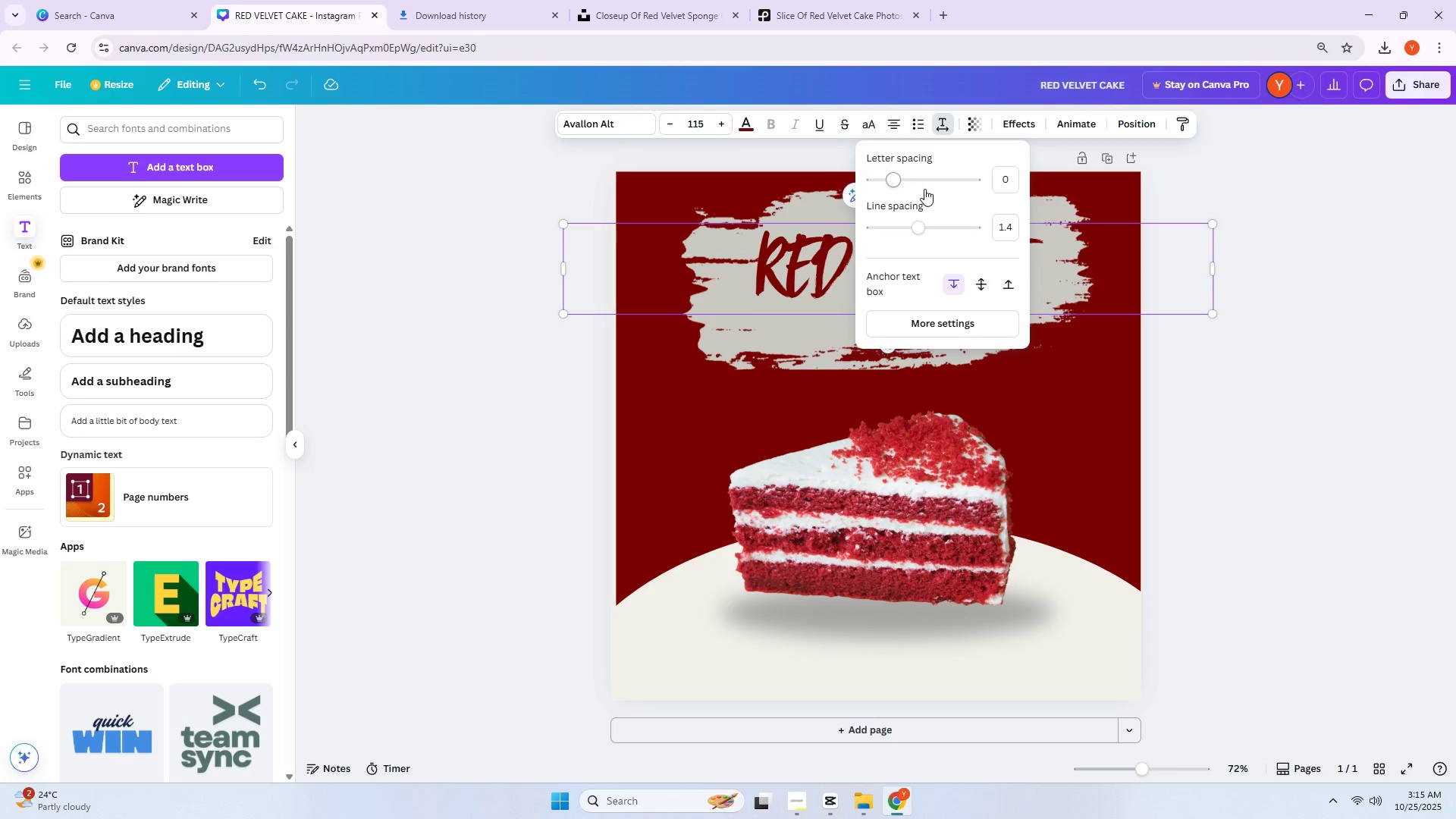 
left_click_drag(start_coordinate=[890, 184], to_coordinate=[901, 184])
 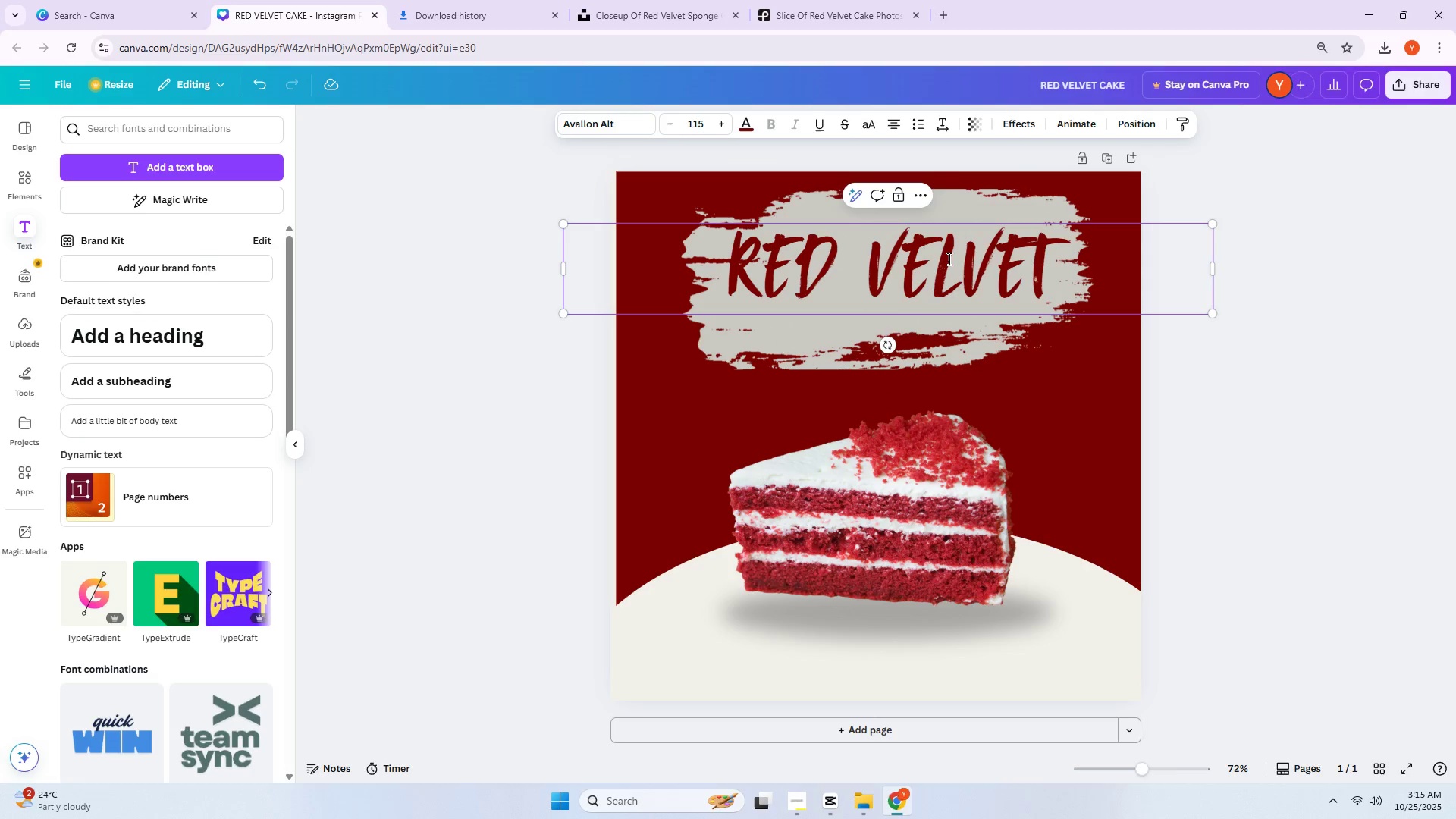 
left_click([941, 133])
 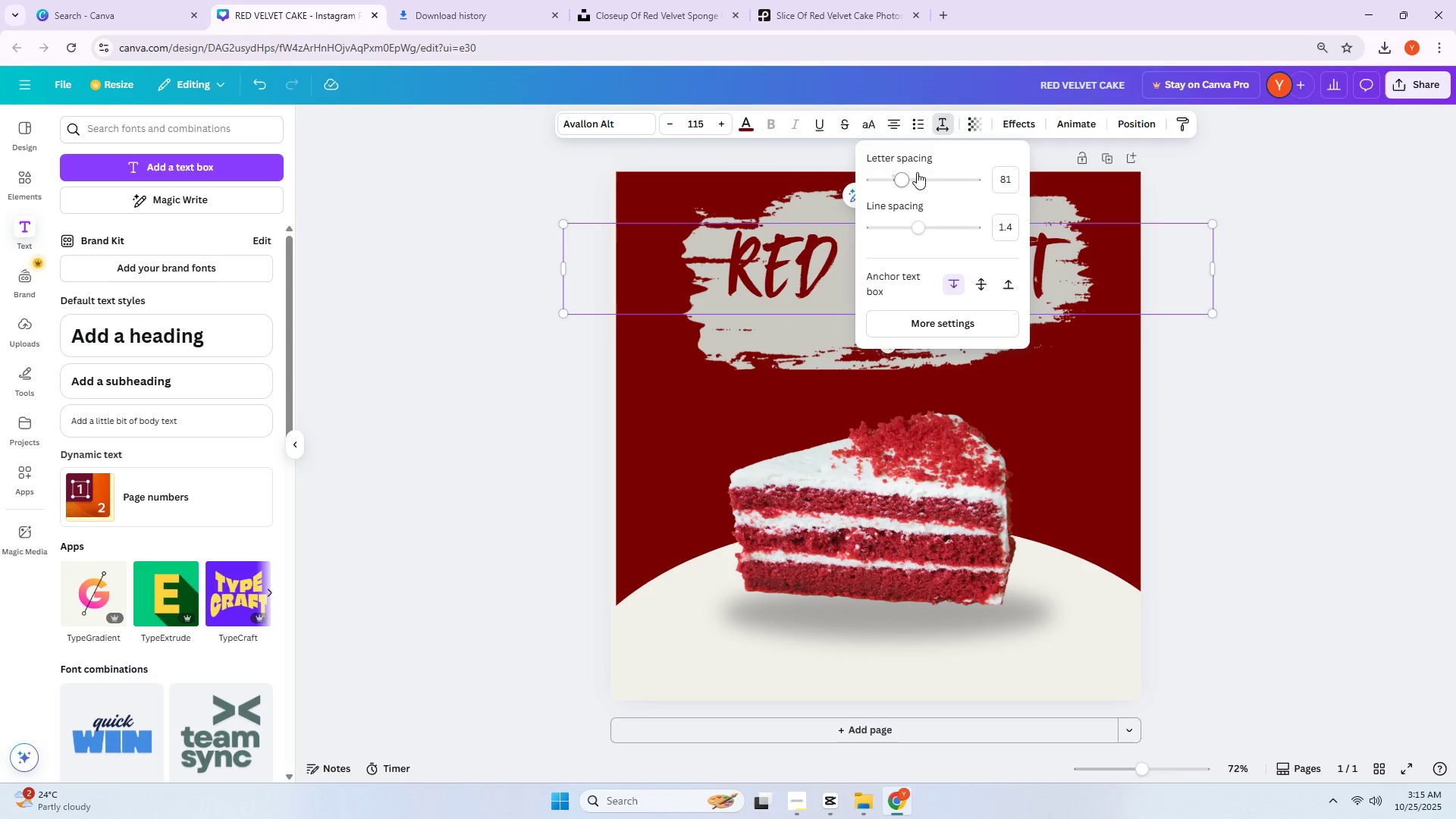 
left_click_drag(start_coordinate=[905, 179], to_coordinate=[904, 185])
 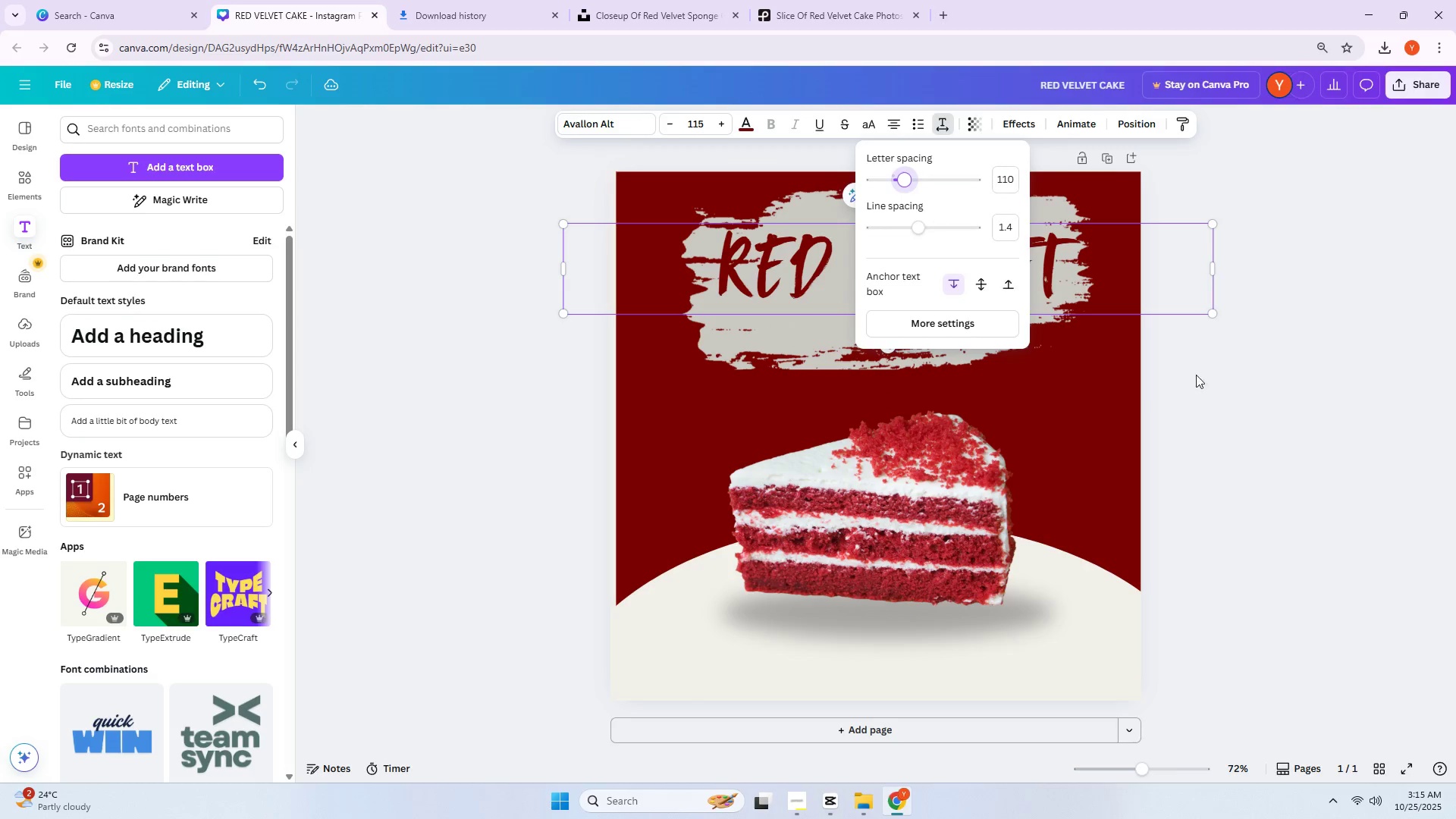 
left_click_drag(start_coordinate=[1282, 474], to_coordinate=[1282, 480])
 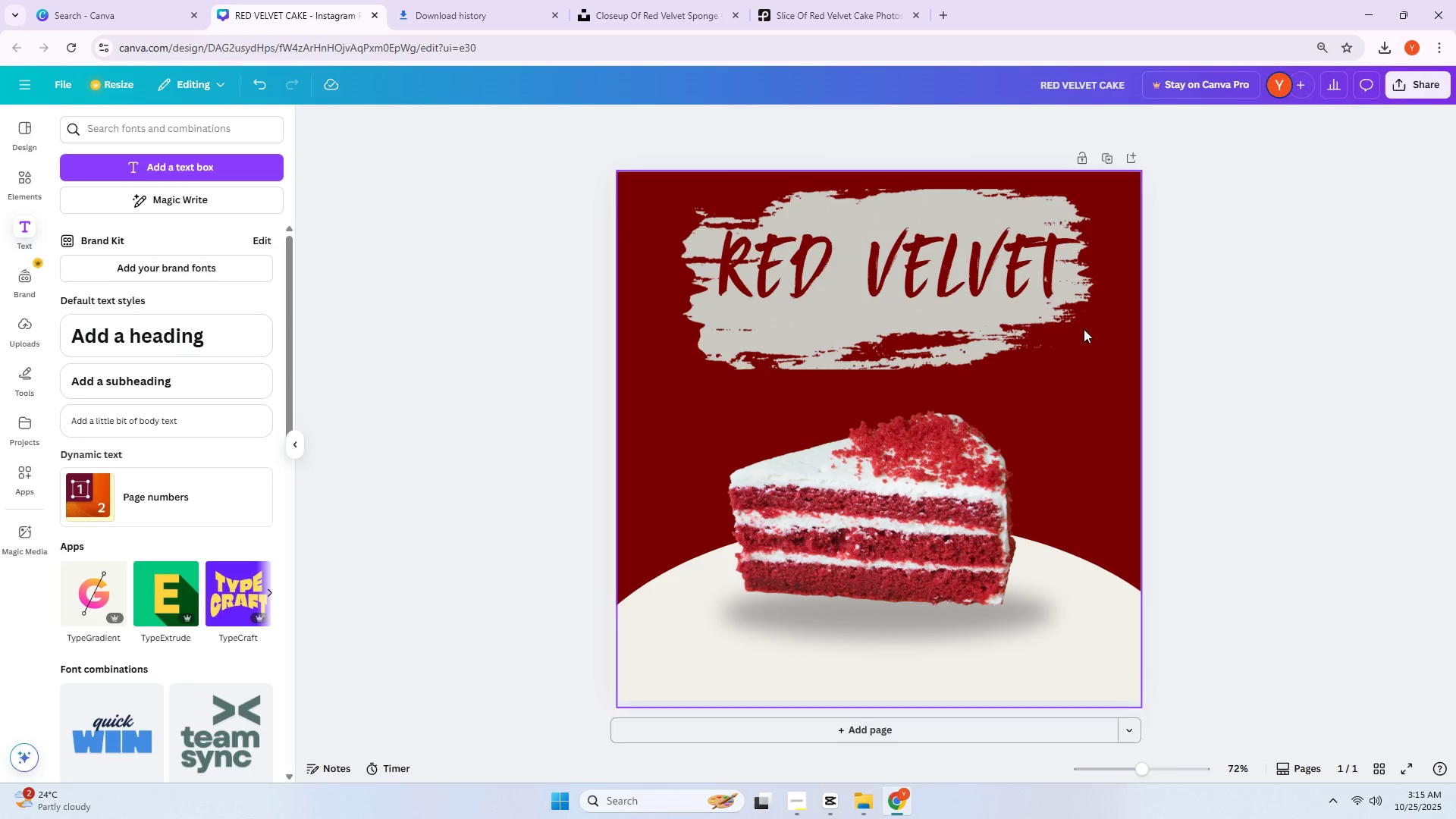 
left_click([981, 363])
 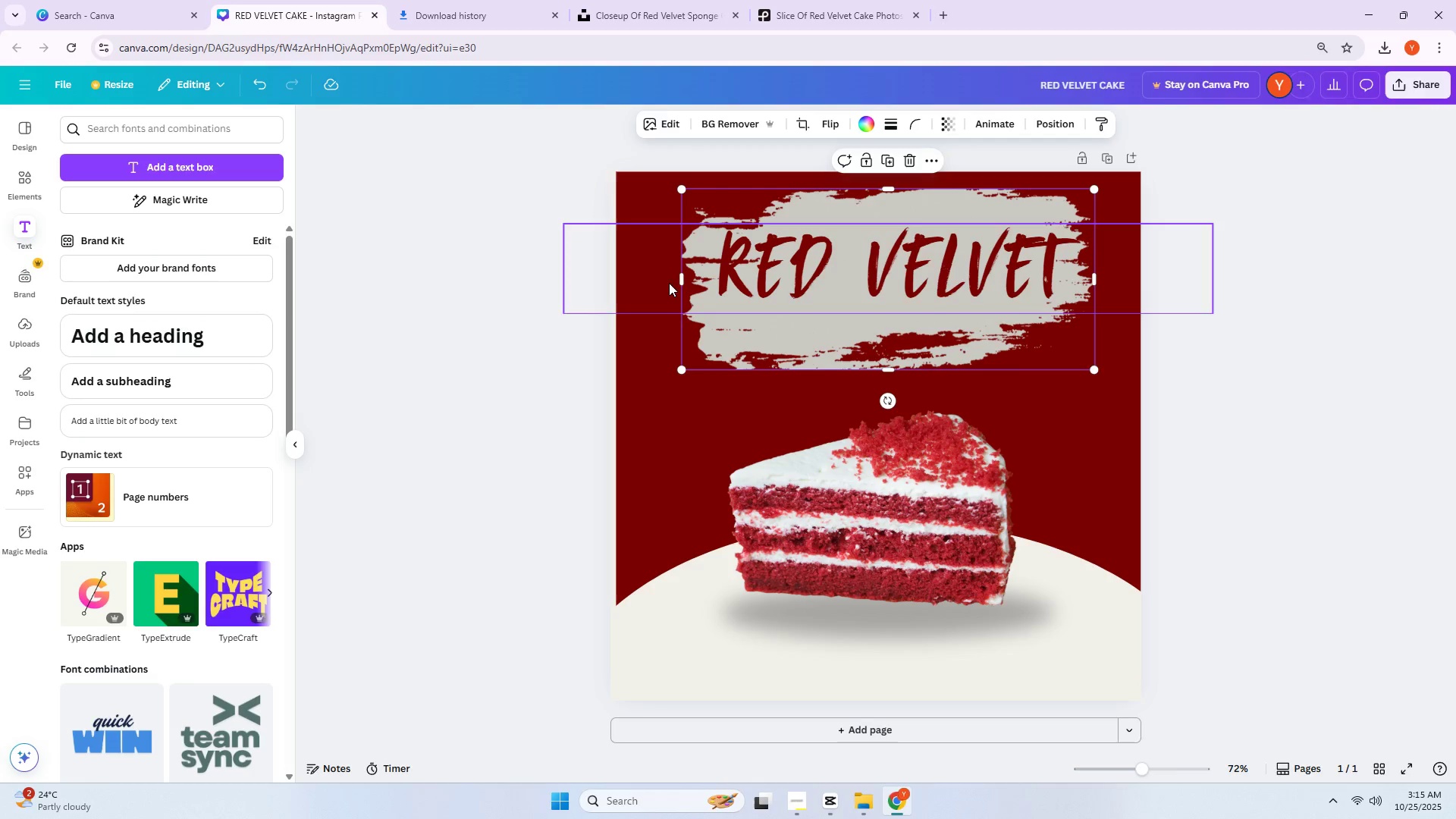 
left_click_drag(start_coordinate=[682, 281], to_coordinate=[598, 282])
 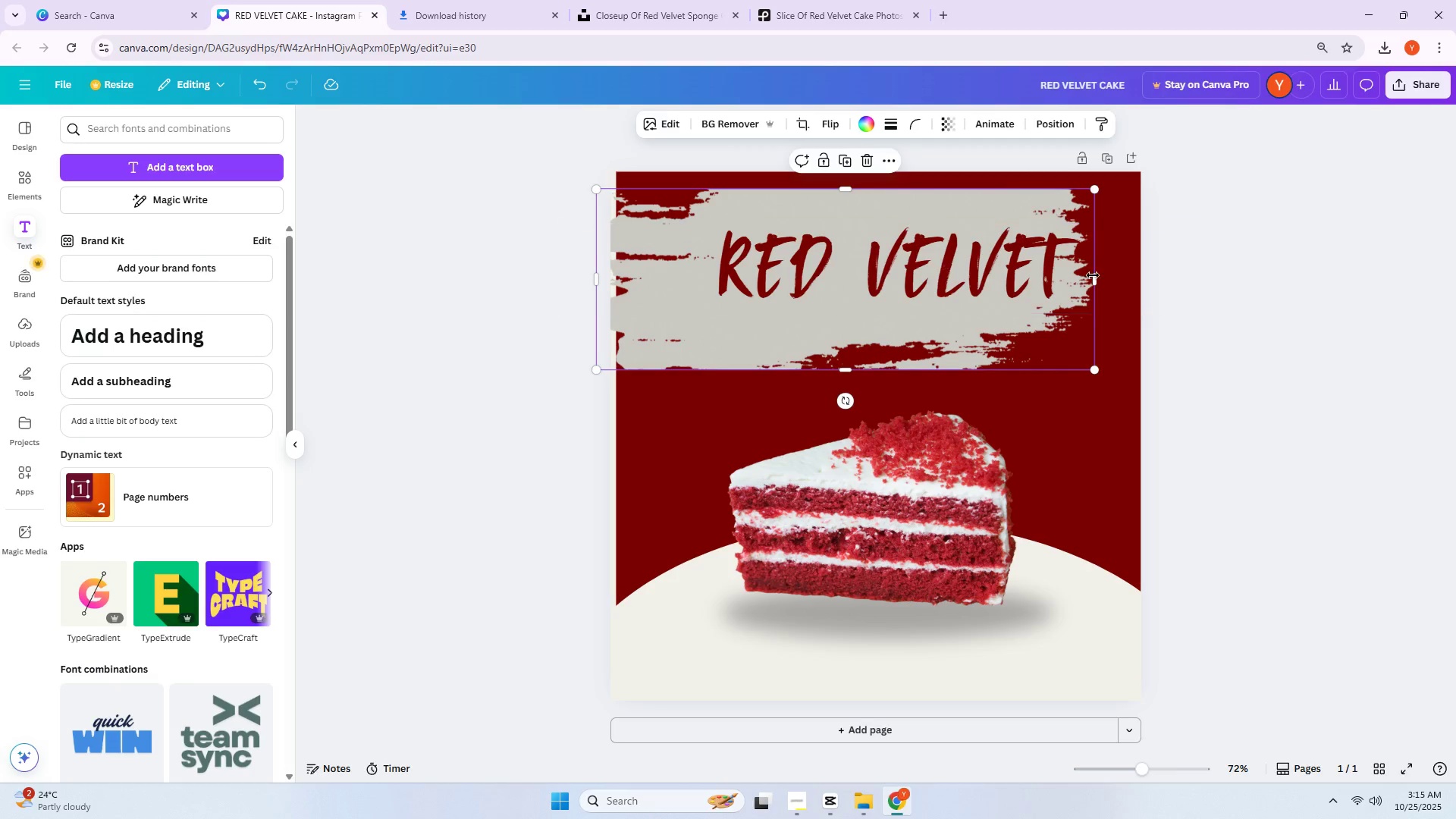 
left_click_drag(start_coordinate=[1095, 275], to_coordinate=[1172, 279])
 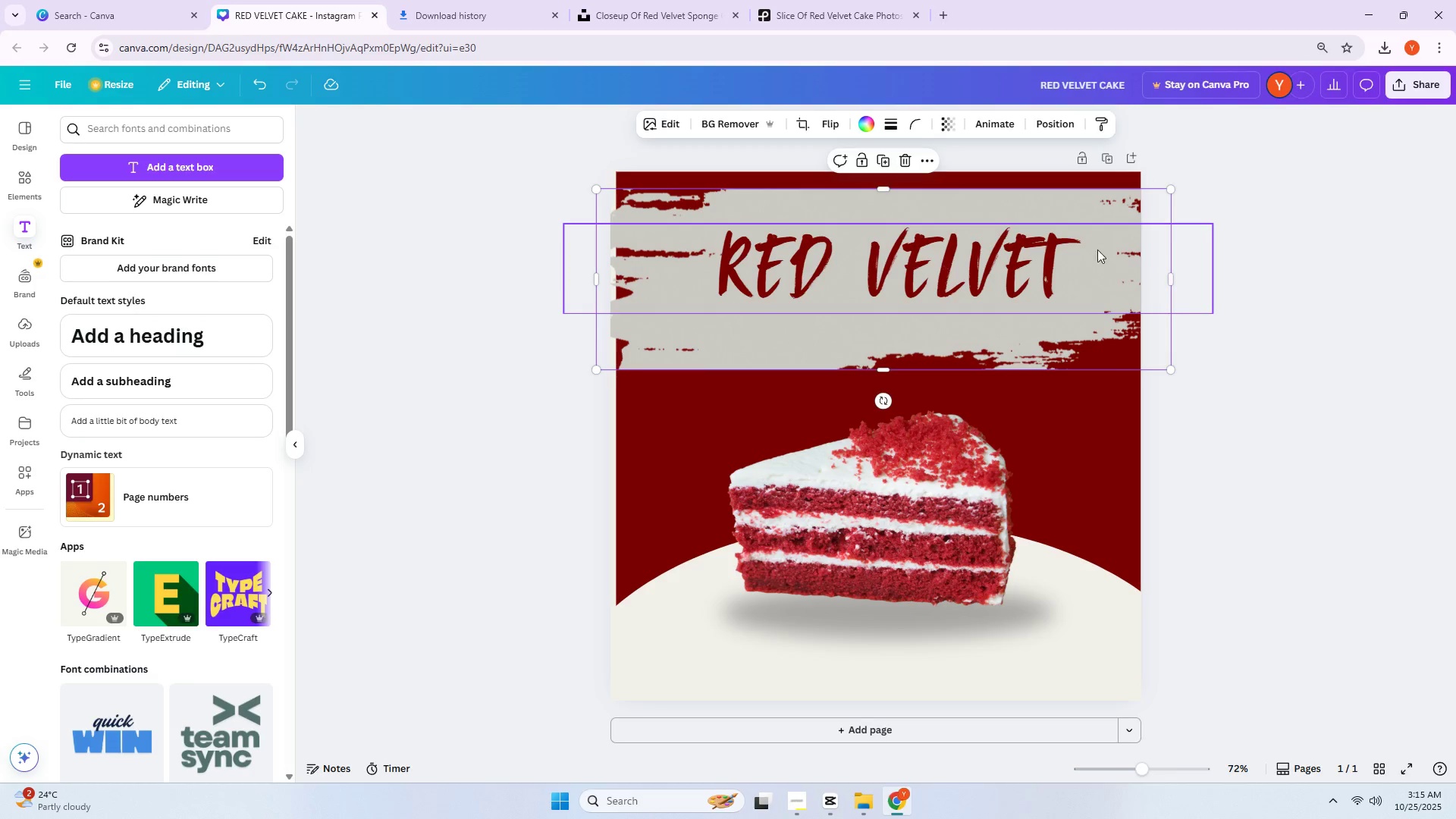 
left_click_drag(start_coordinate=[1095, 243], to_coordinate=[1094, 225])
 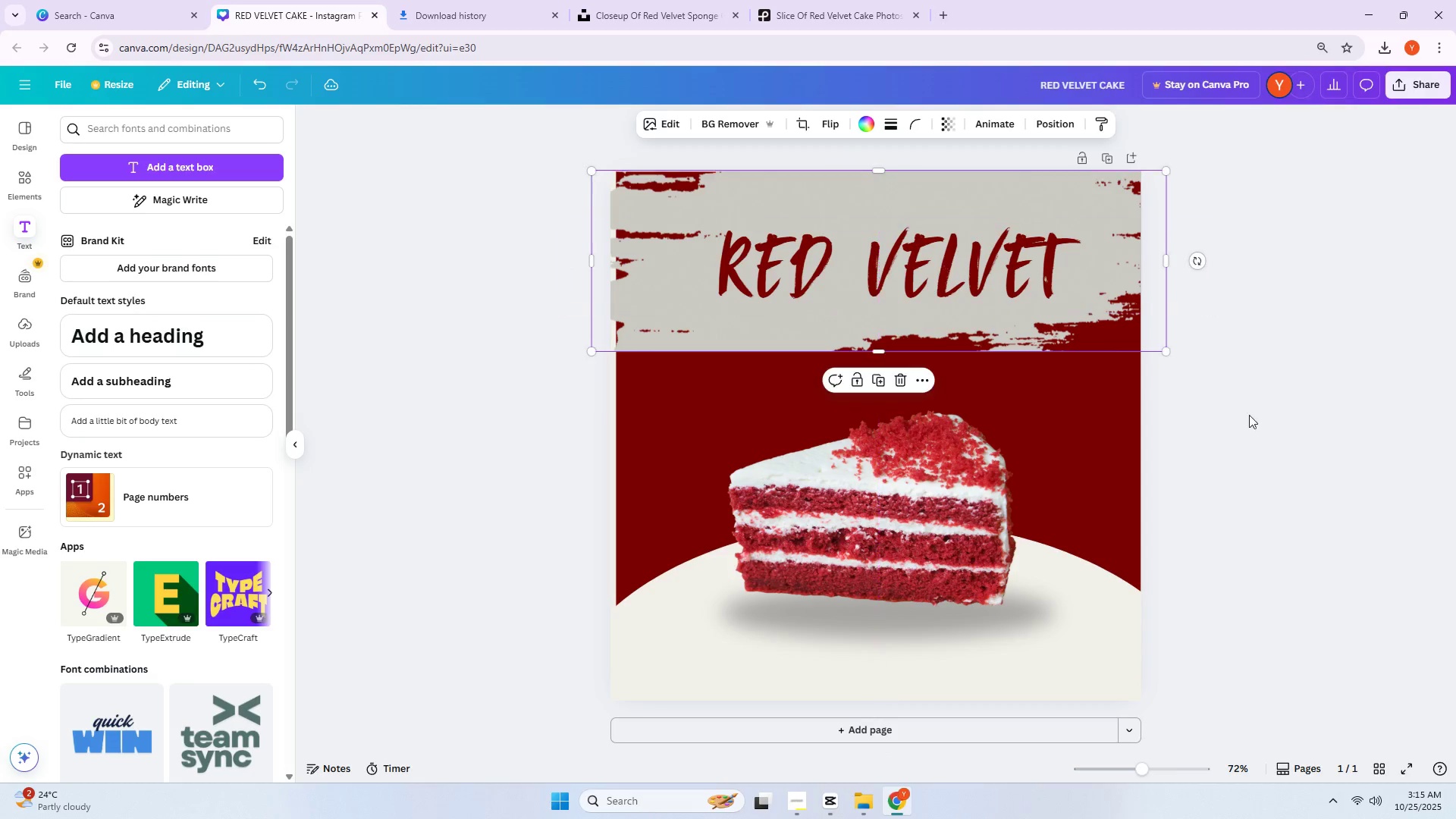 
left_click([1252, 418])
 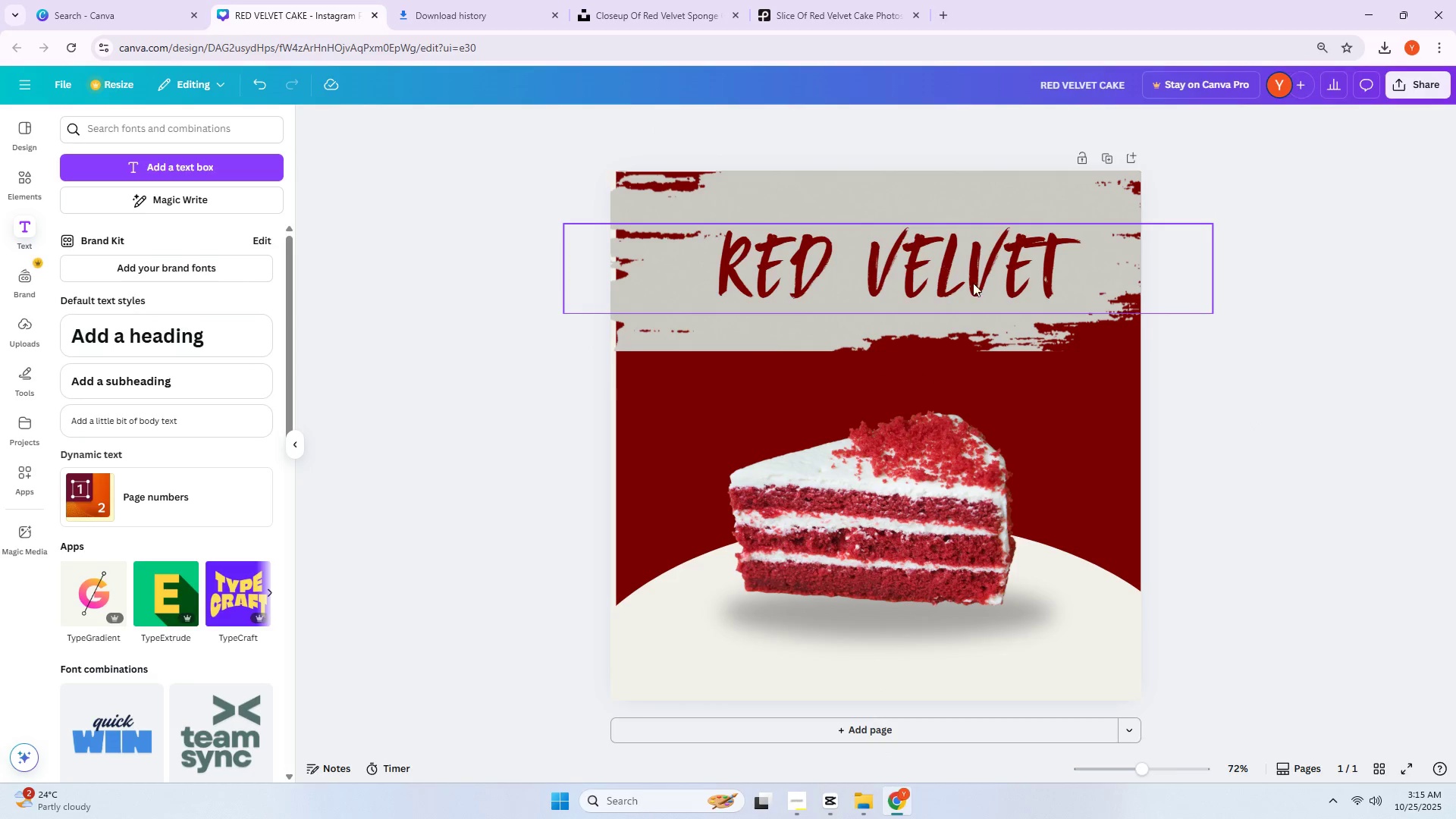 
left_click([908, 279])
 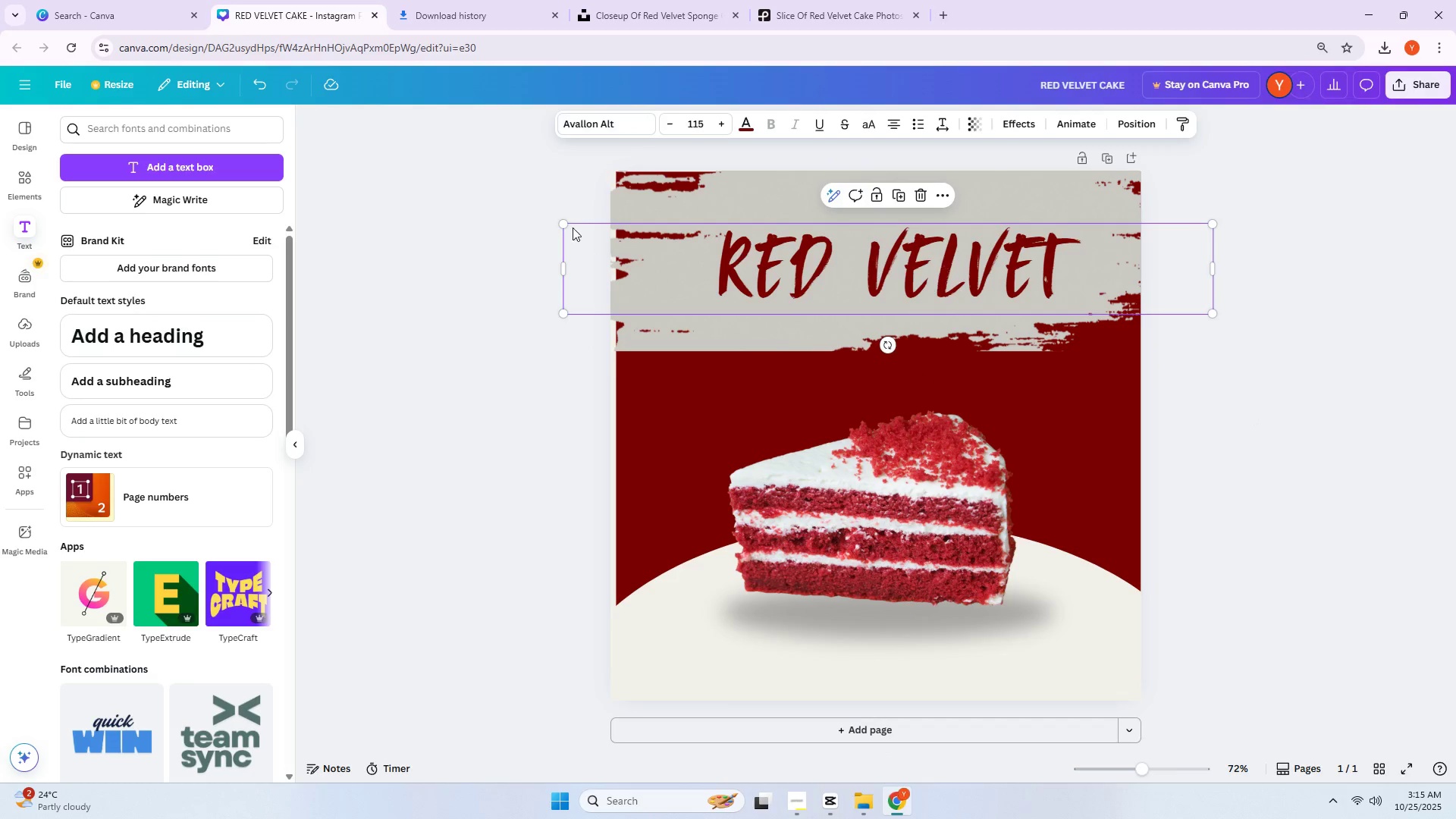 
left_click_drag(start_coordinate=[562, 225], to_coordinate=[653, 240])
 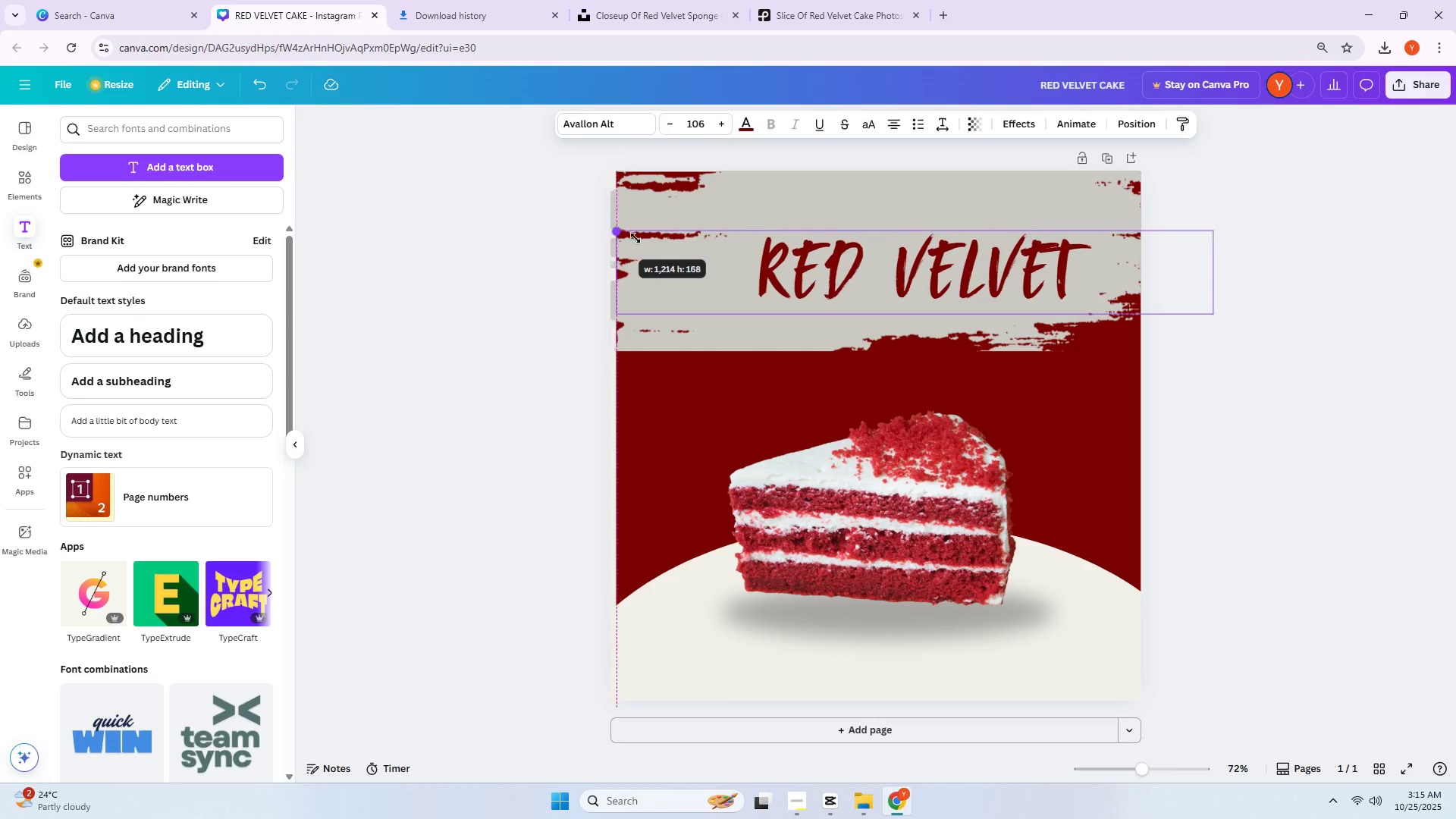 
left_click_drag(start_coordinate=[661, 243], to_coordinate=[695, 249])
 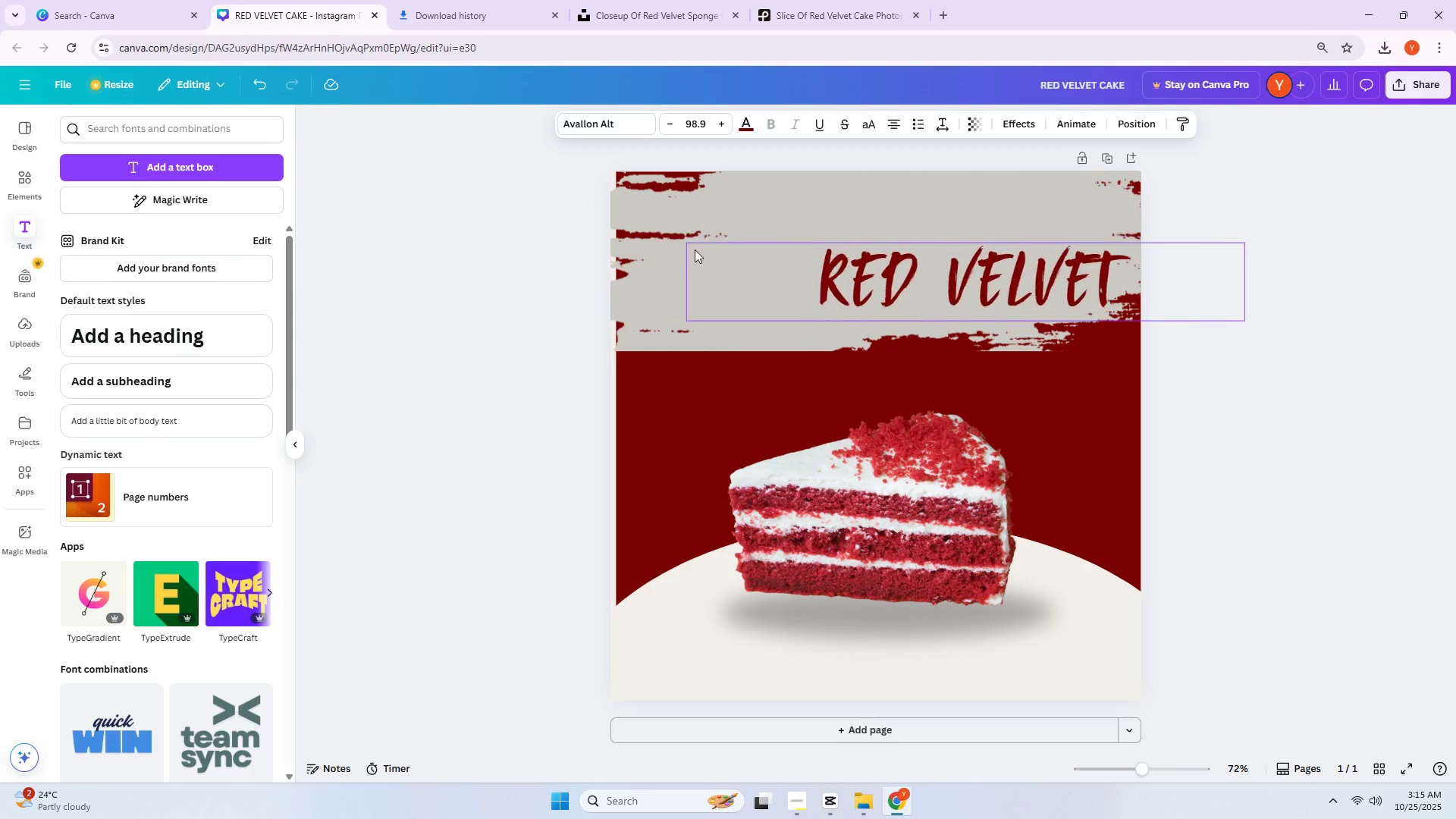 
left_click_drag(start_coordinate=[699, 250], to_coordinate=[705, 250])
 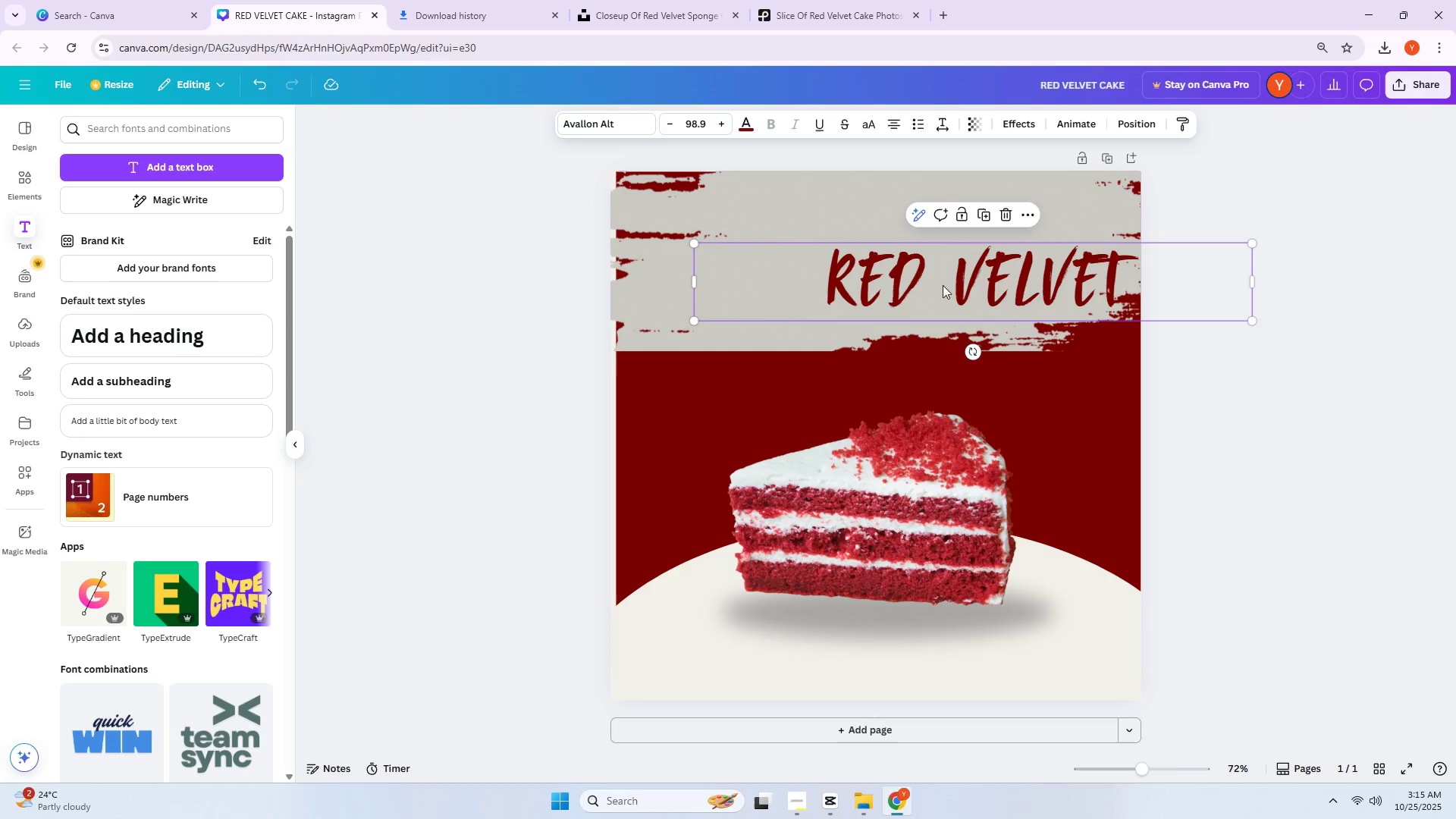 
left_click_drag(start_coordinate=[951, 284], to_coordinate=[886, 259])
 